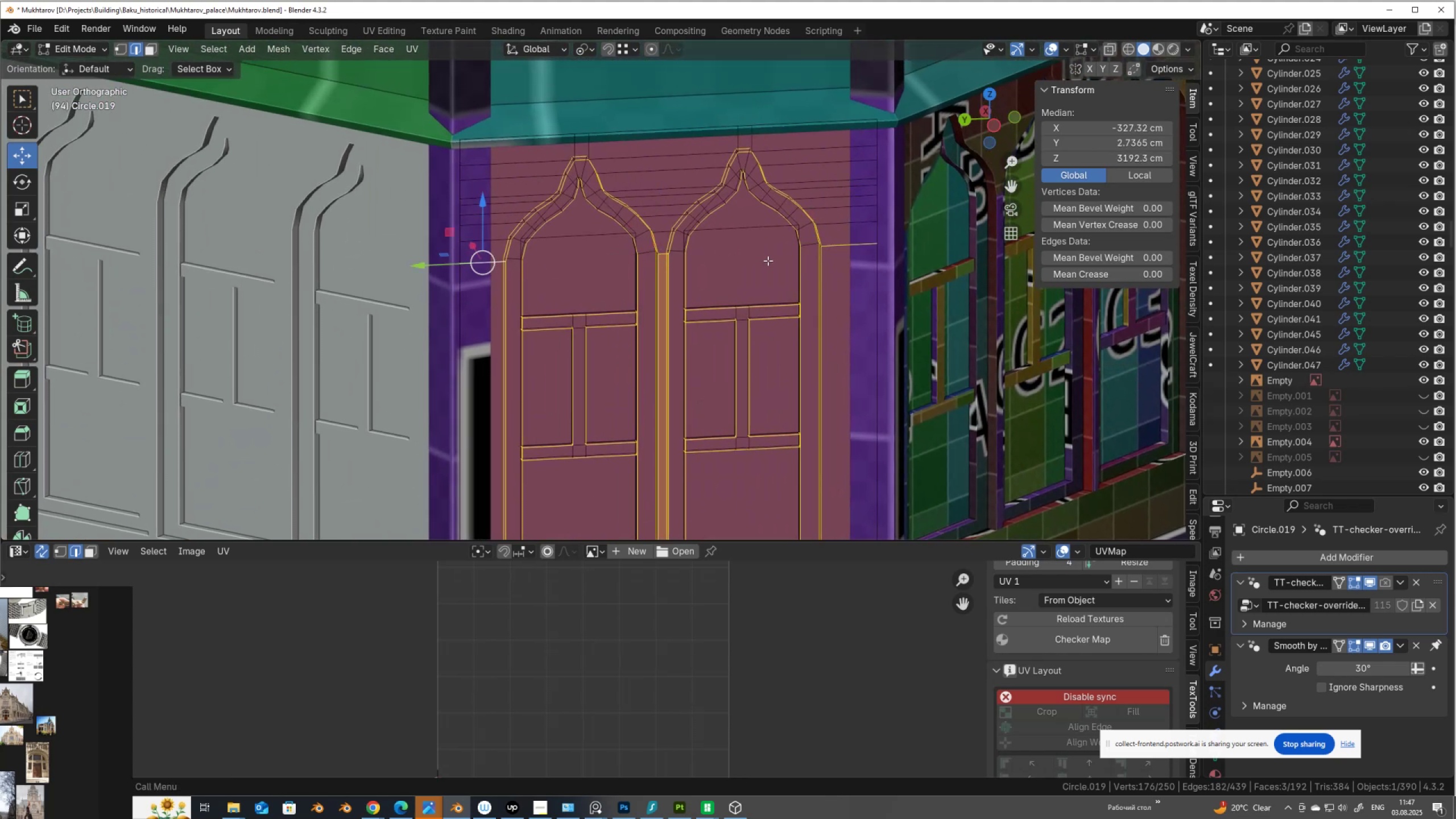 
right_click([768, 260])
 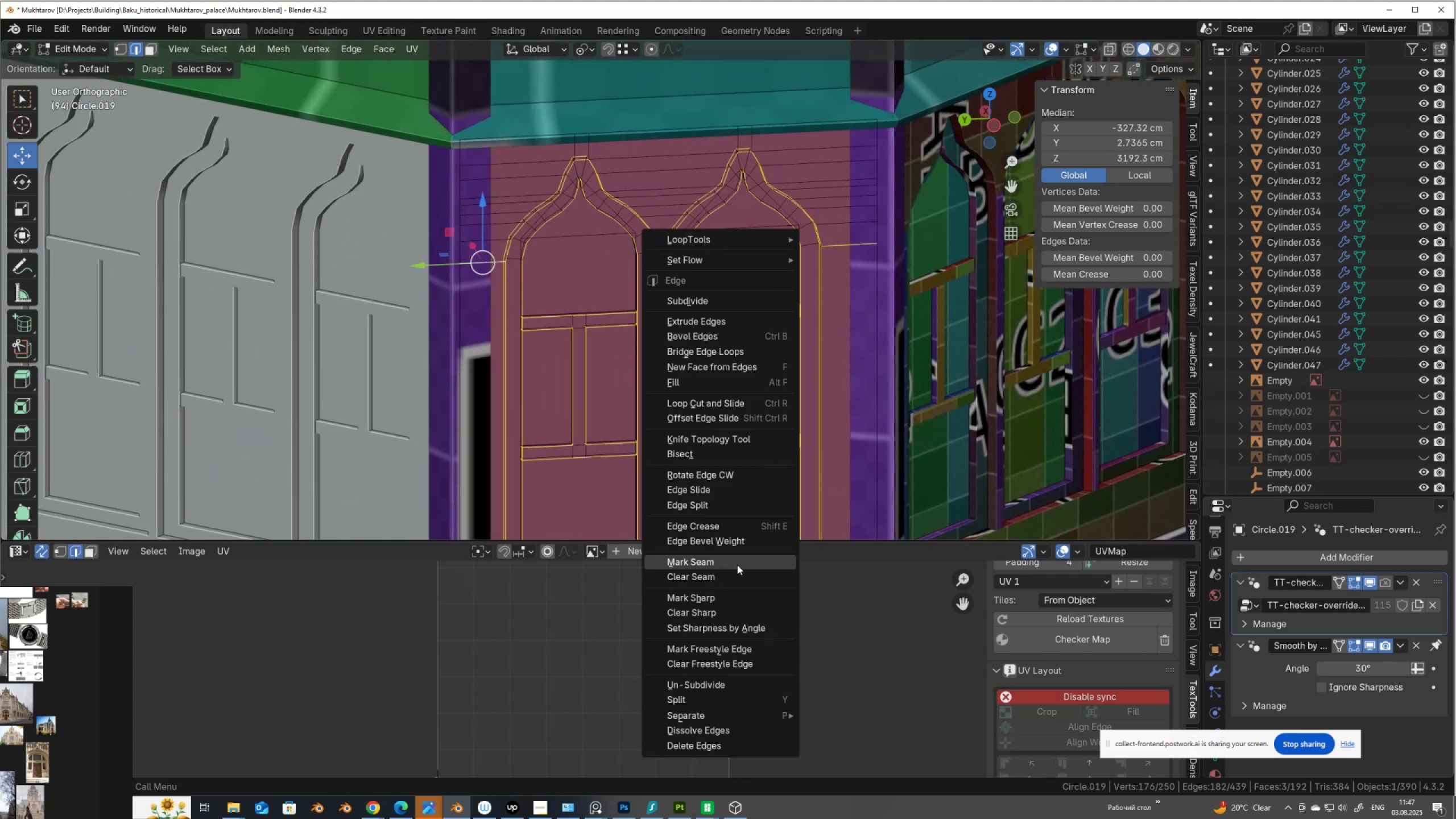 
left_click([737, 561])
 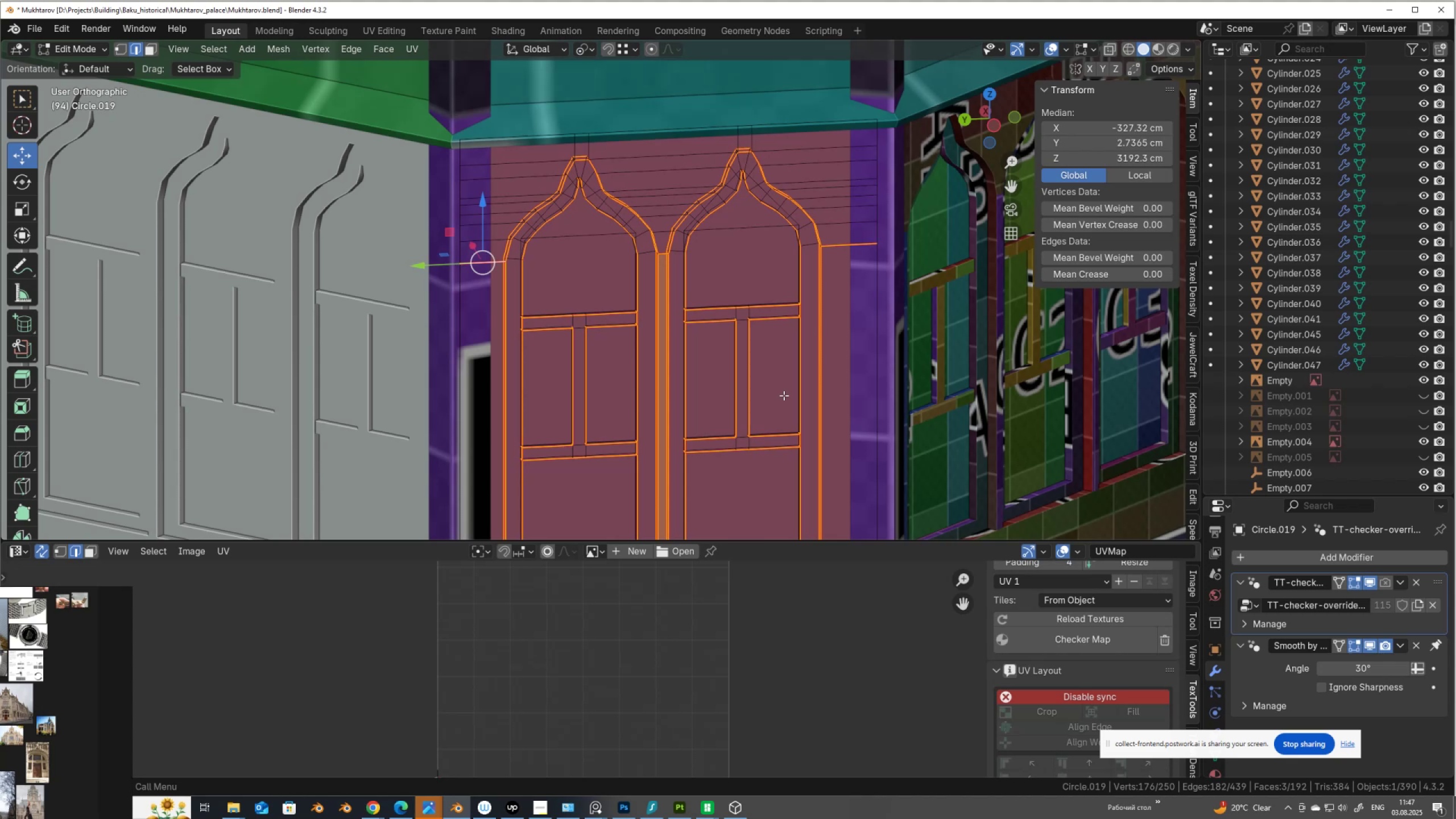 
type(au)
 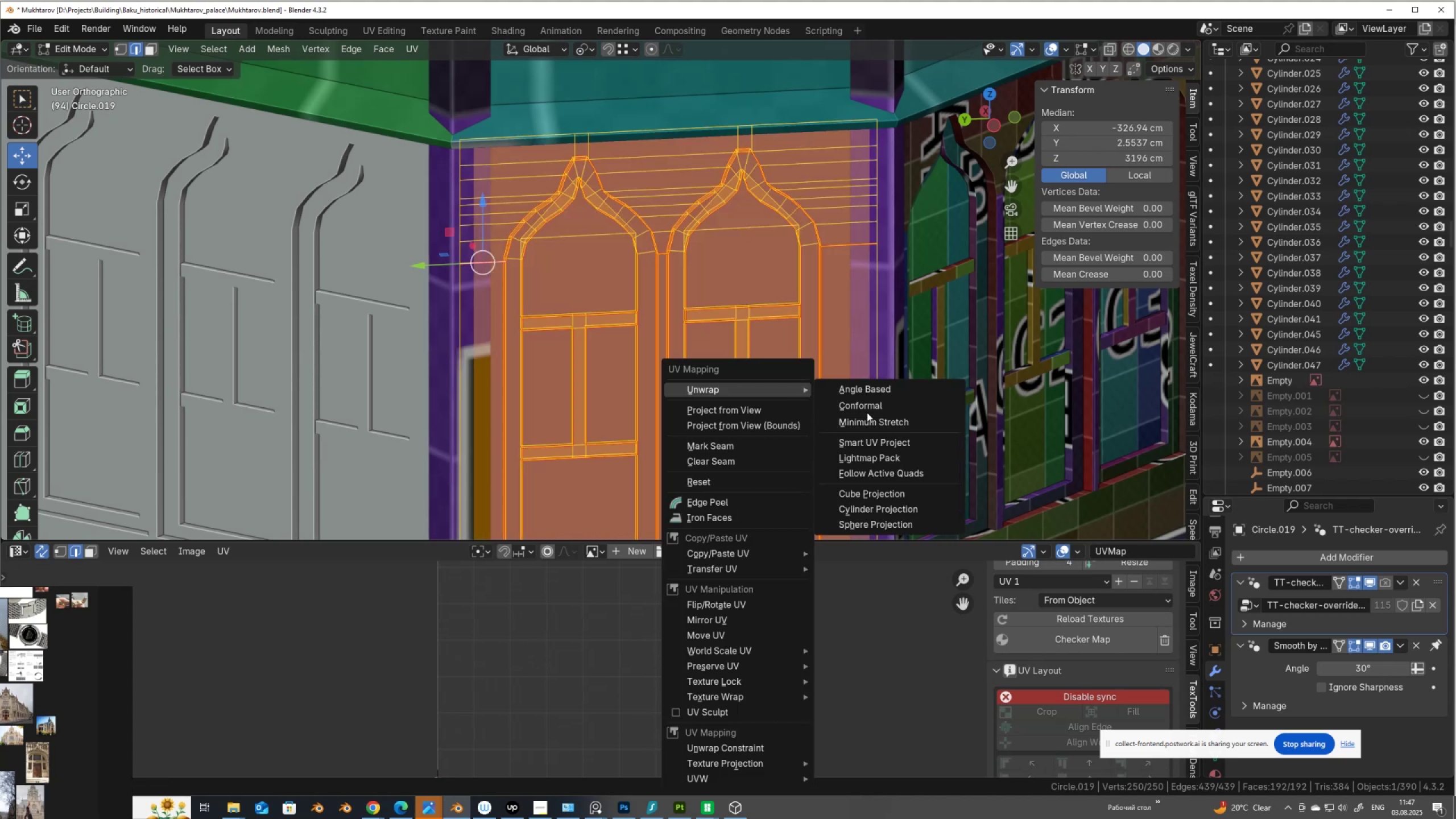 
left_click([868, 404])
 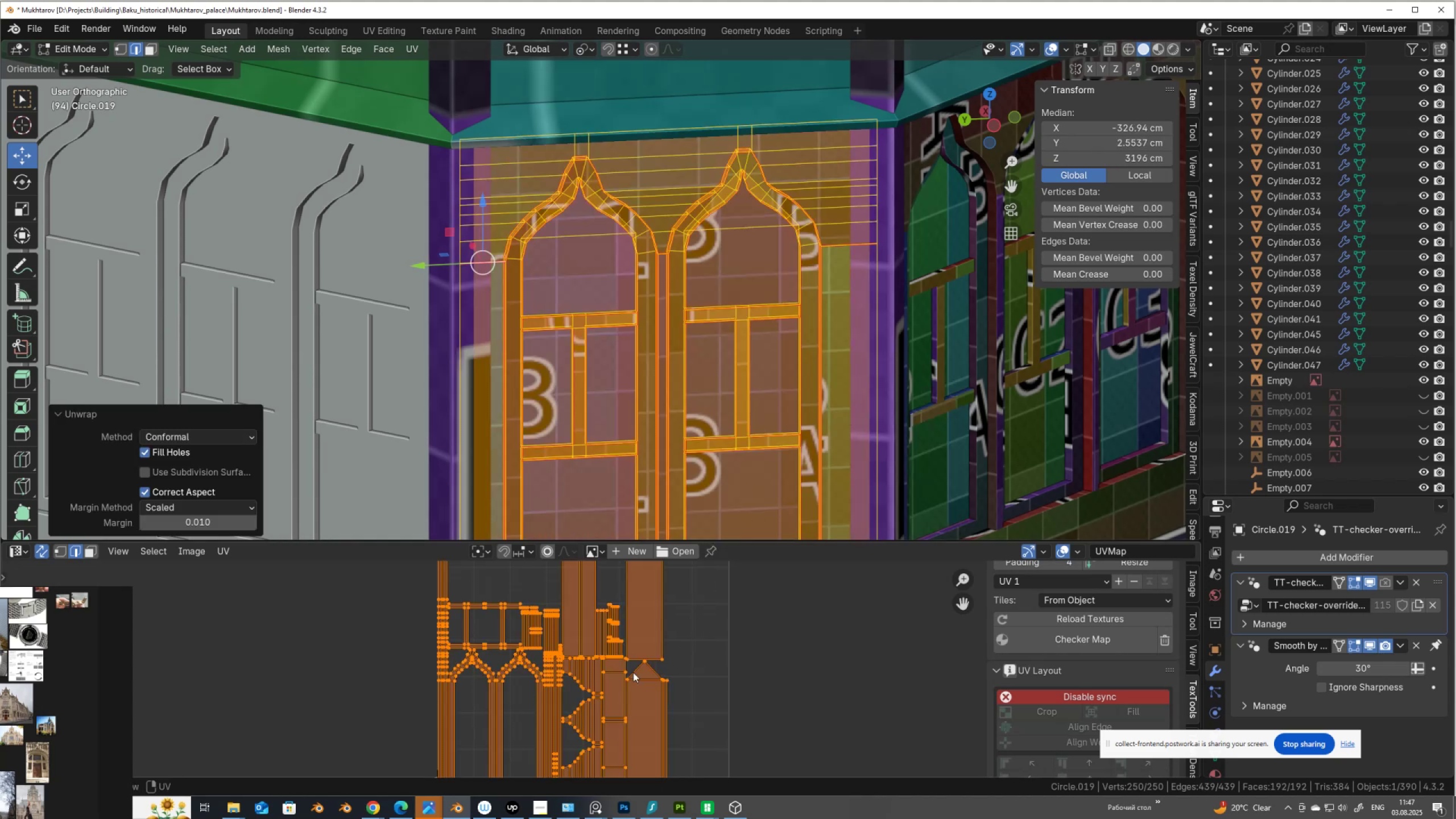 
scroll: coordinate [633, 672], scroll_direction: down, amount: 4.0
 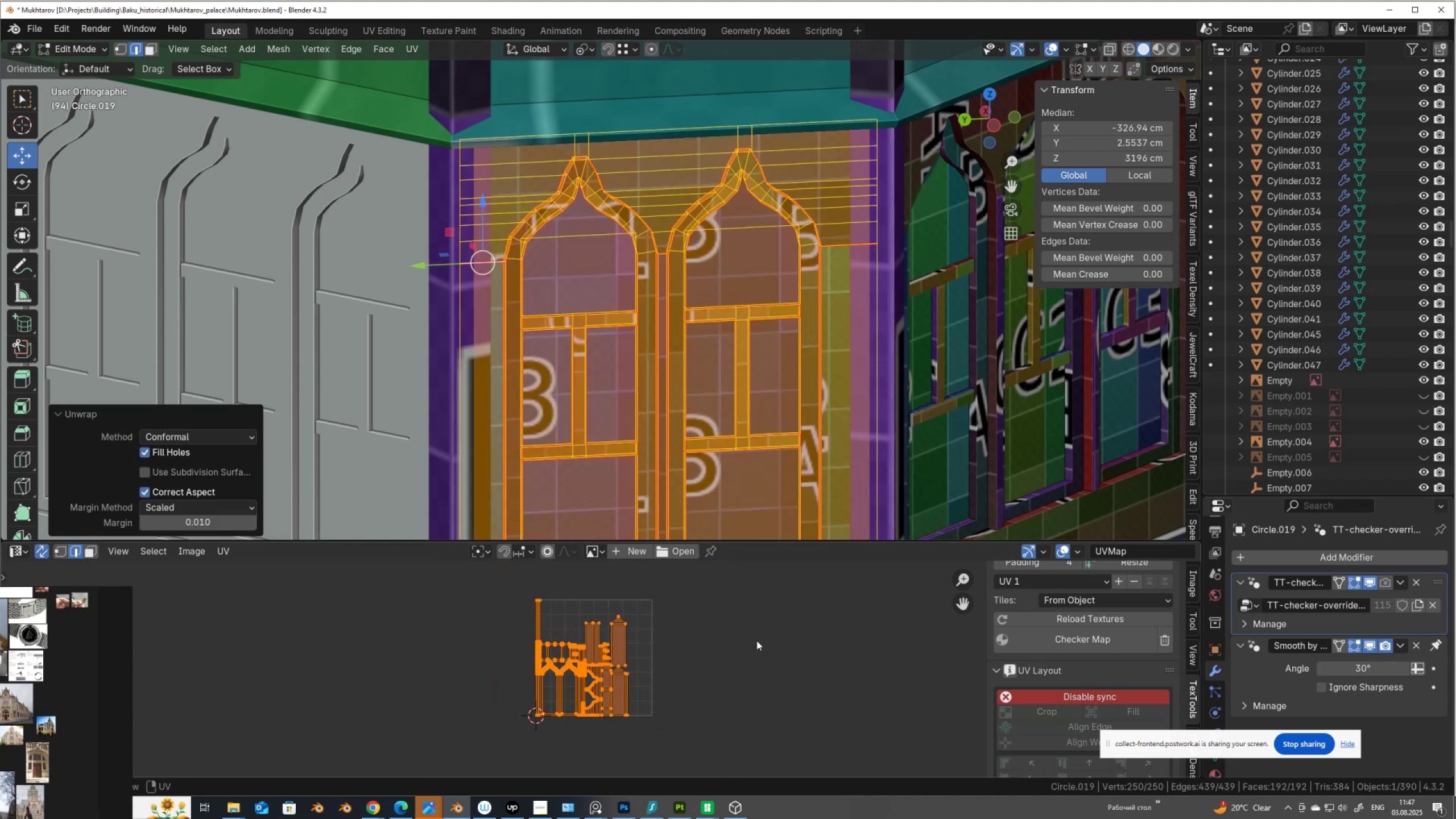 
key(S)
 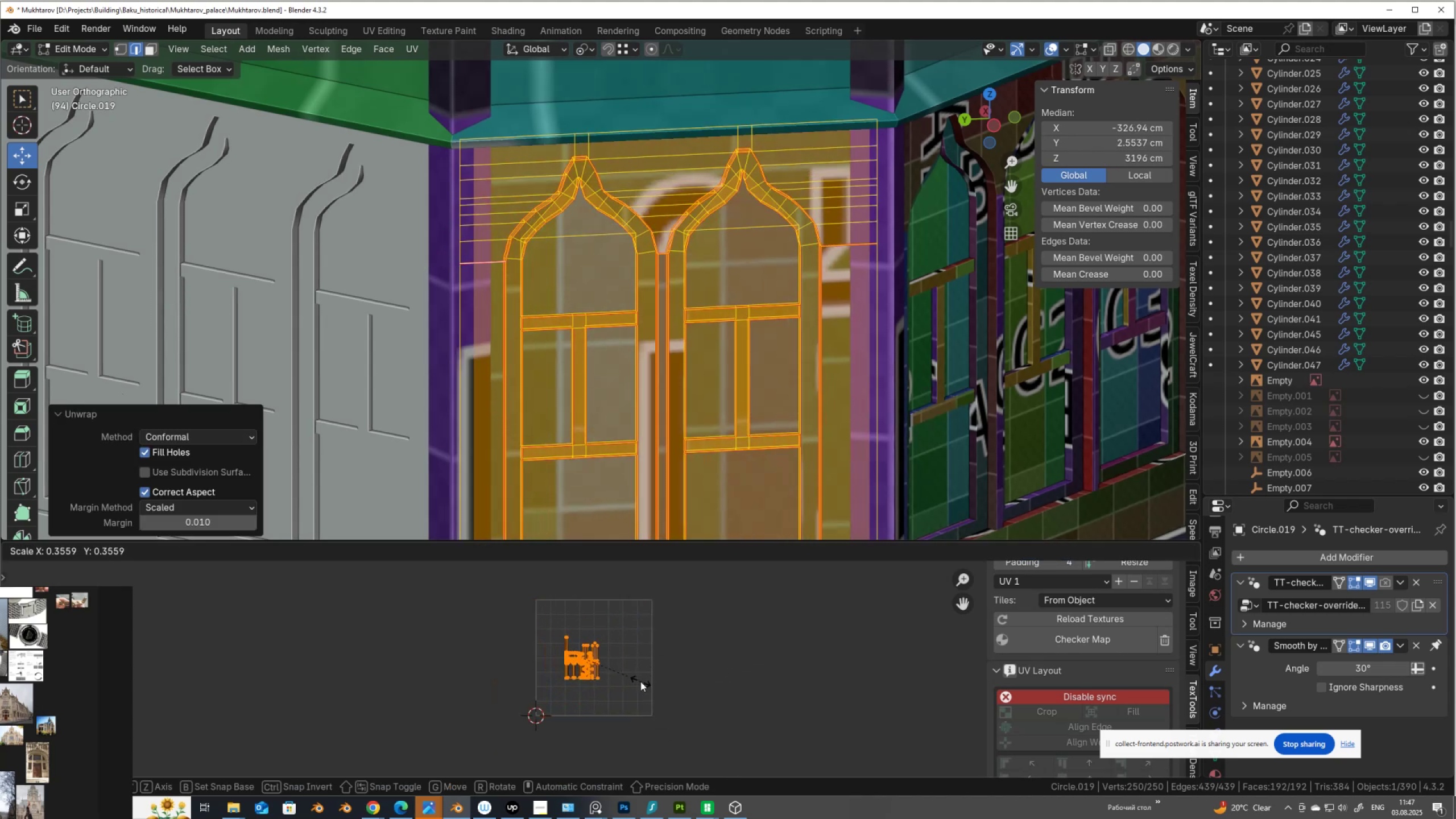 
left_click([640, 681])
 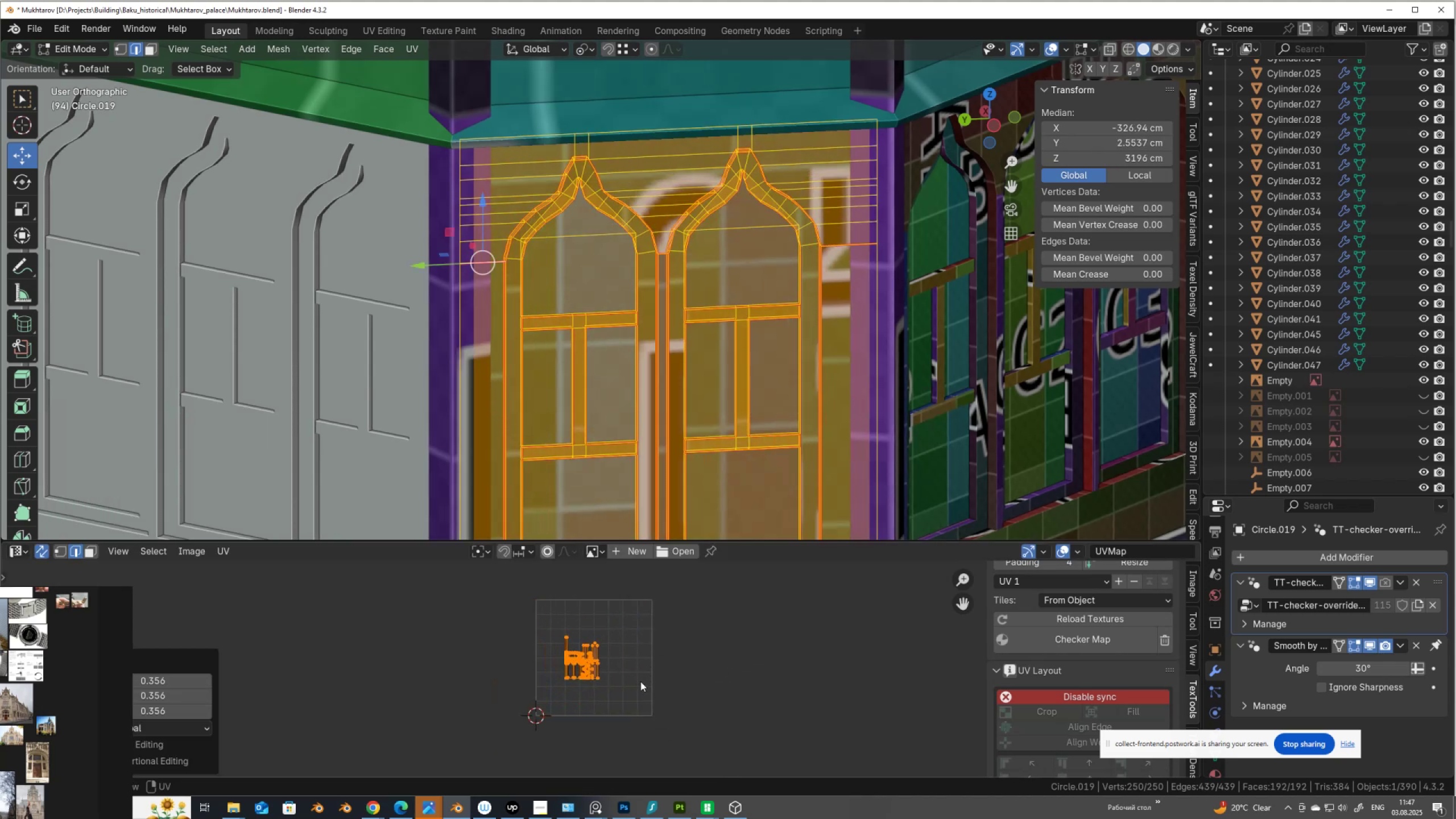 
key(G)
 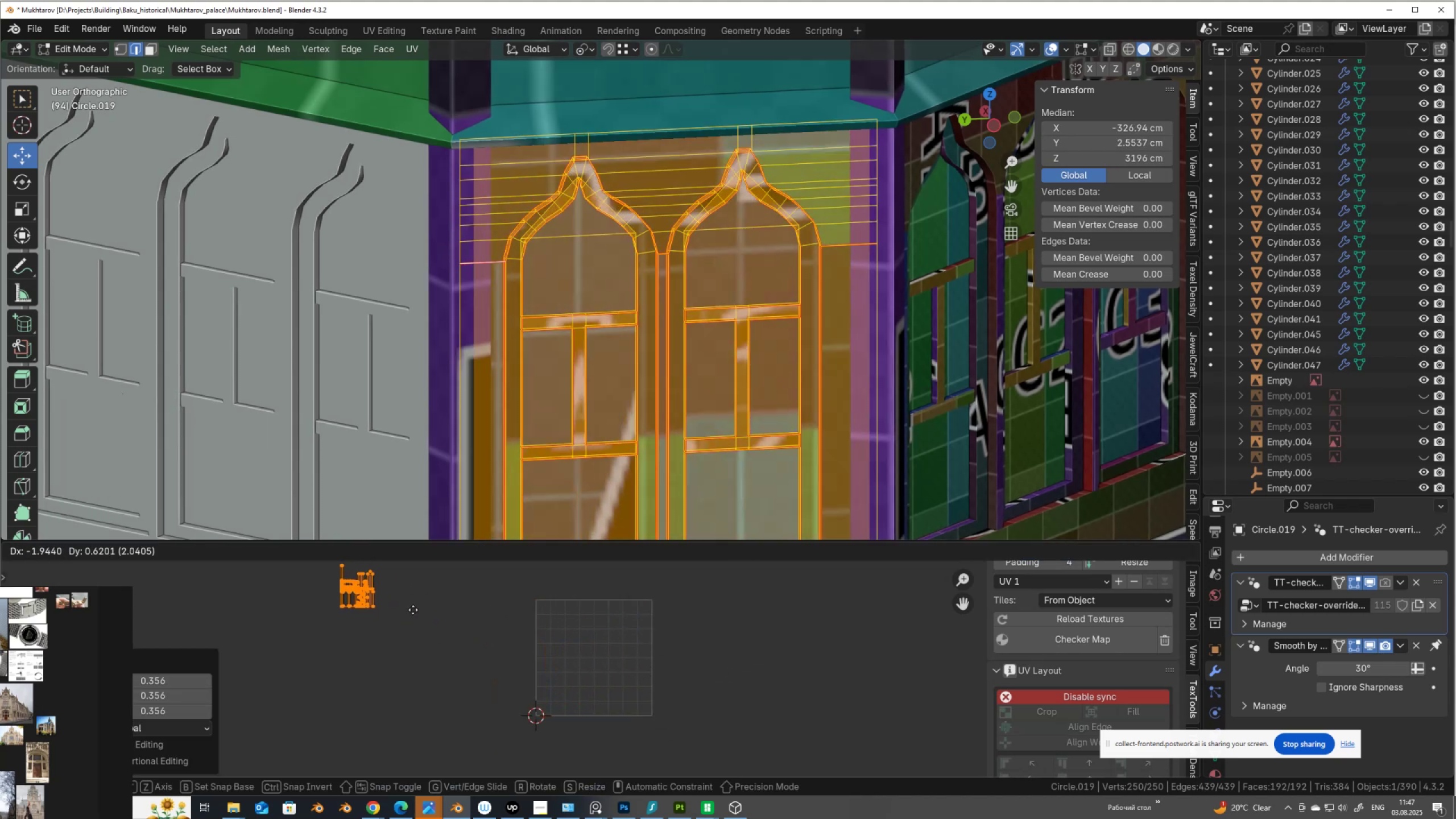 
left_click([413, 610])
 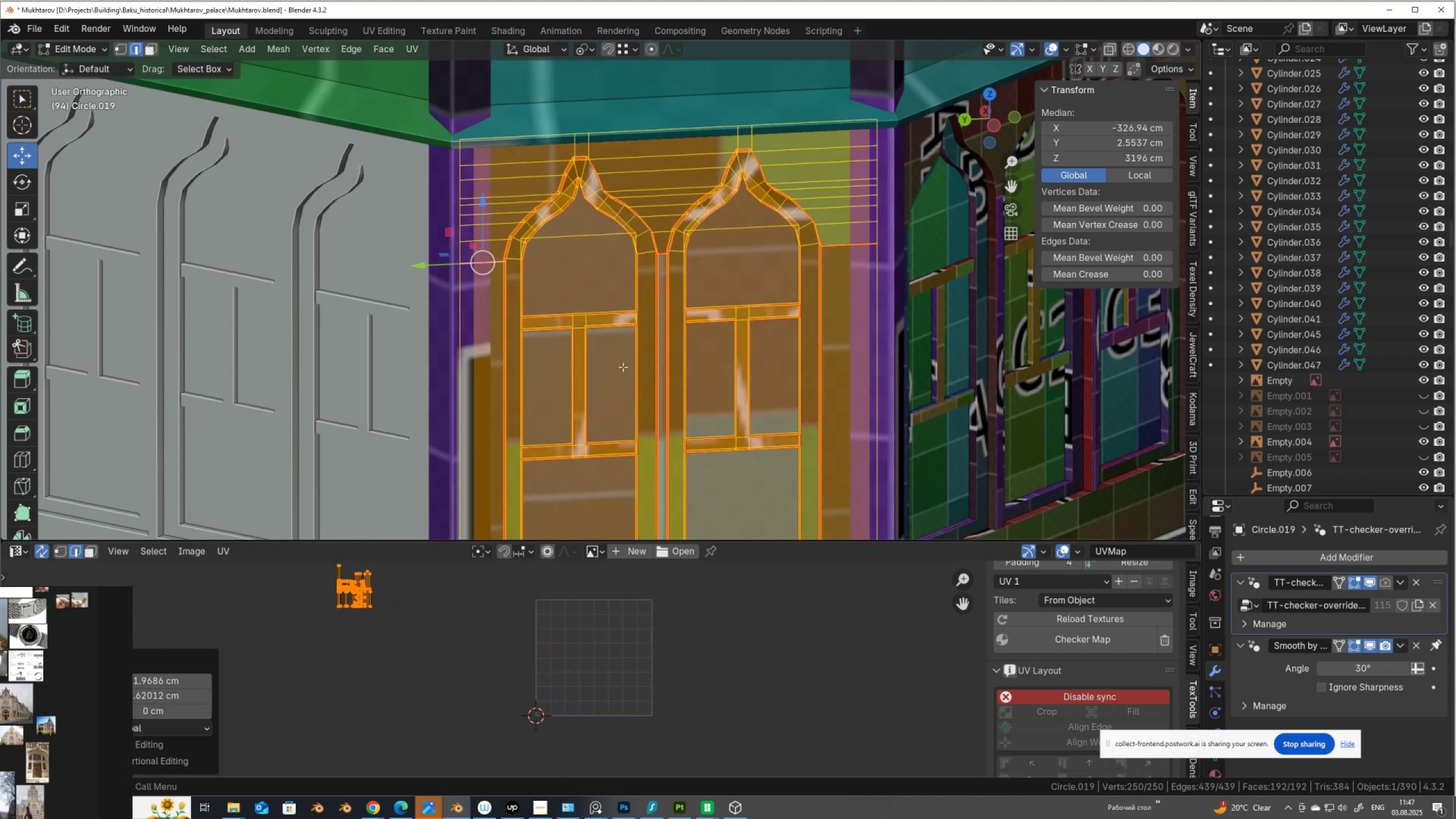 
key(Tab)
 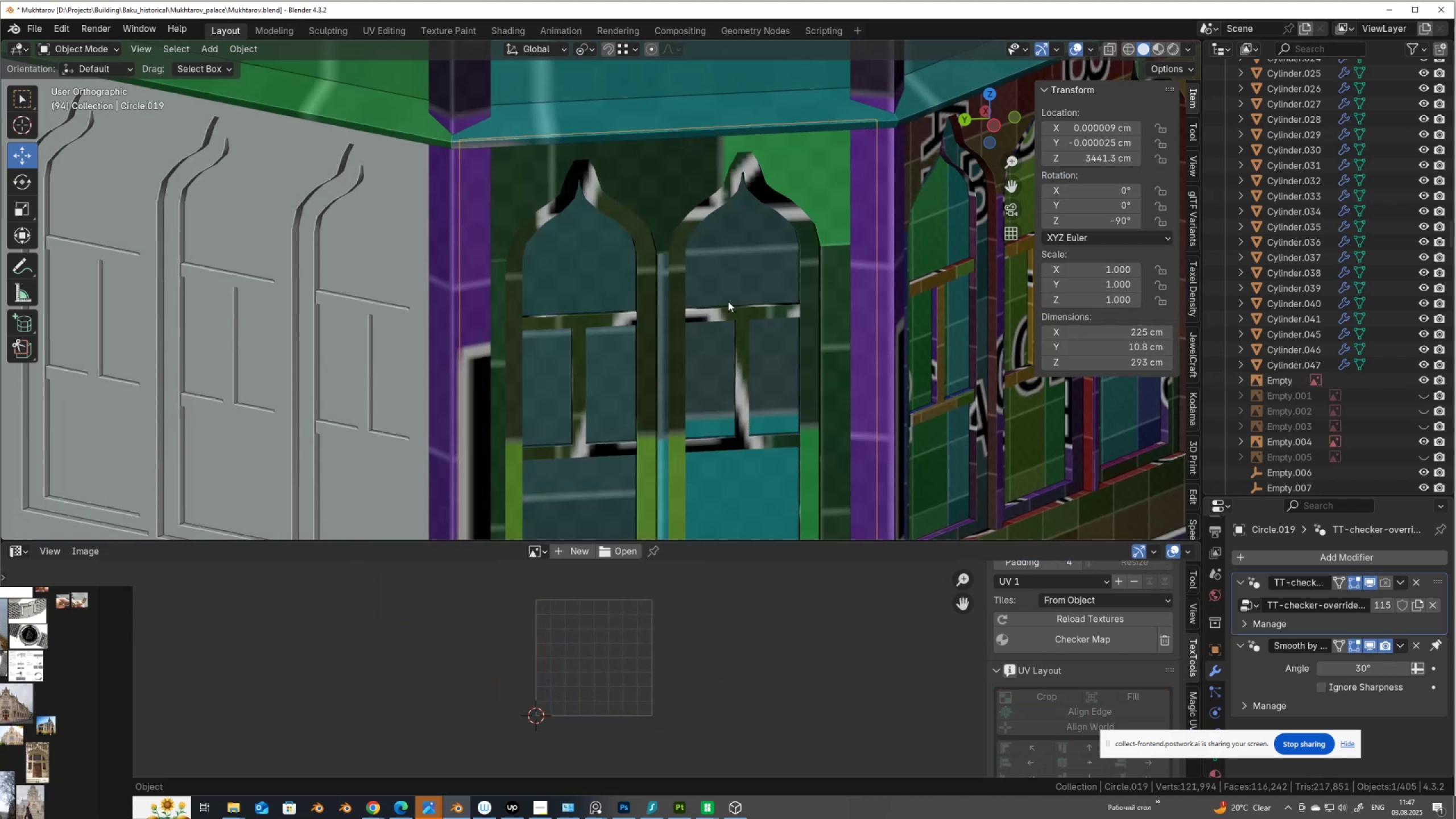 
scroll: coordinate [701, 367], scroll_direction: down, amount: 14.0
 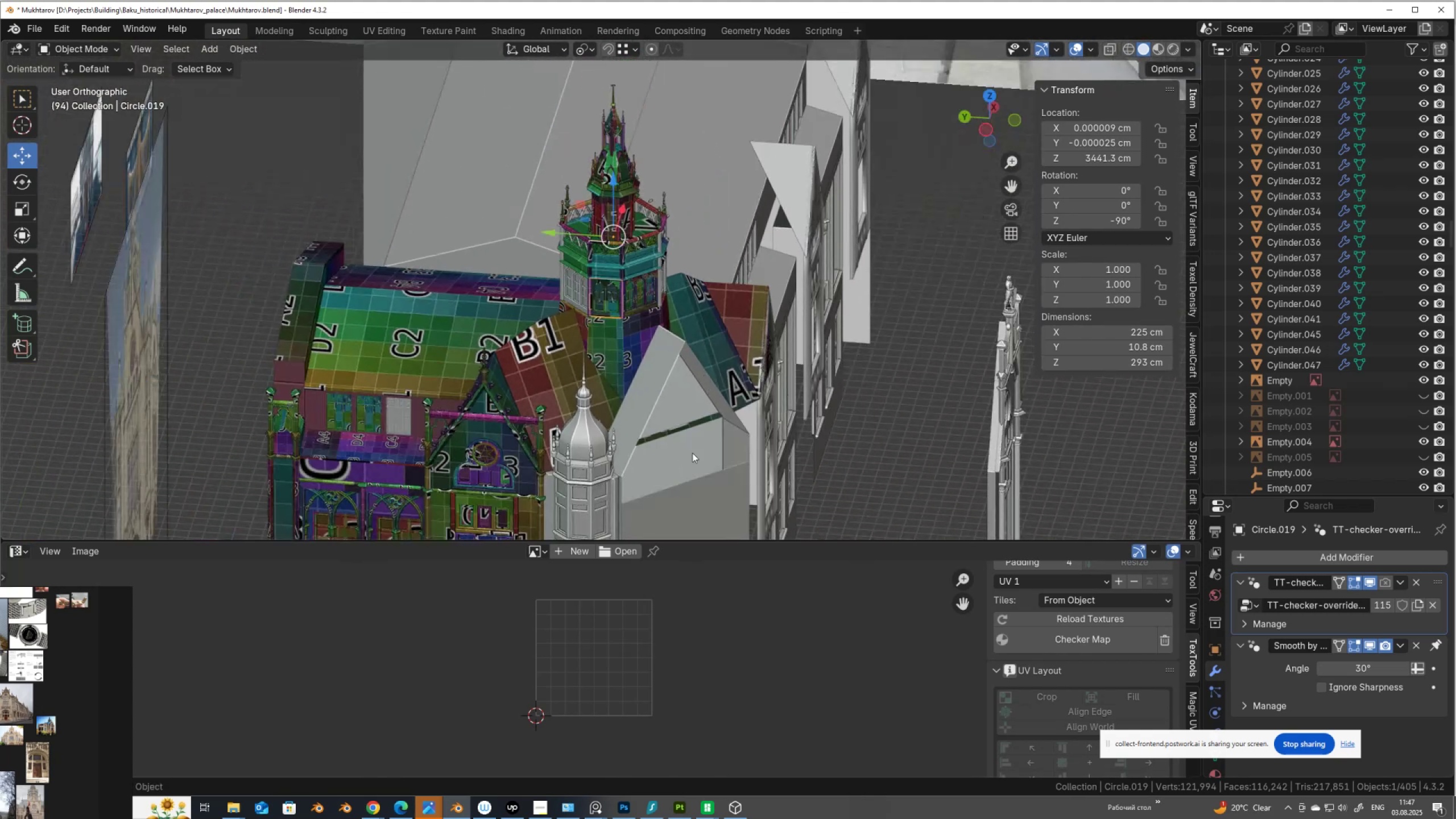 
hold_key(key=ShiftLeft, duration=1.22)
 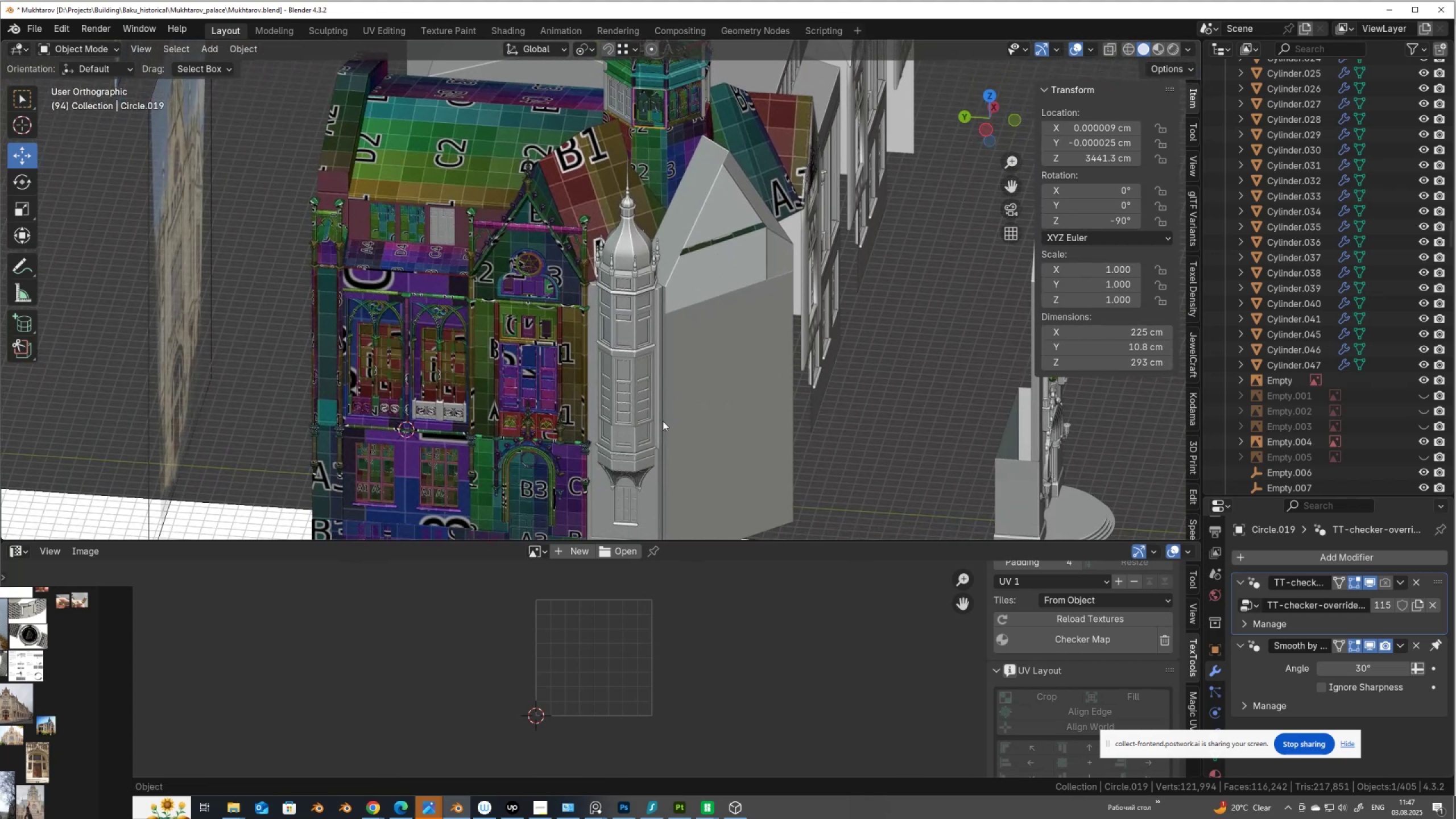 
hold_key(key=ShiftLeft, duration=1.5)
 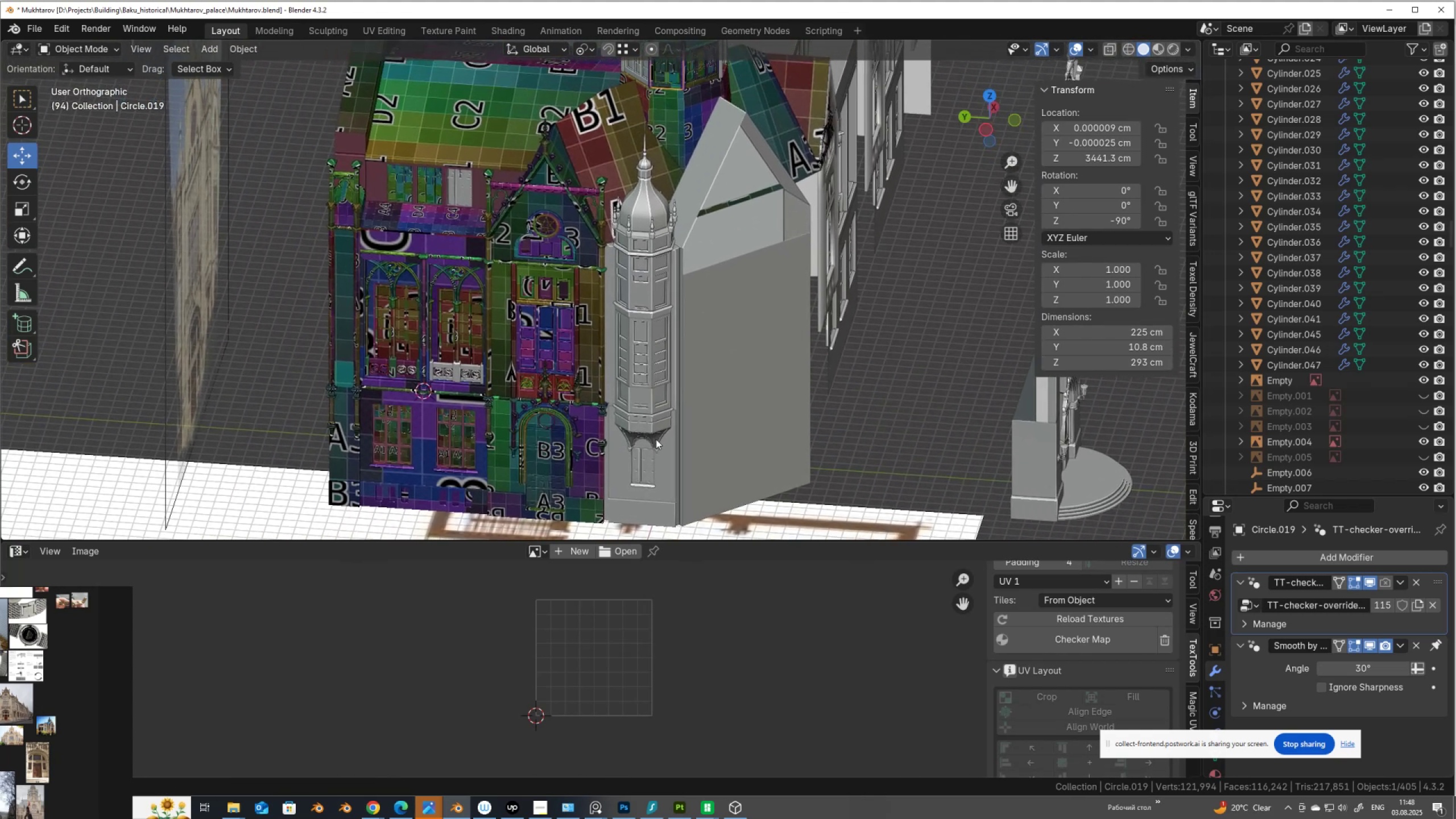 
hold_key(key=ShiftLeft, duration=0.67)
 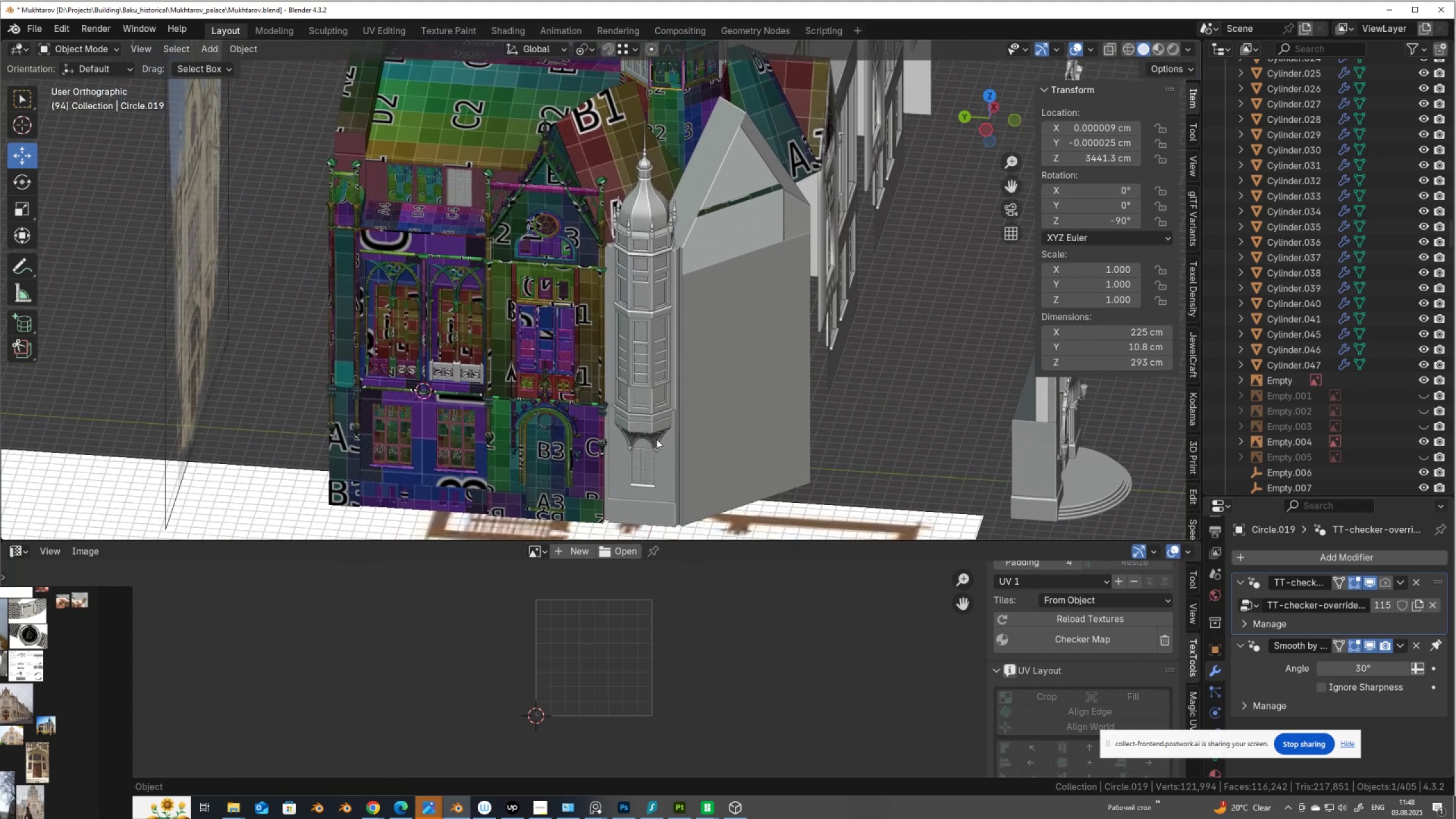 
scroll: coordinate [656, 439], scroll_direction: down, amount: 2.0
 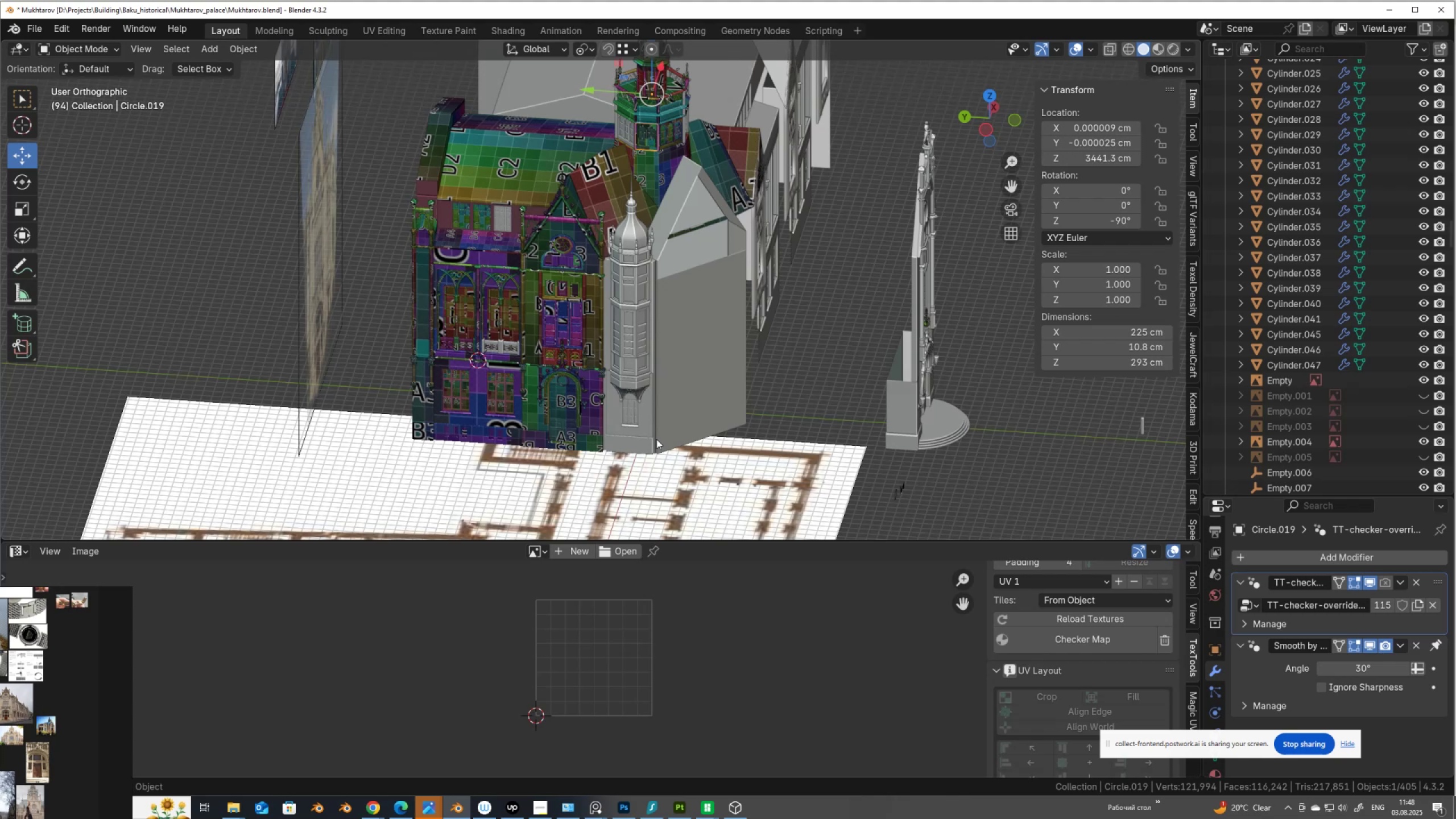 
wait(8.56)
 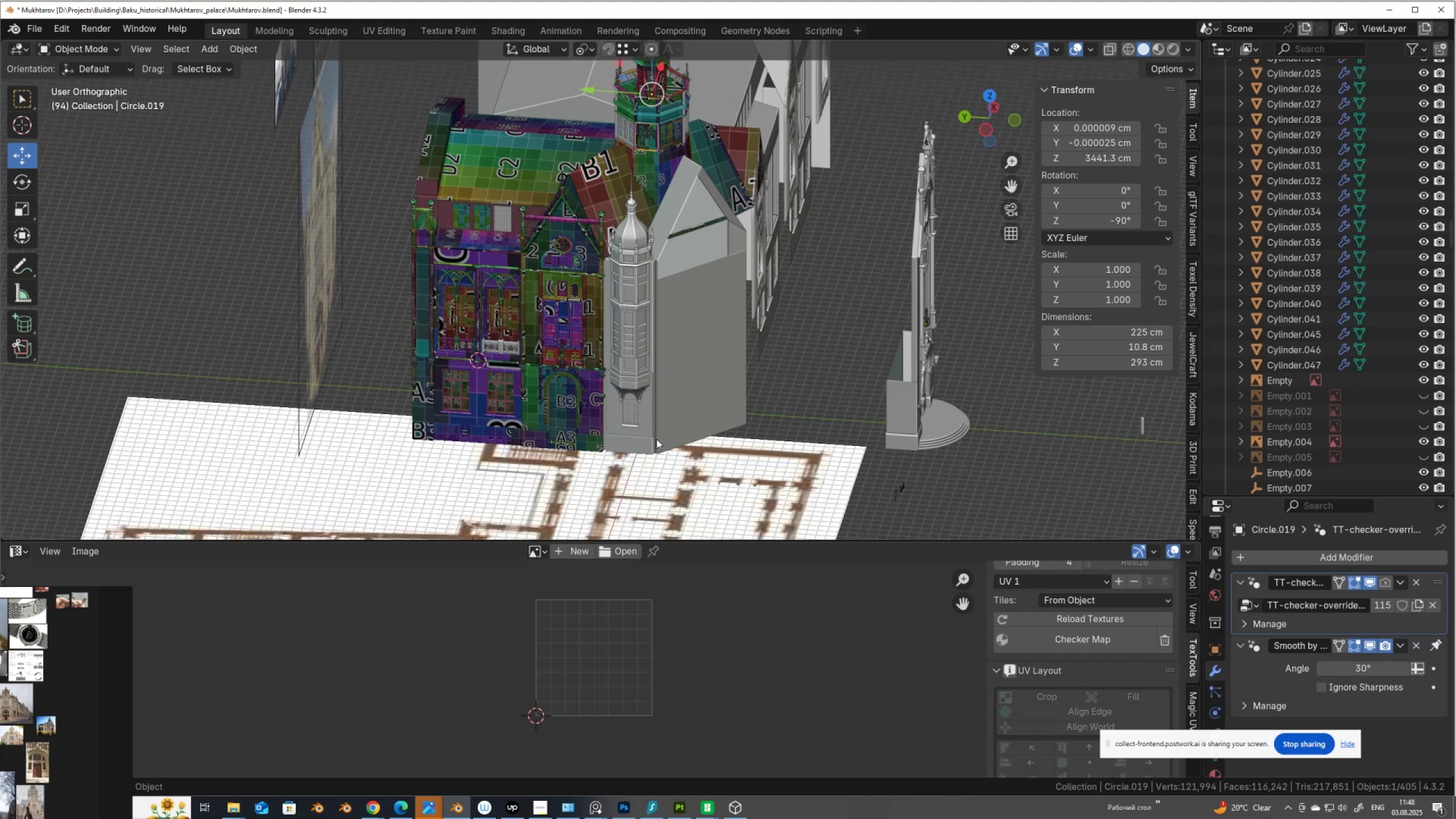 
scroll: coordinate [519, 173], scroll_direction: up, amount: 4.0
 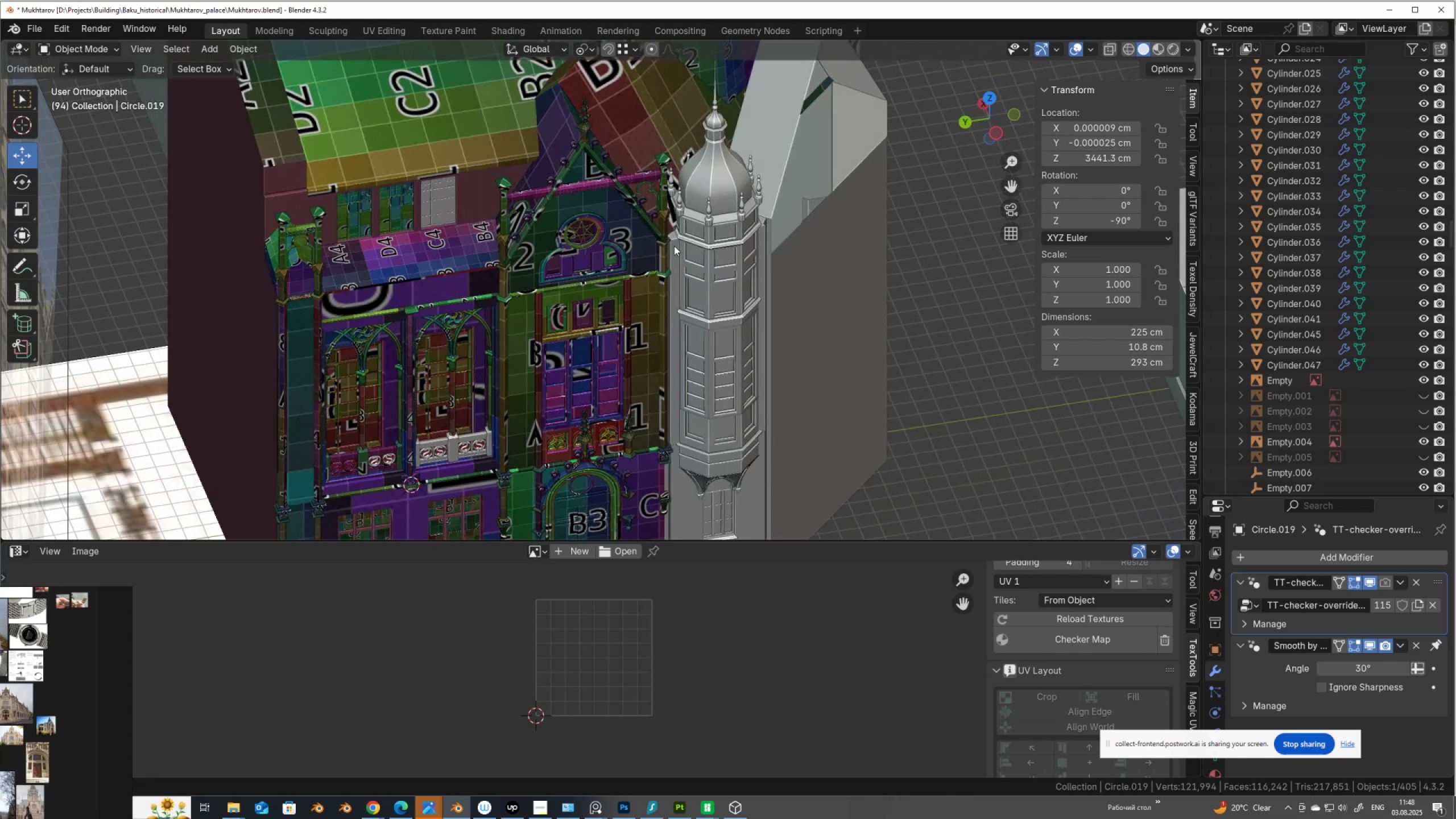 
scroll: coordinate [593, 256], scroll_direction: down, amount: 3.0
 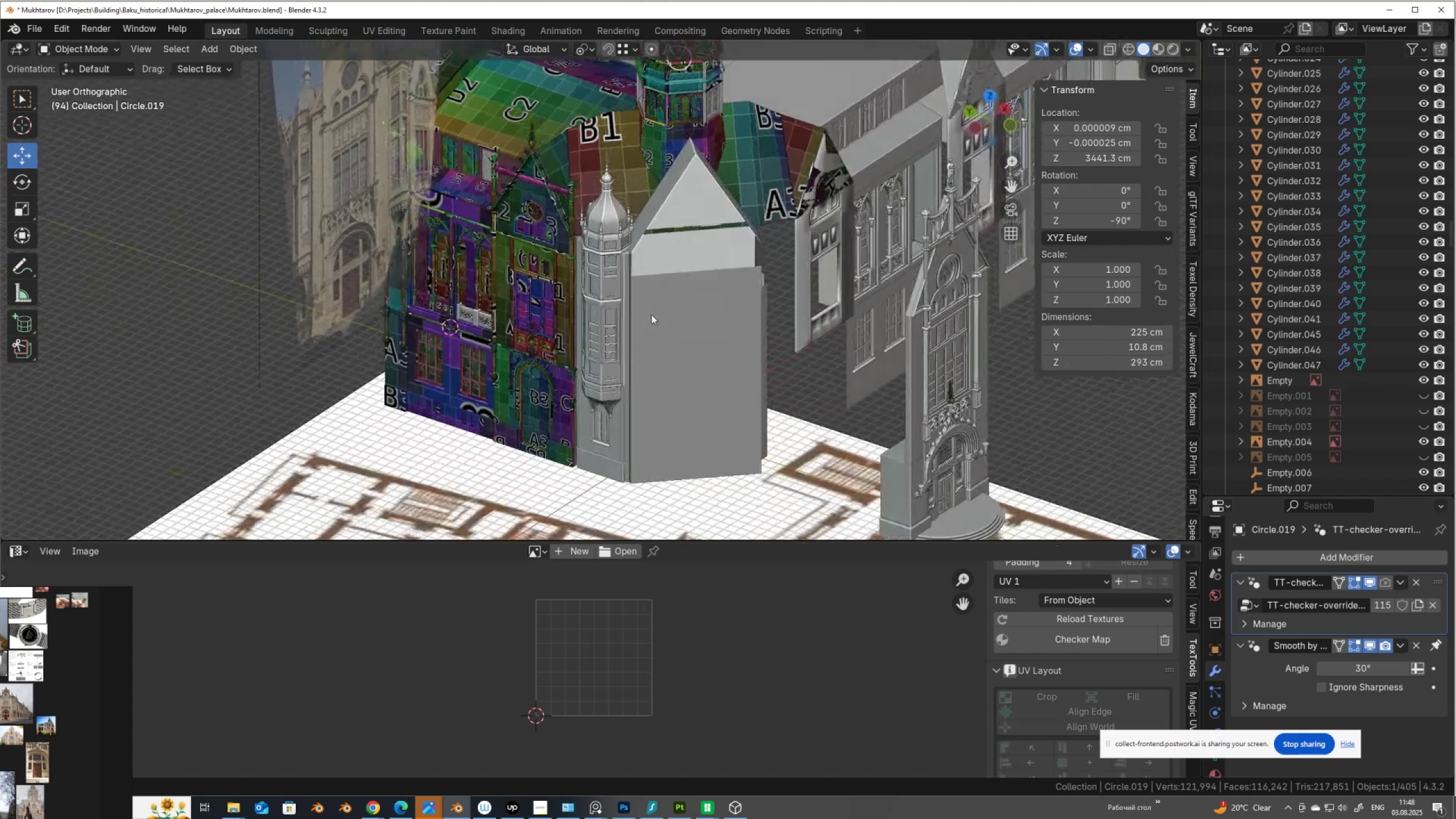 
wait(5.68)
 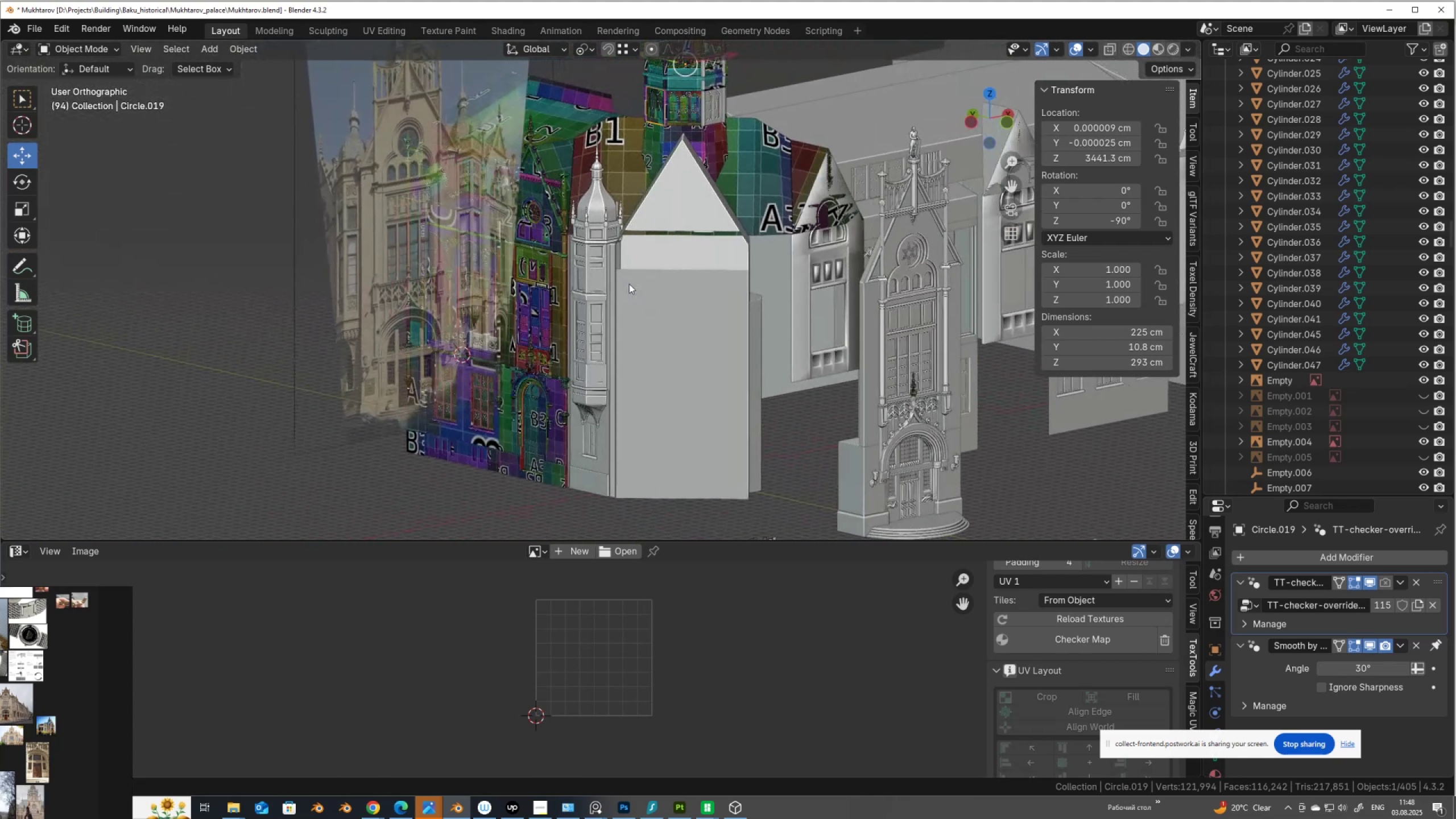 
scroll: coordinate [632, 316], scroll_direction: up, amount: 2.0
 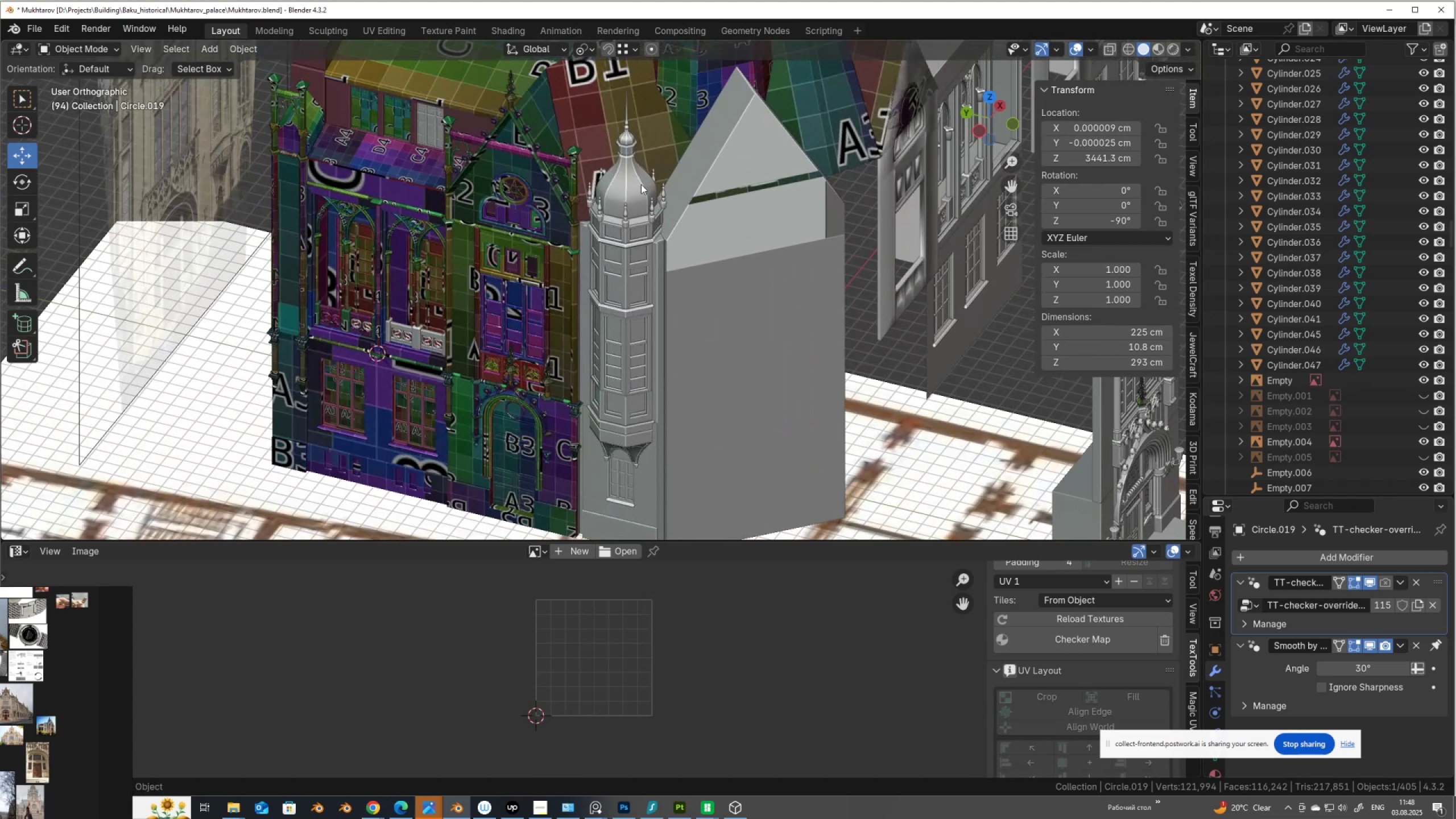 
left_click([641, 184])
 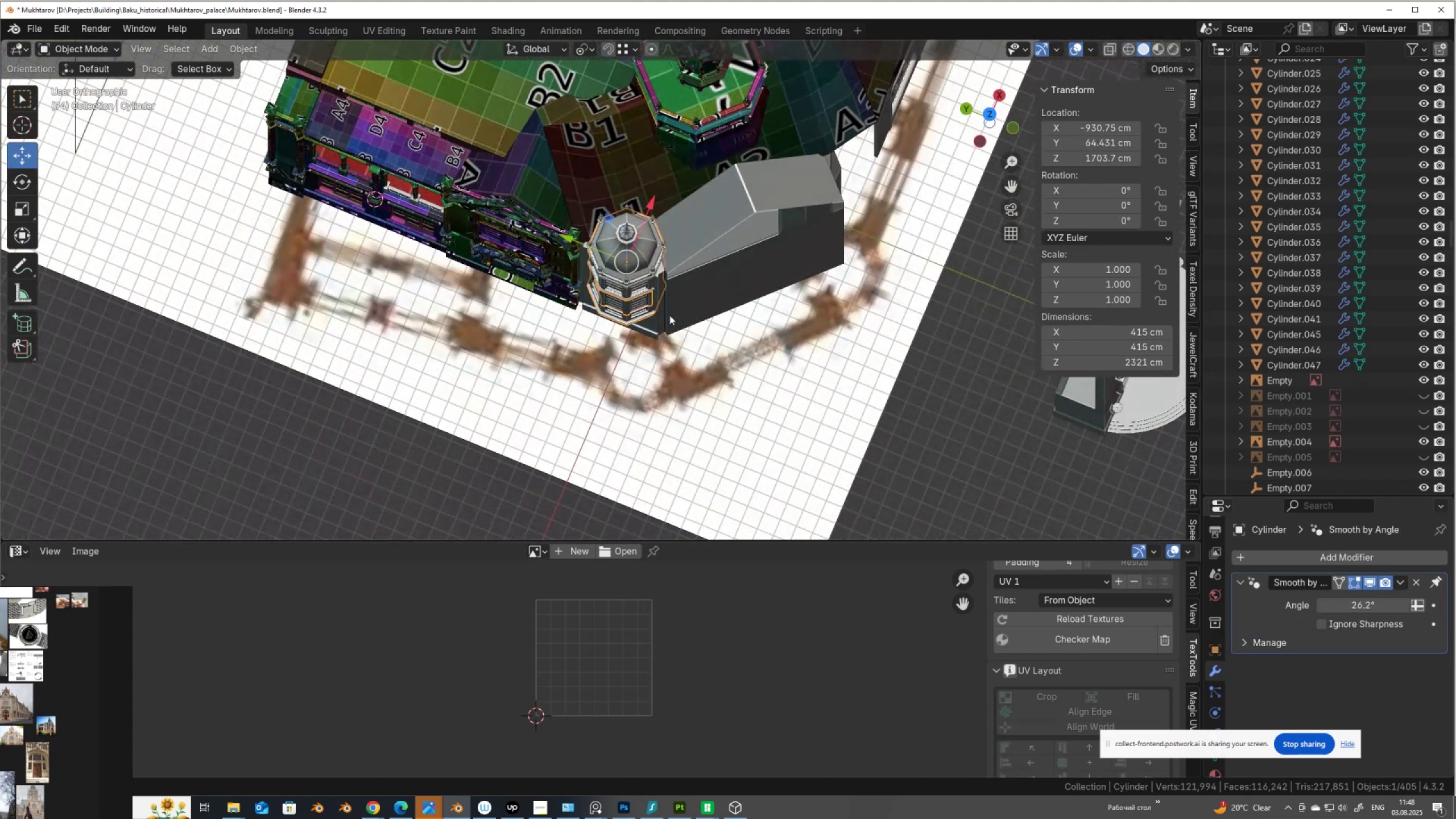 
wait(6.0)
 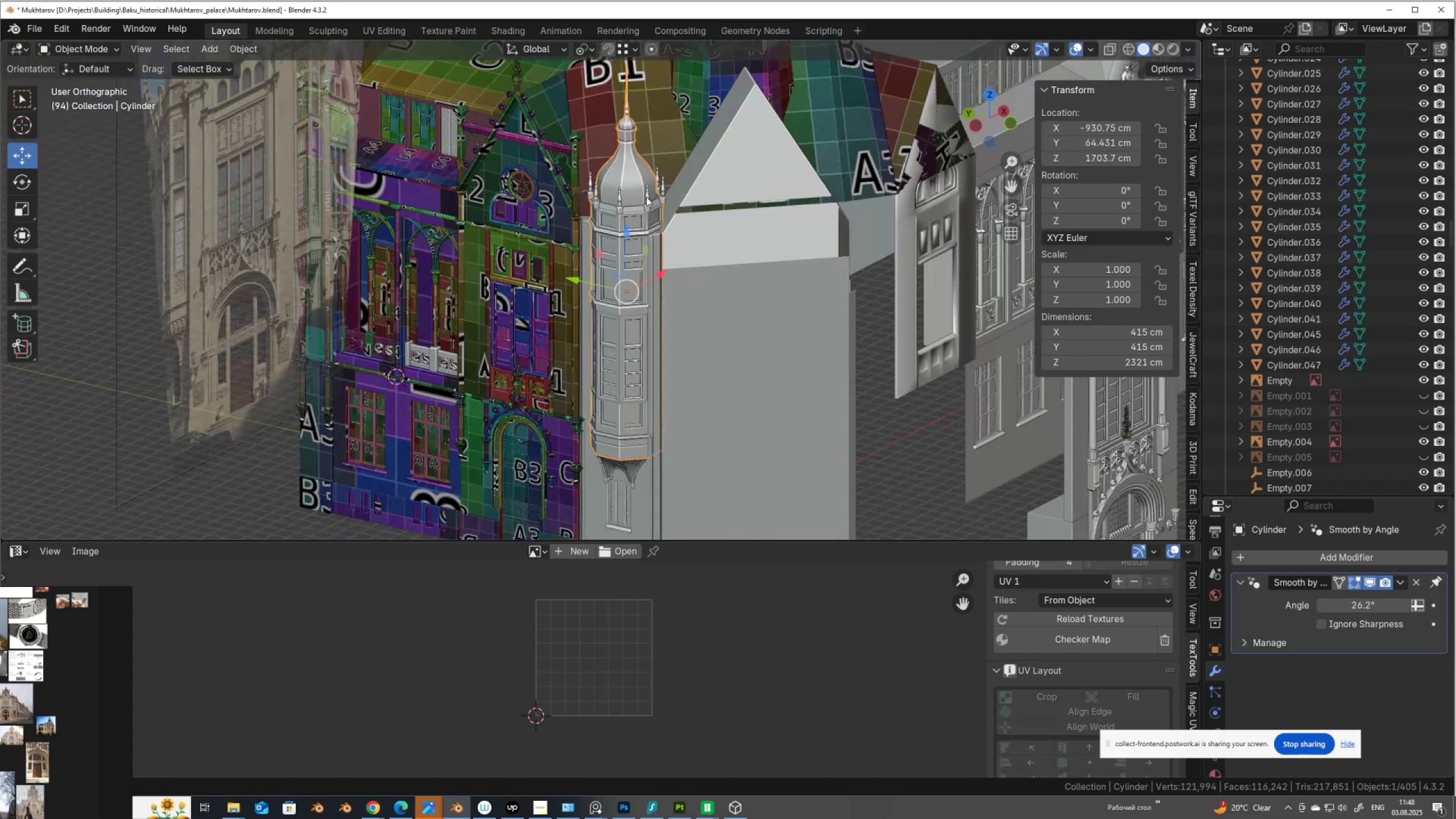 
scroll: coordinate [730, 243], scroll_direction: up, amount: 1.0
 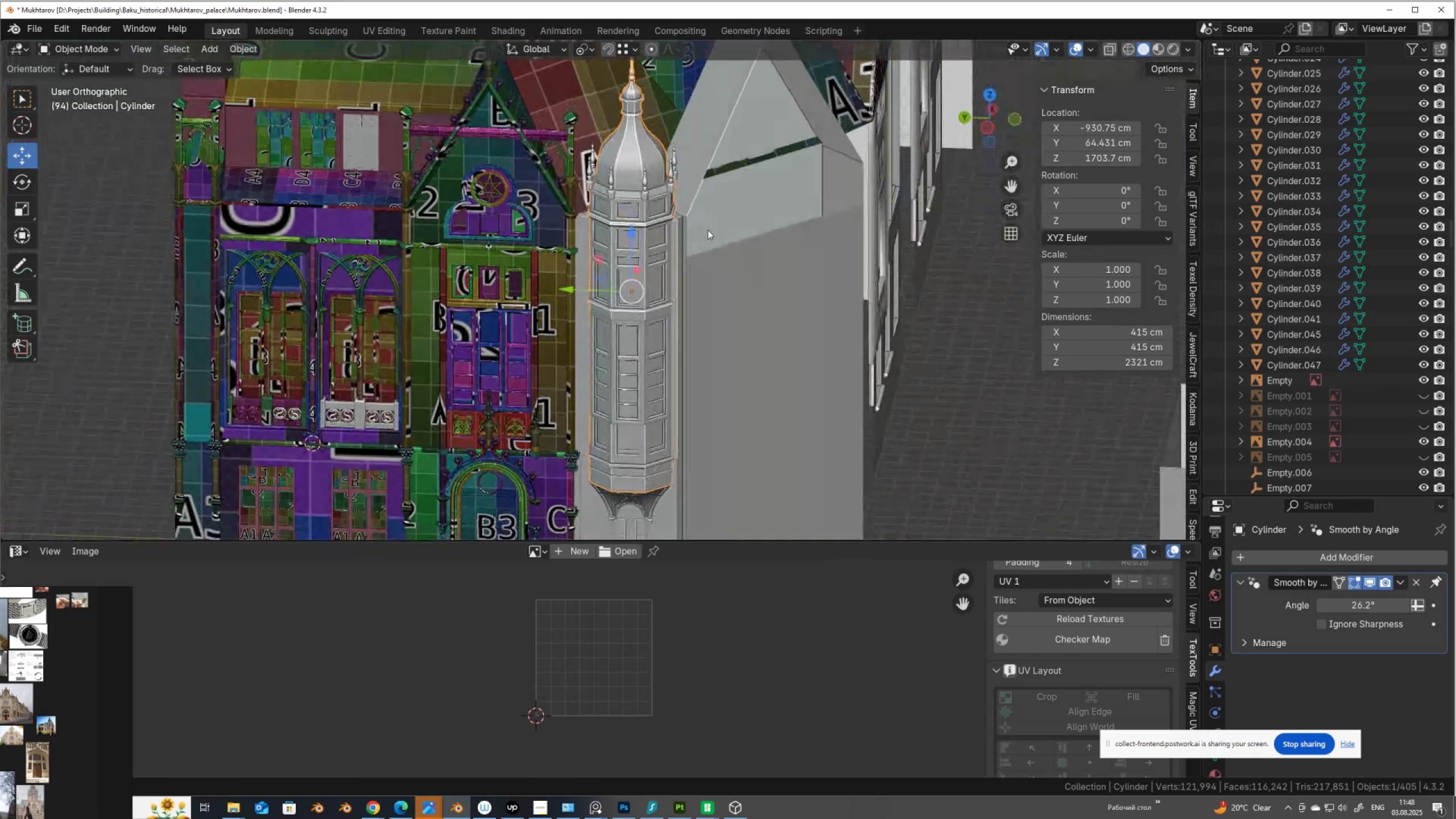 
hold_key(key=ShiftLeft, duration=1.53)
 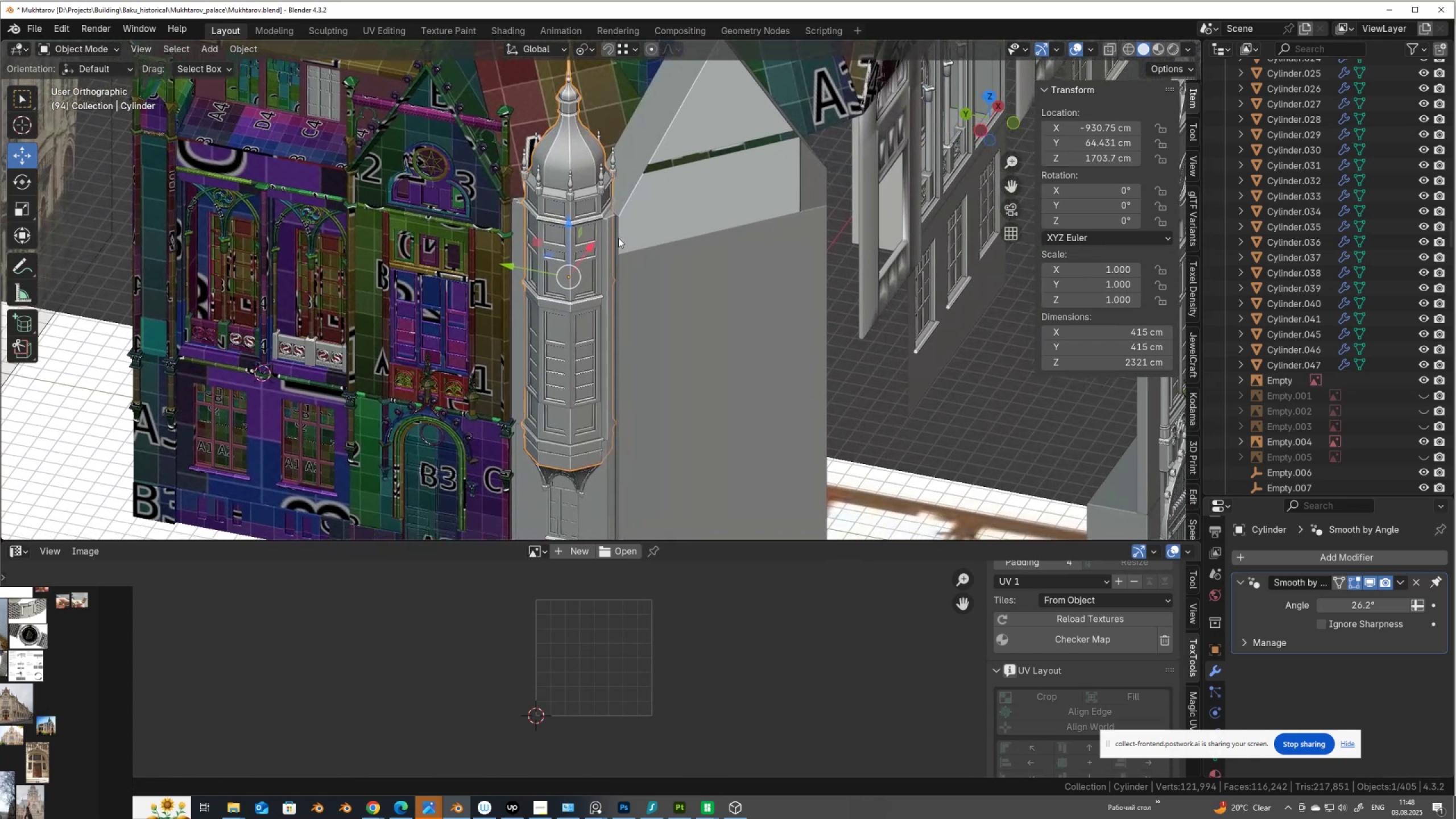 
key(Shift+ShiftLeft)
 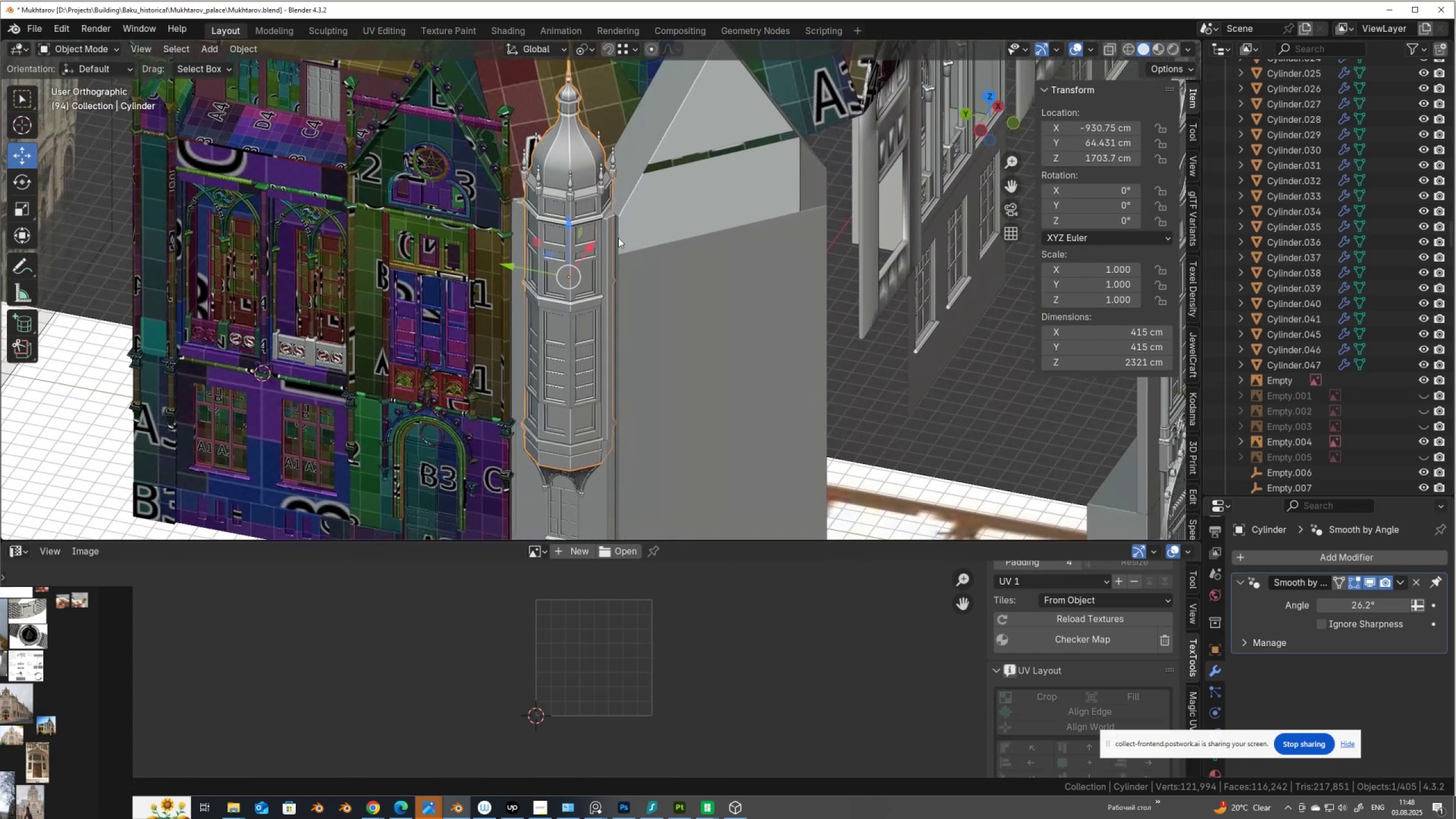 
key(Shift+ShiftLeft)
 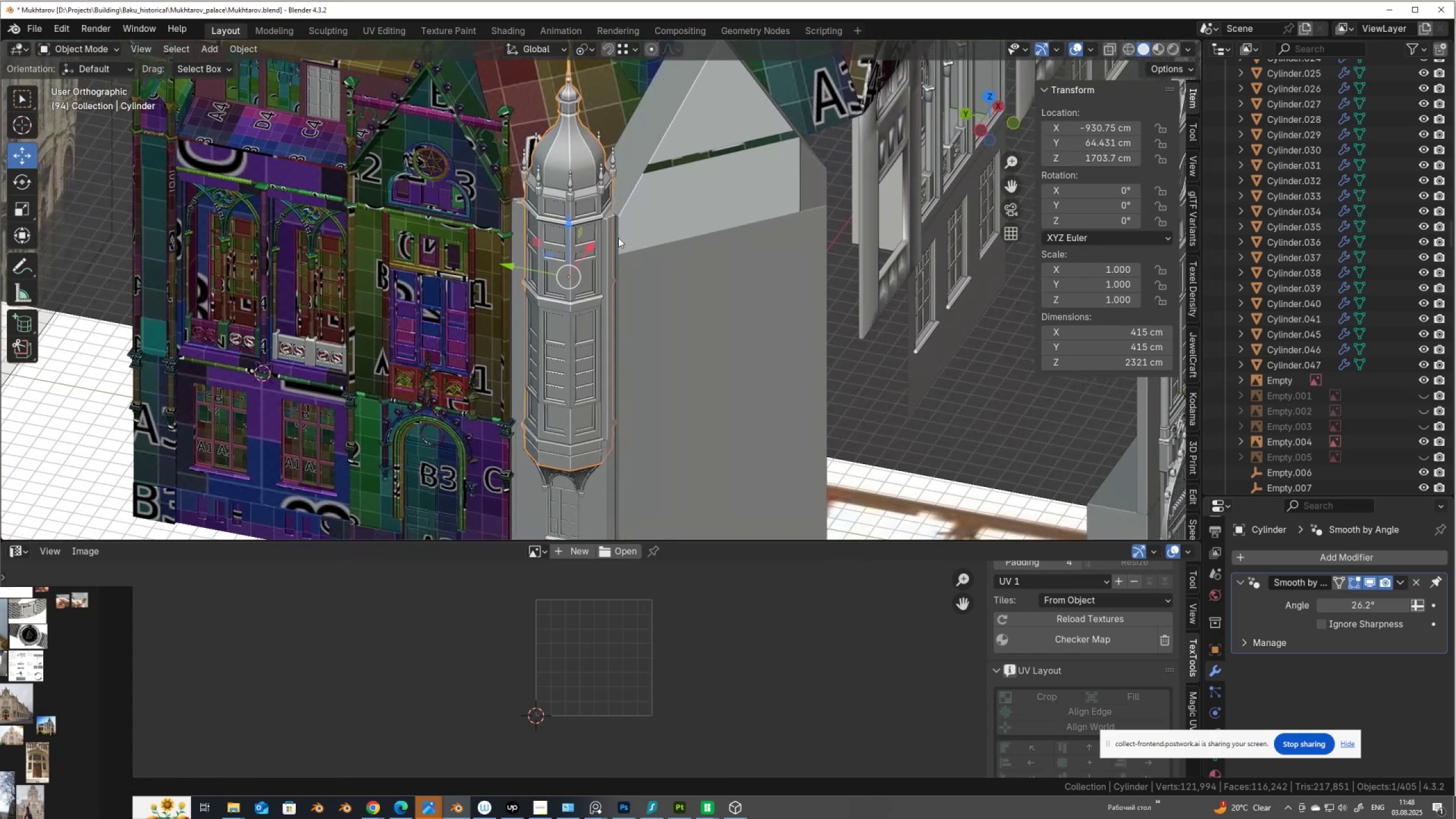 
key(Shift+ShiftLeft)
 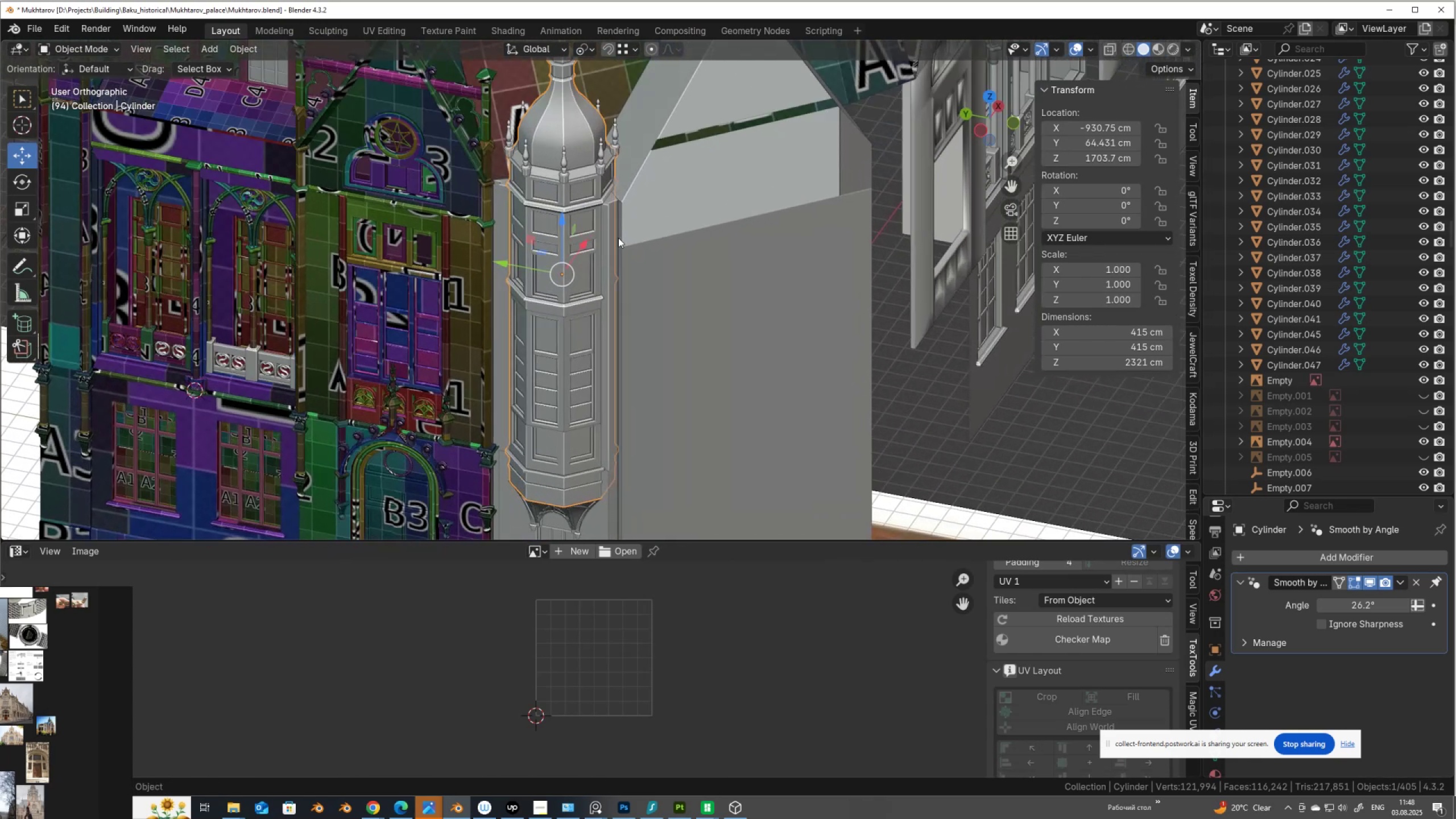 
scroll: coordinate [618, 238], scroll_direction: up, amount: 2.0
 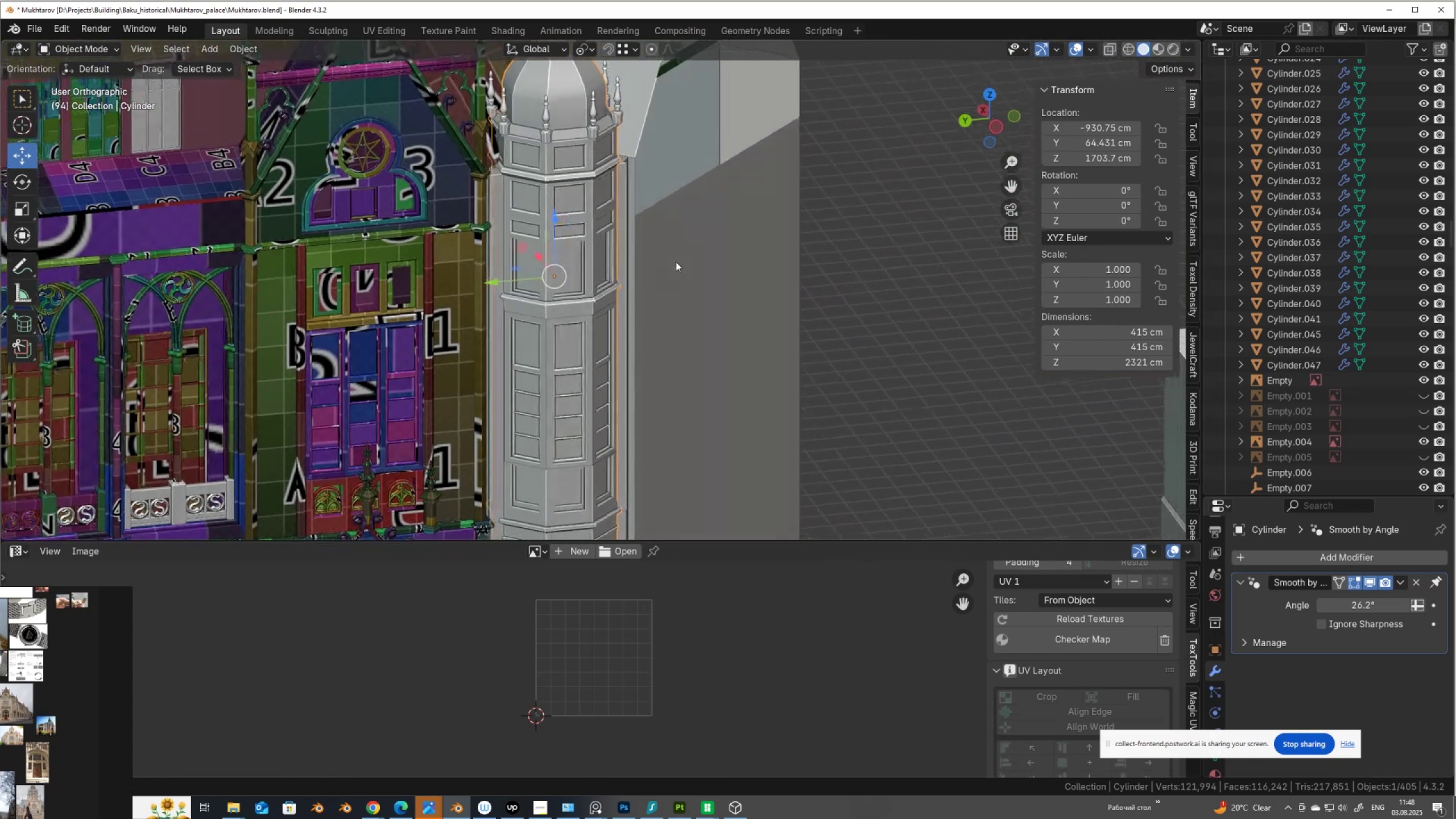 
wait(9.6)
 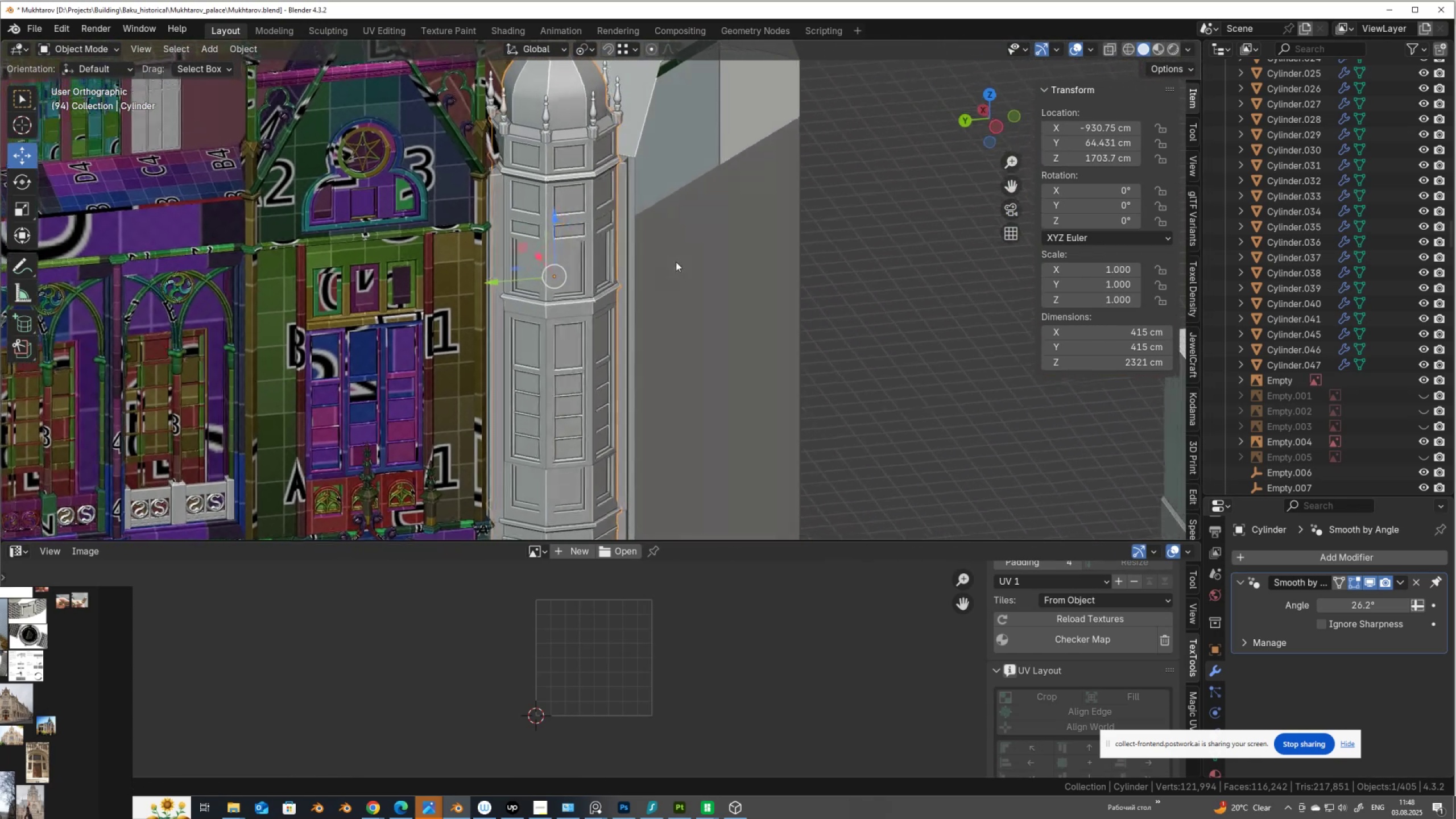 
key(Tab)
 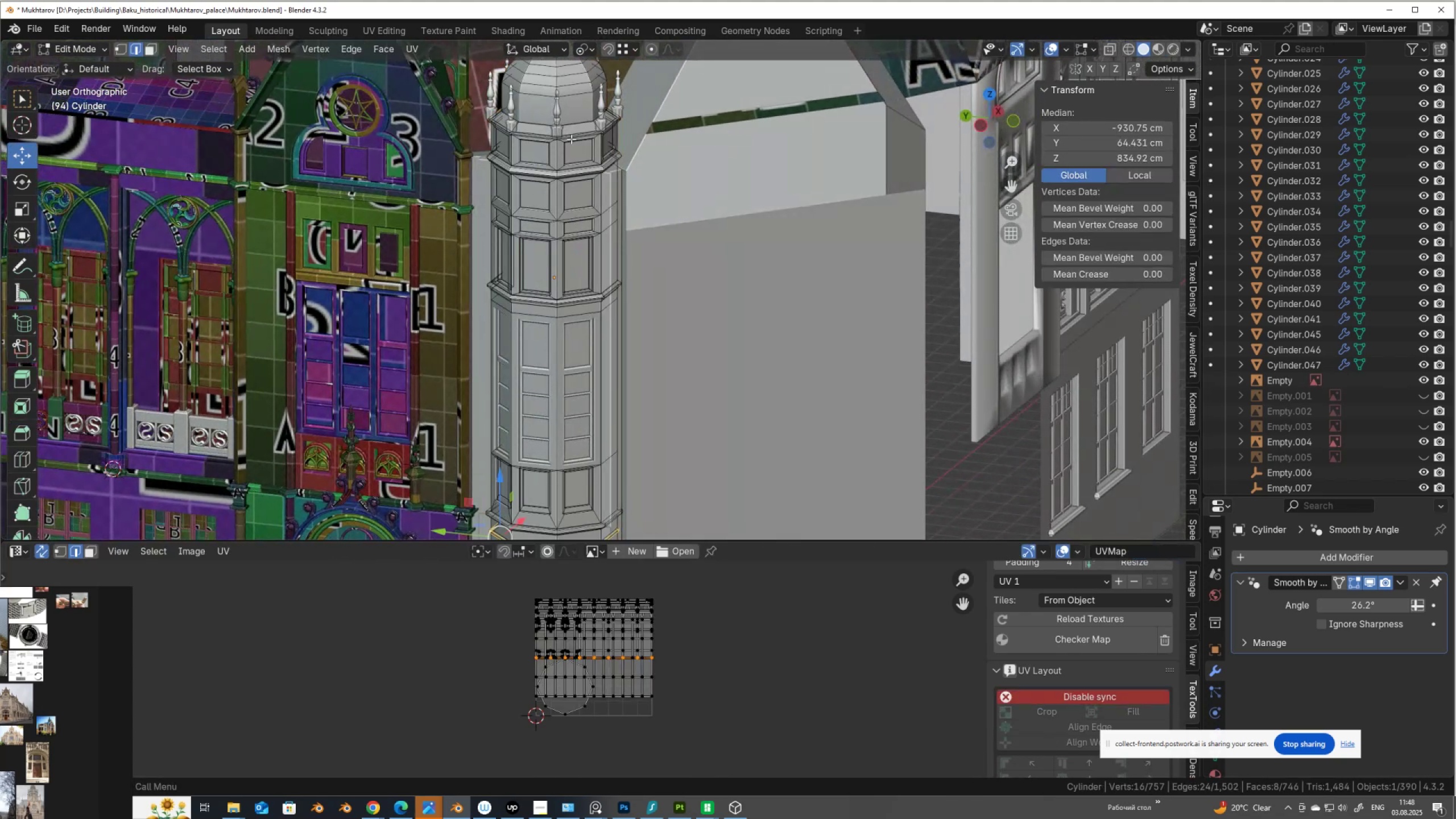 
scroll: coordinate [571, 136], scroll_direction: up, amount: 2.0
 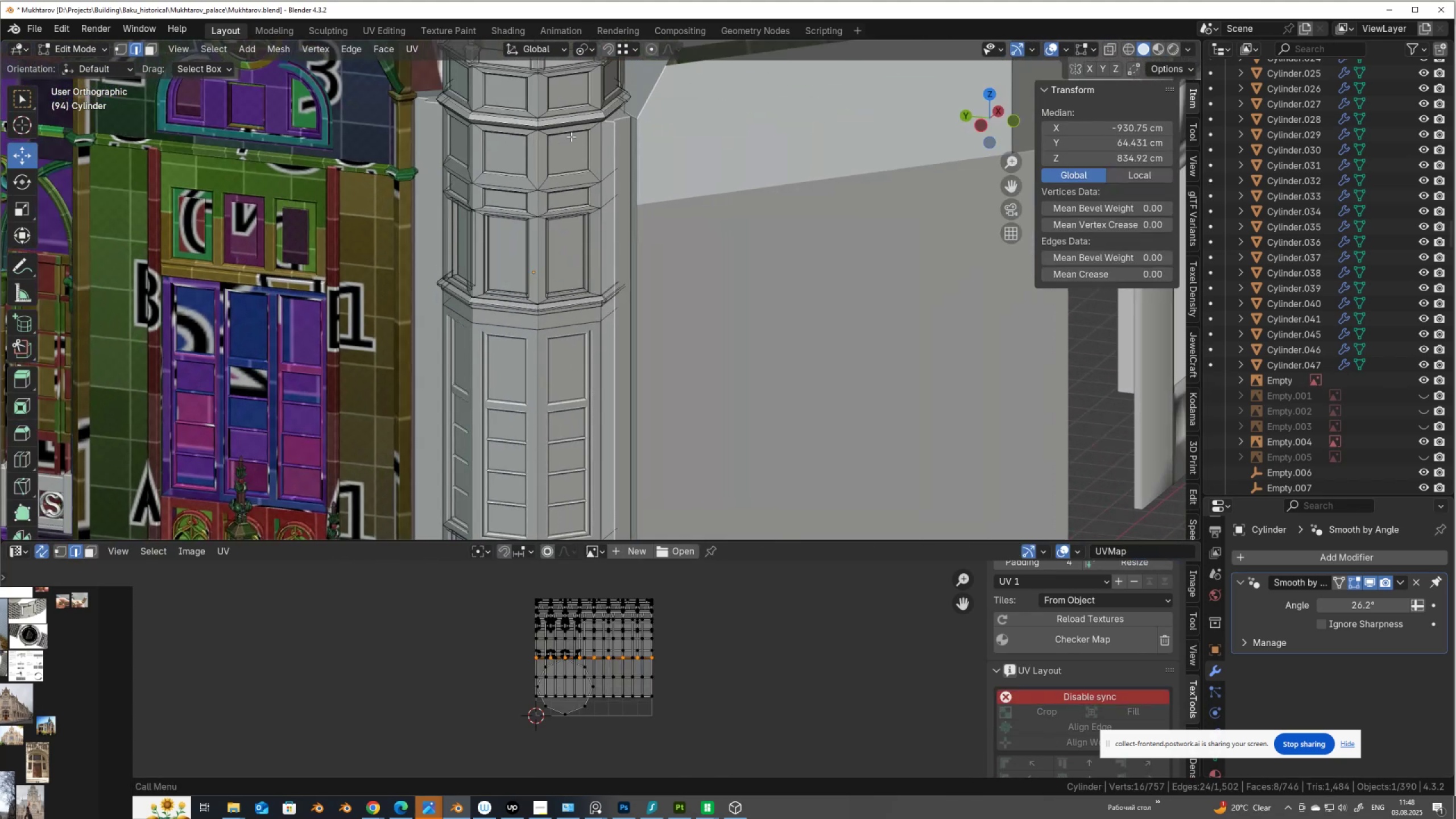 
hold_key(key=ShiftLeft, duration=0.51)
 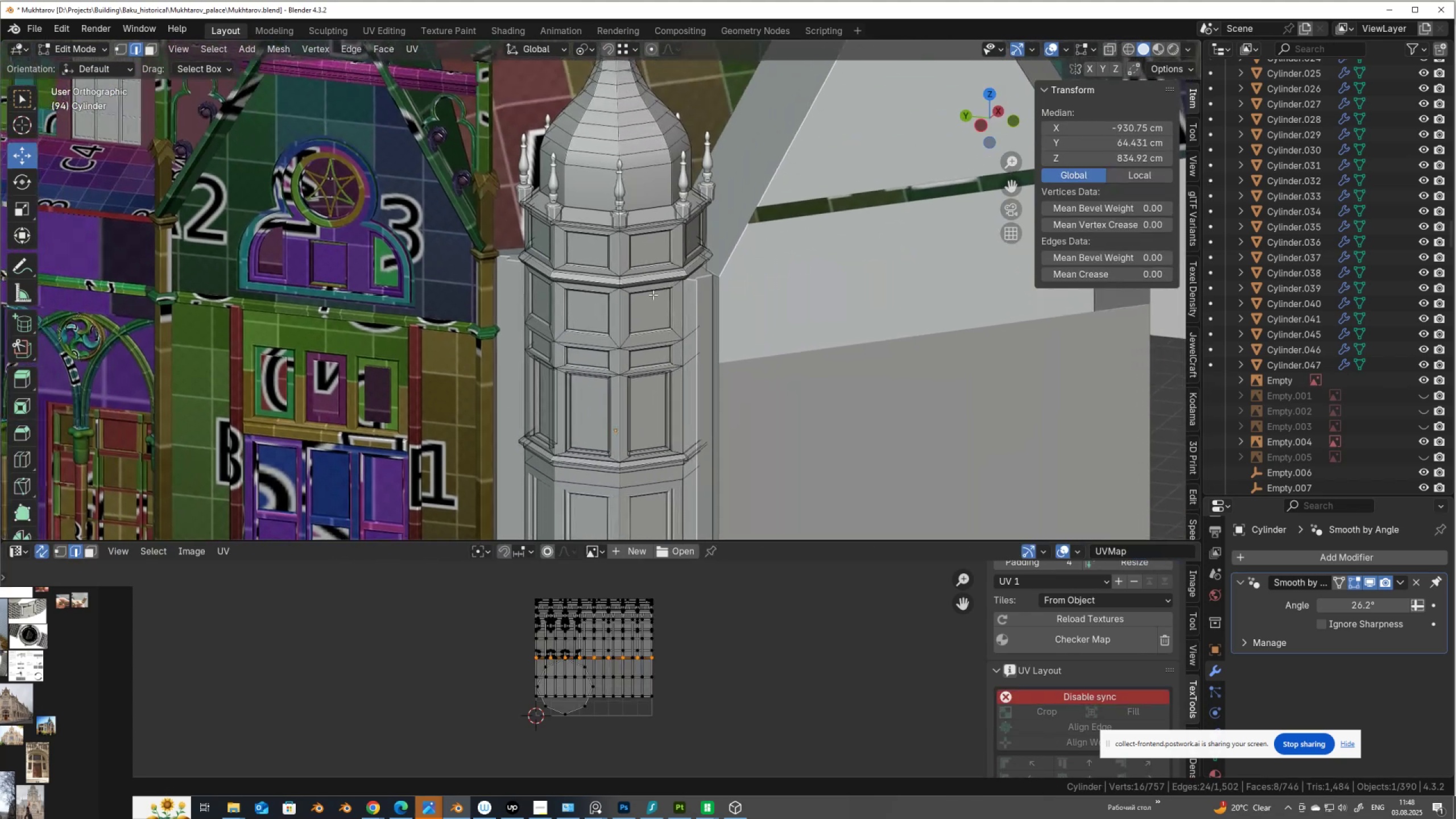 
scroll: coordinate [650, 295], scroll_direction: up, amount: 3.0
 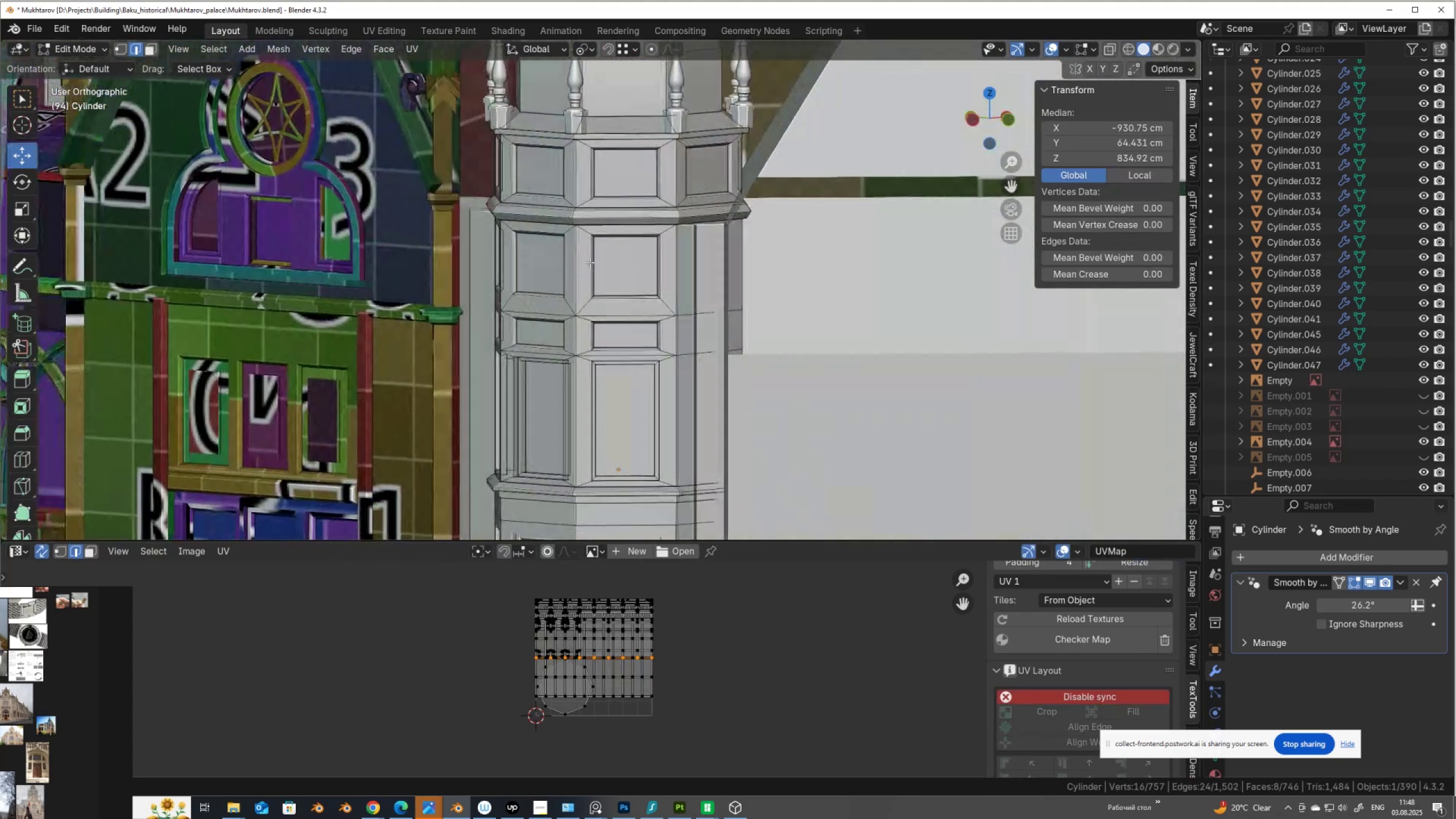 
hold_key(key=AltLeft, duration=0.65)
 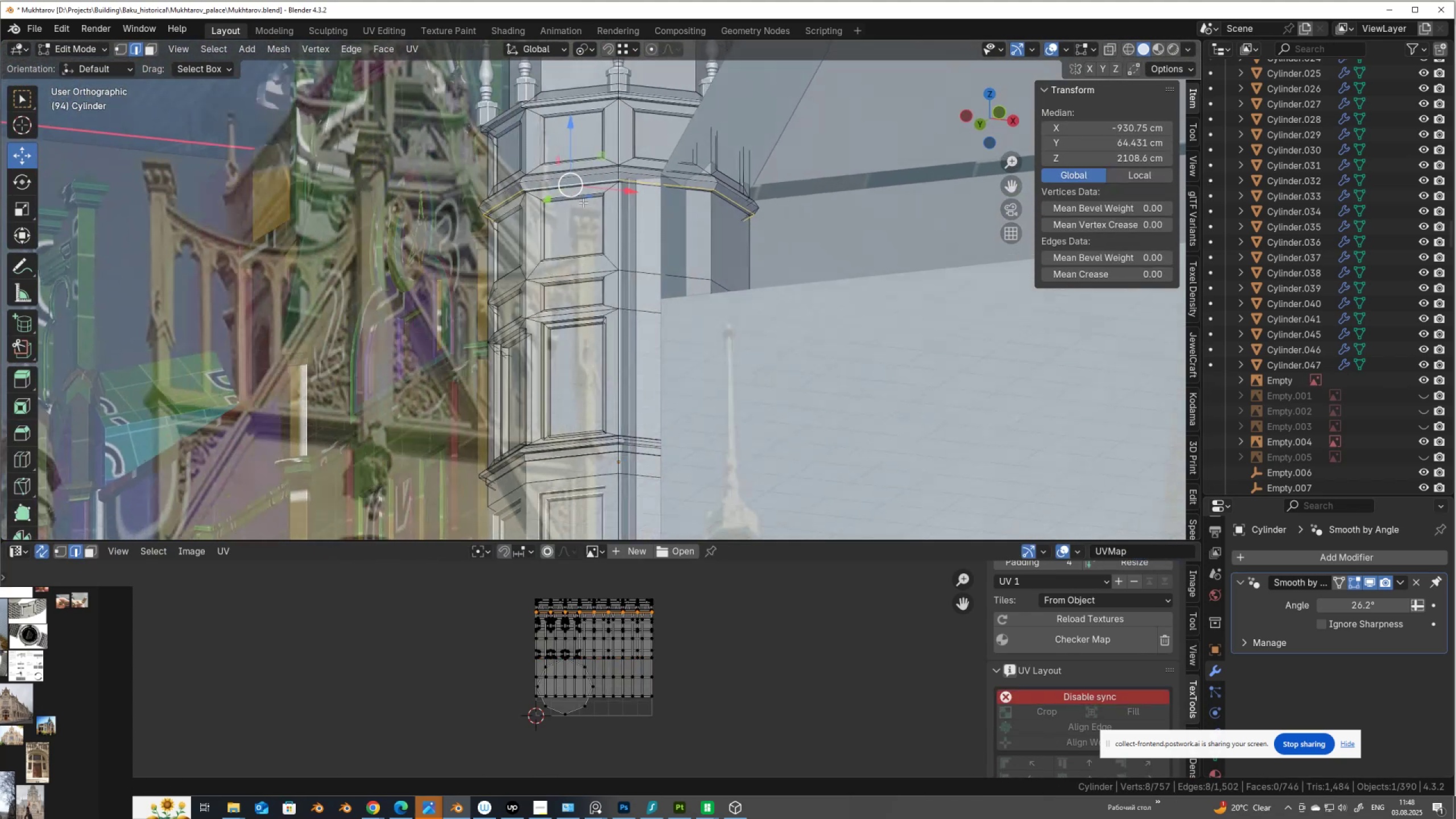 
scroll: coordinate [697, 158], scroll_direction: up, amount: 2.0
 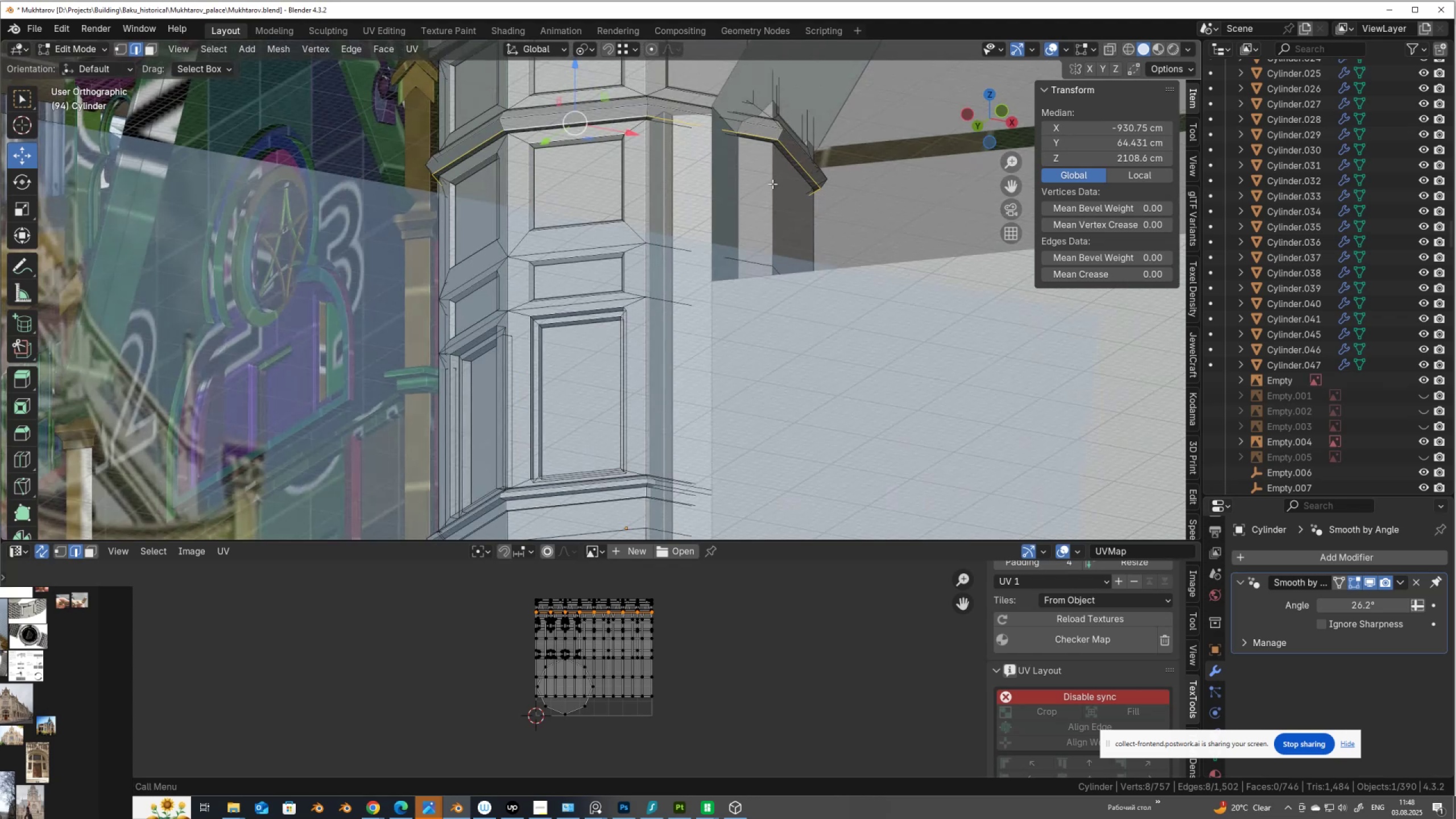 
hold_key(key=AltLeft, duration=0.79)
left_click([793, 163])
 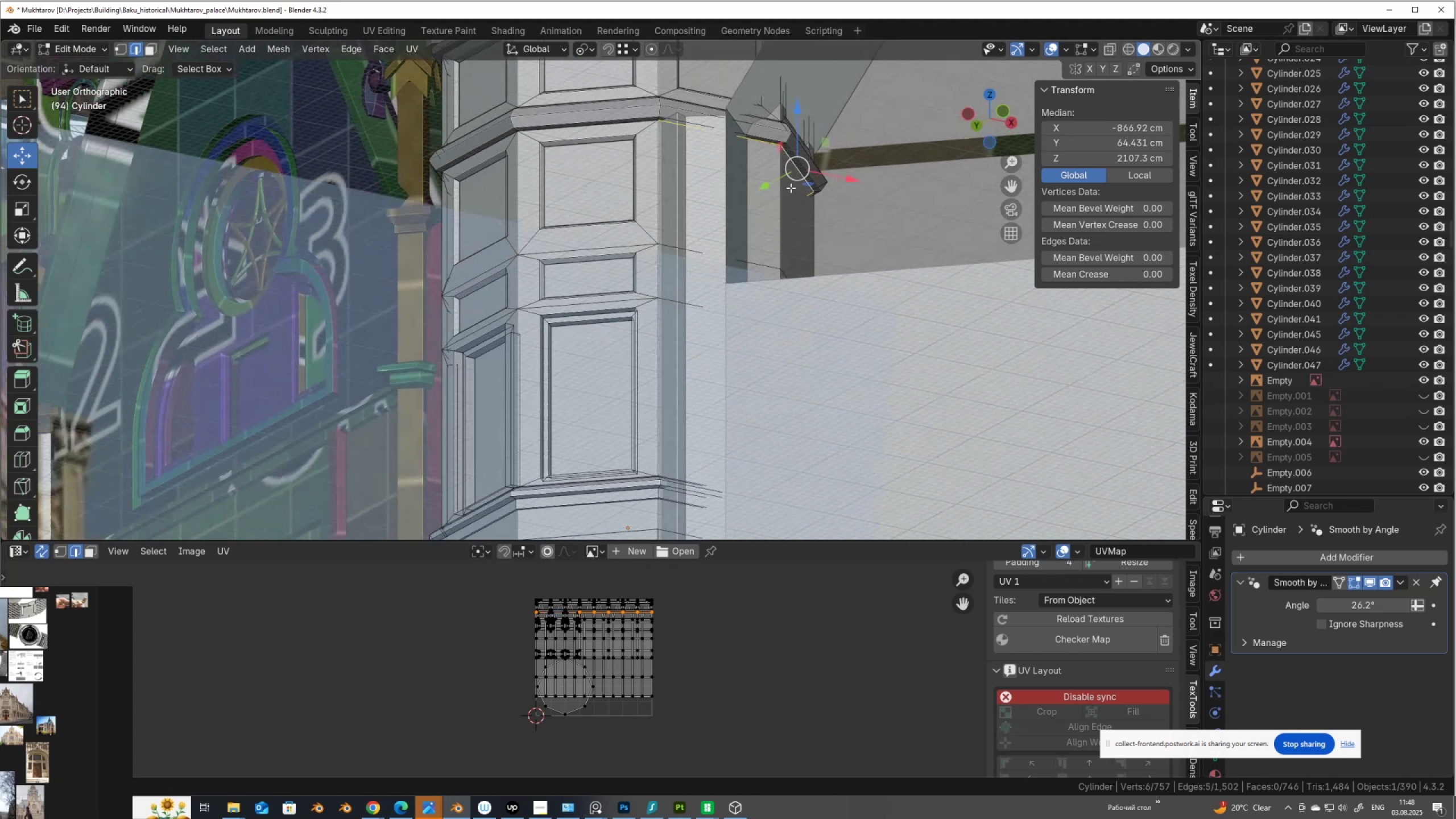 
hold_key(key=AltLeft, duration=0.35)
 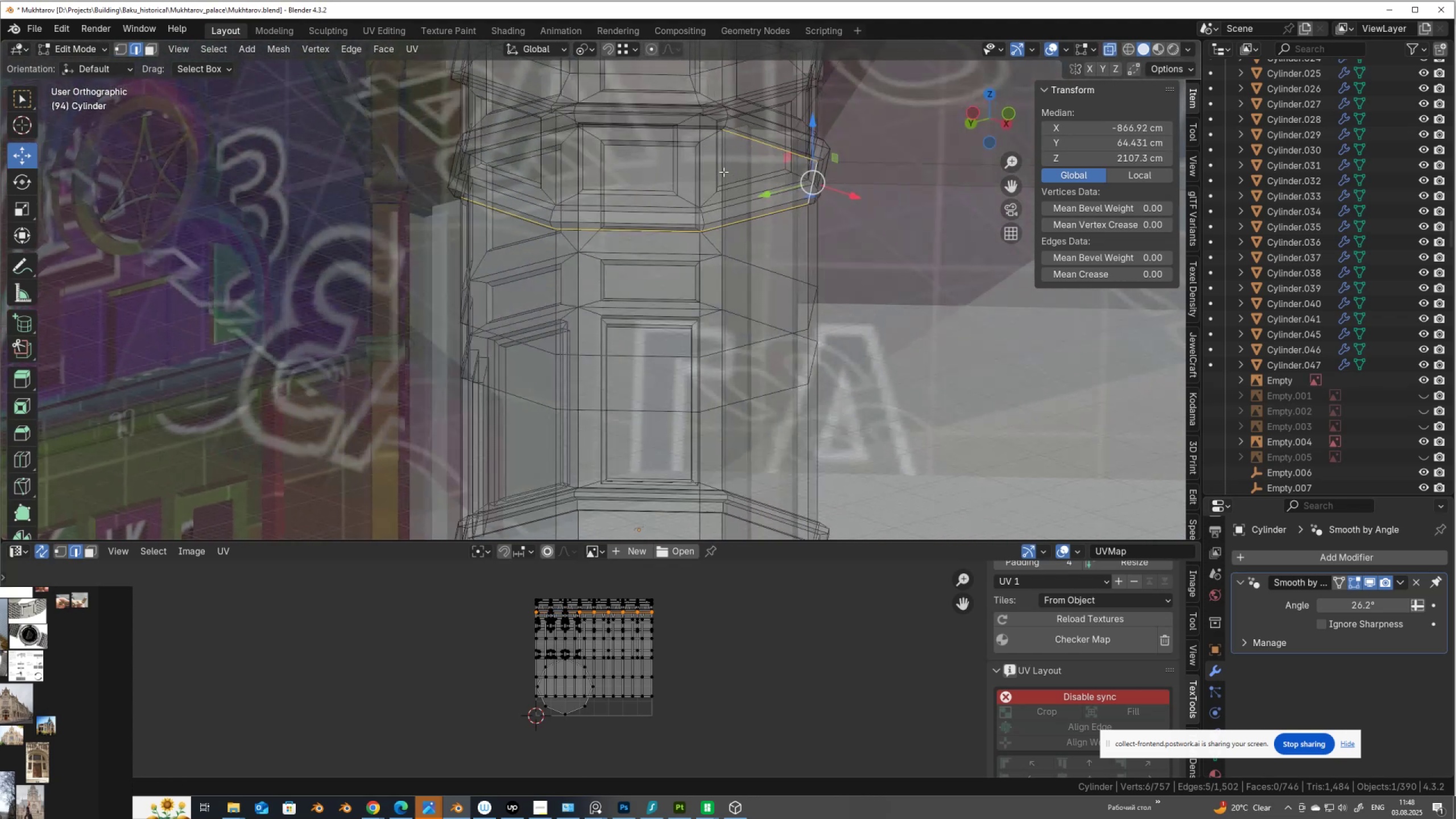 
key(Z)
 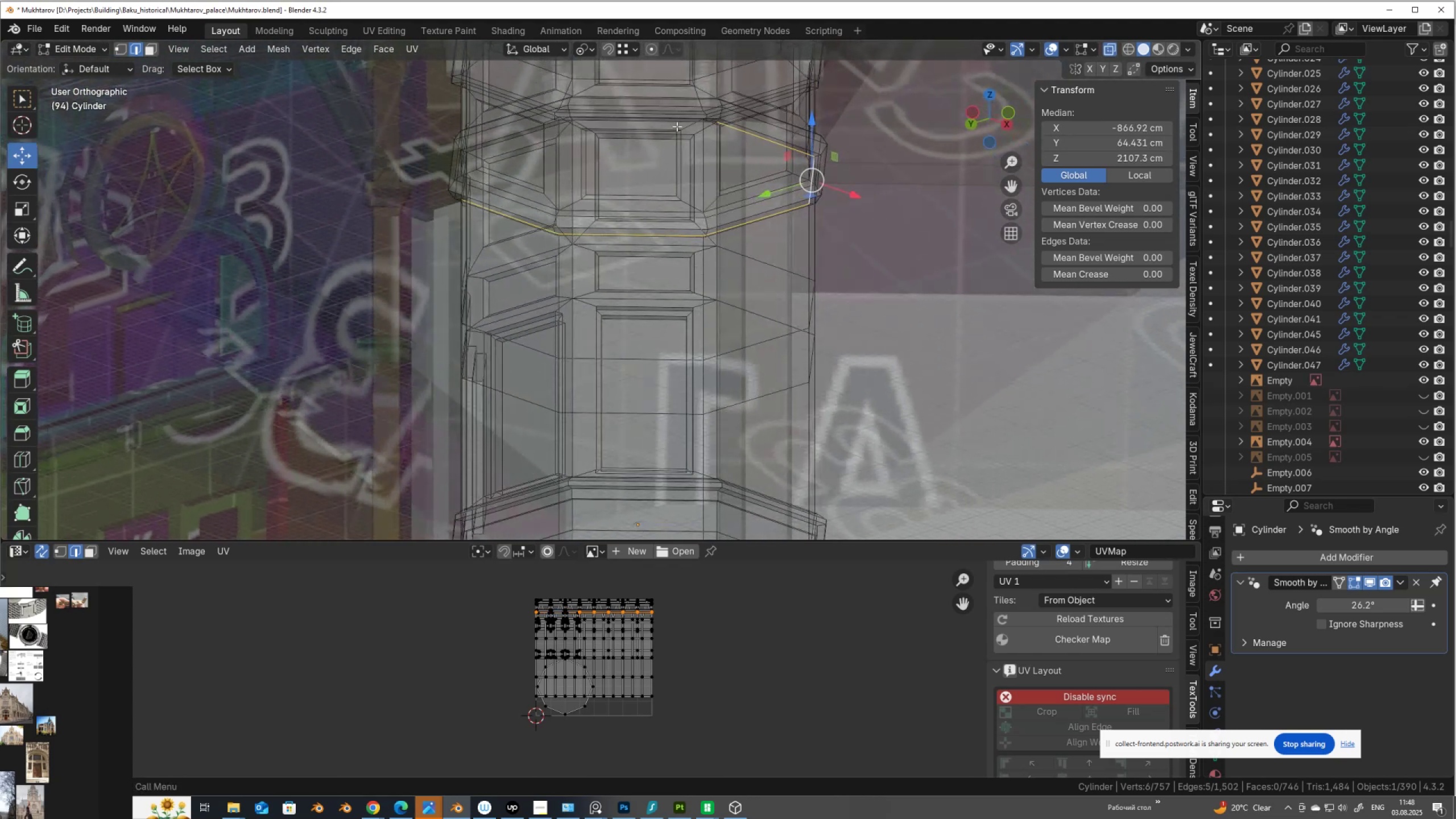 
hold_key(key=ShiftLeft, duration=0.8)
 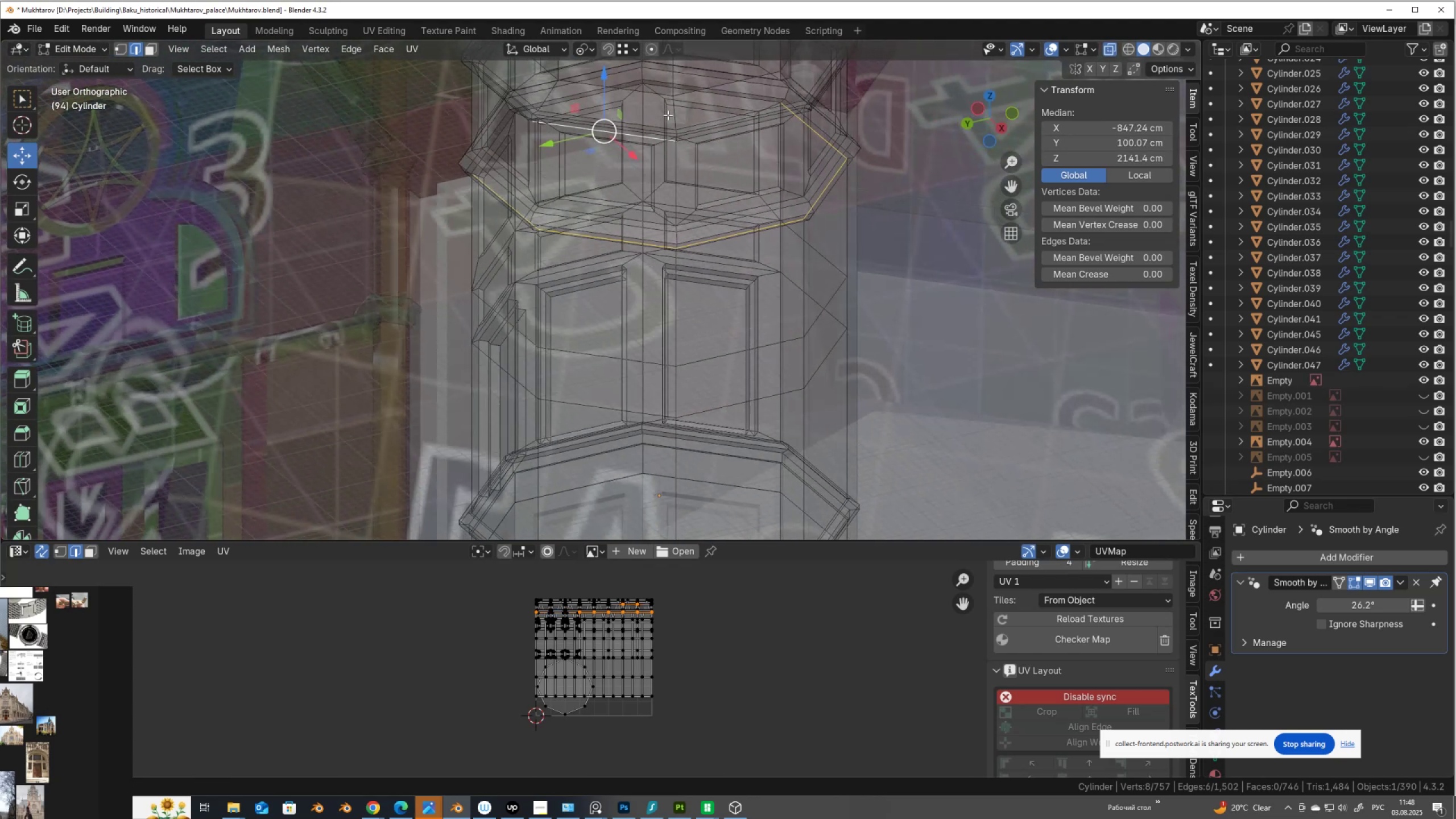 
key(Alt+Shift+AltLeft)
 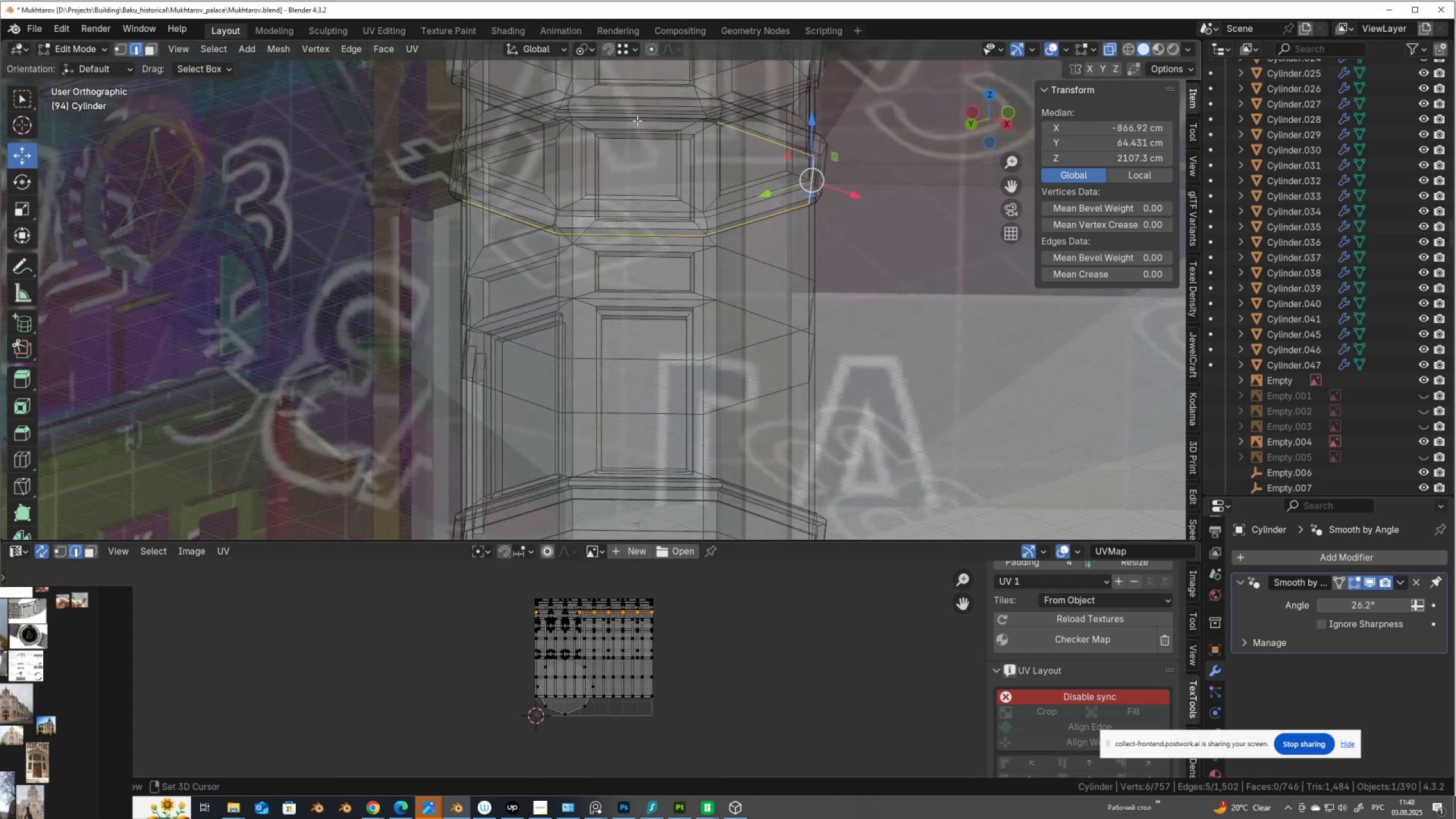 
left_click([637, 121])
 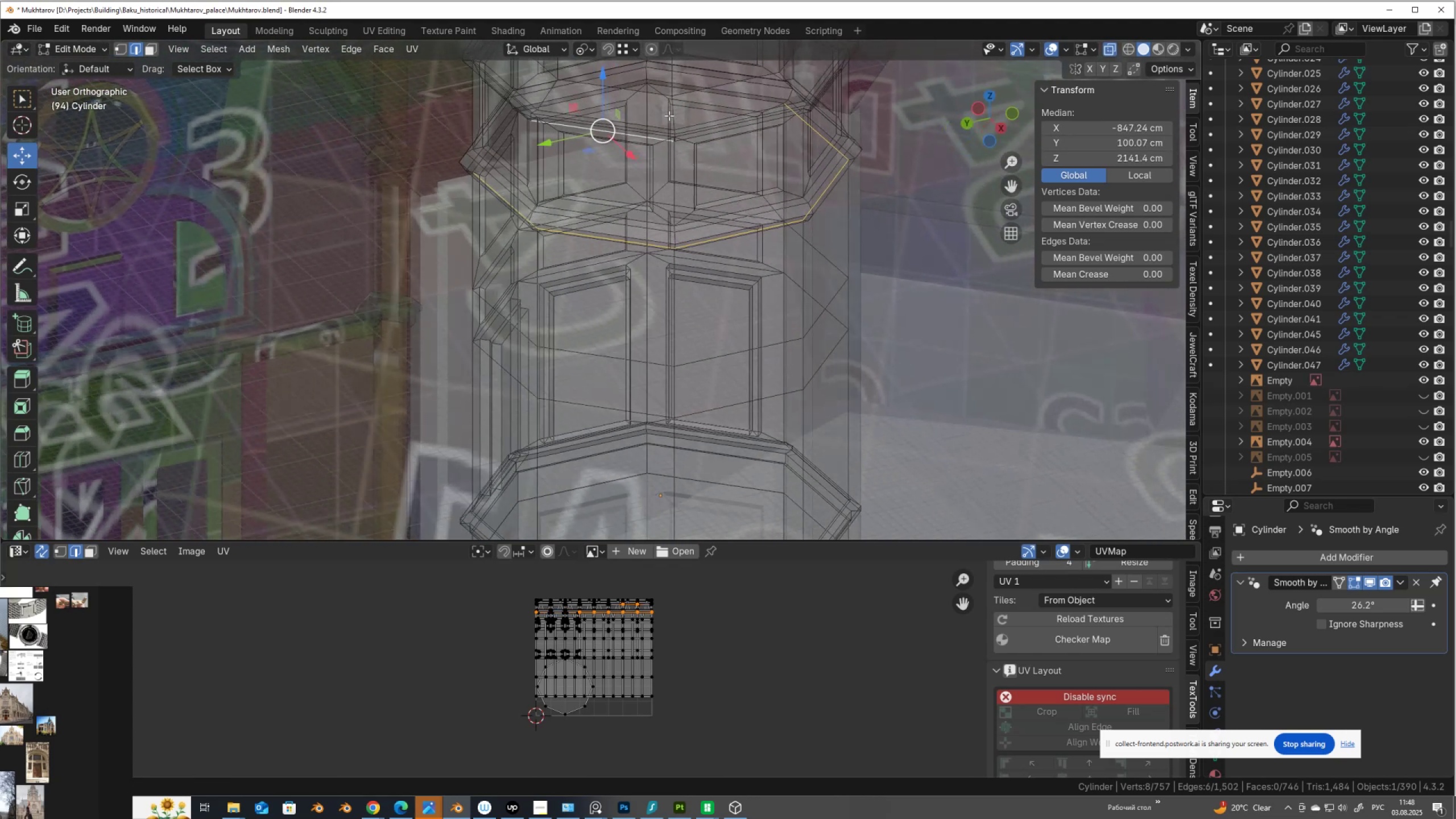 
key(Control+Z)
 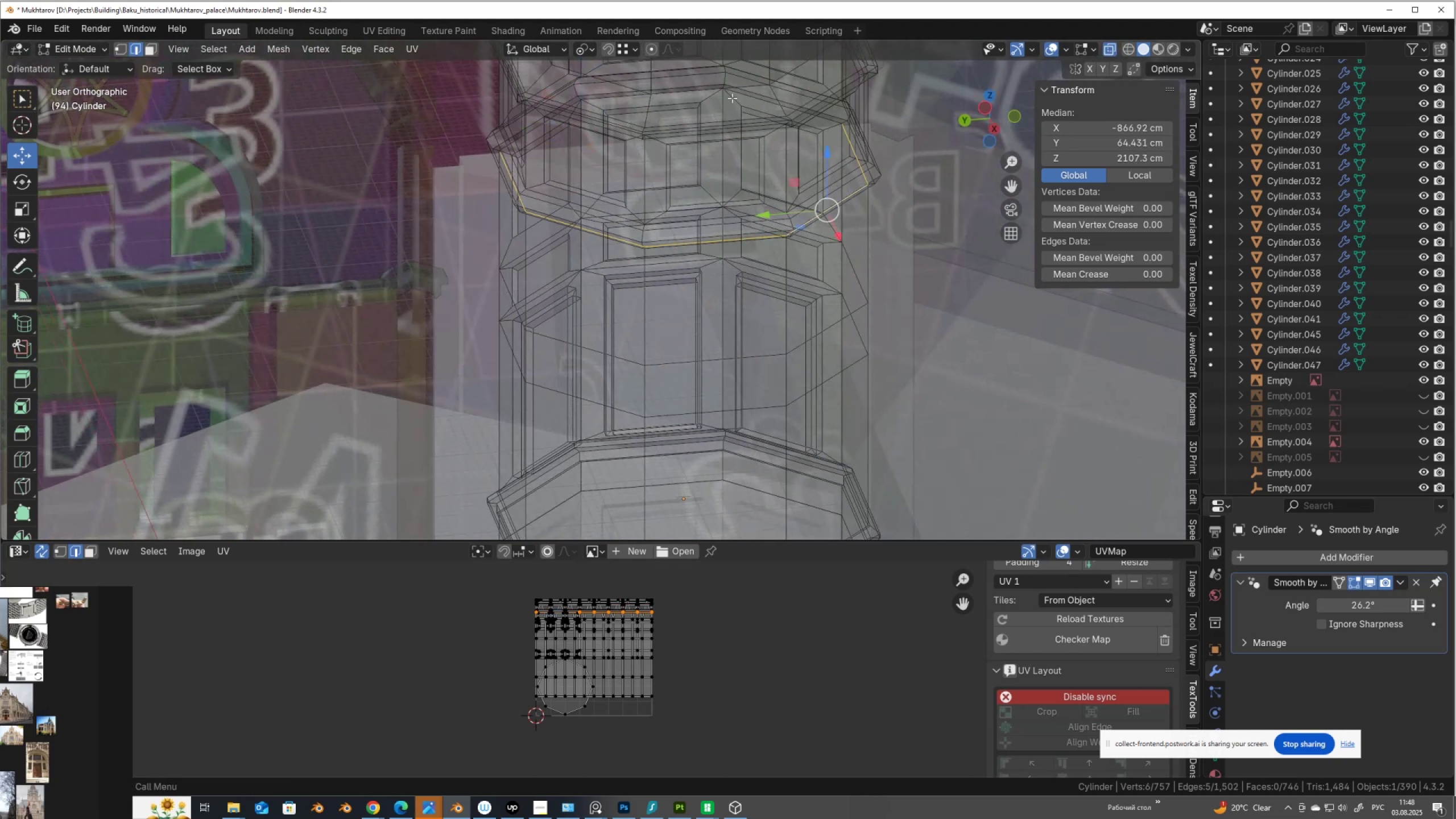 
hold_key(key=ShiftLeft, duration=0.62)
left_click([740, 94])
 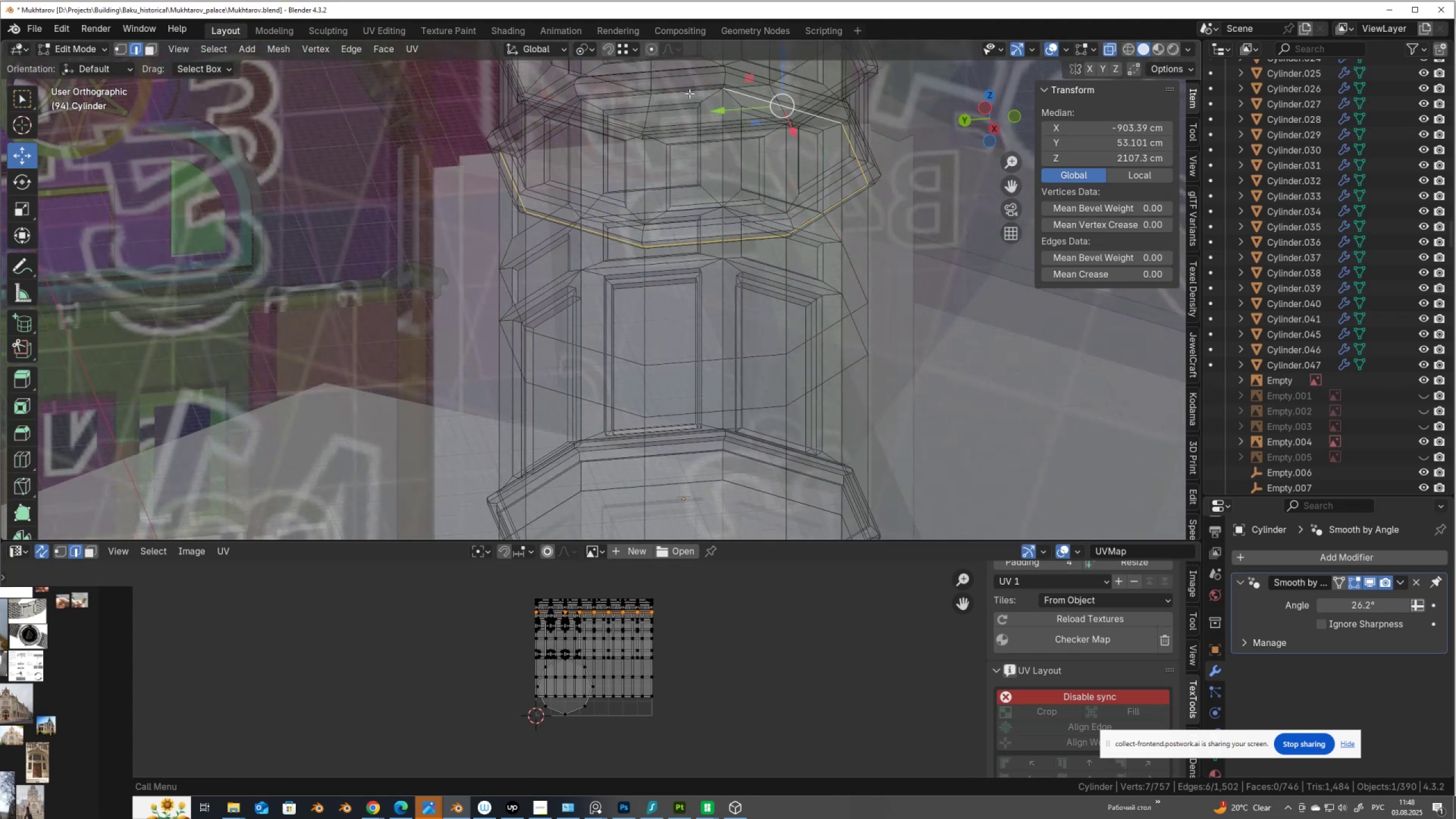 
hold_key(key=ShiftLeft, duration=1.01)
left_click([675, 93])
 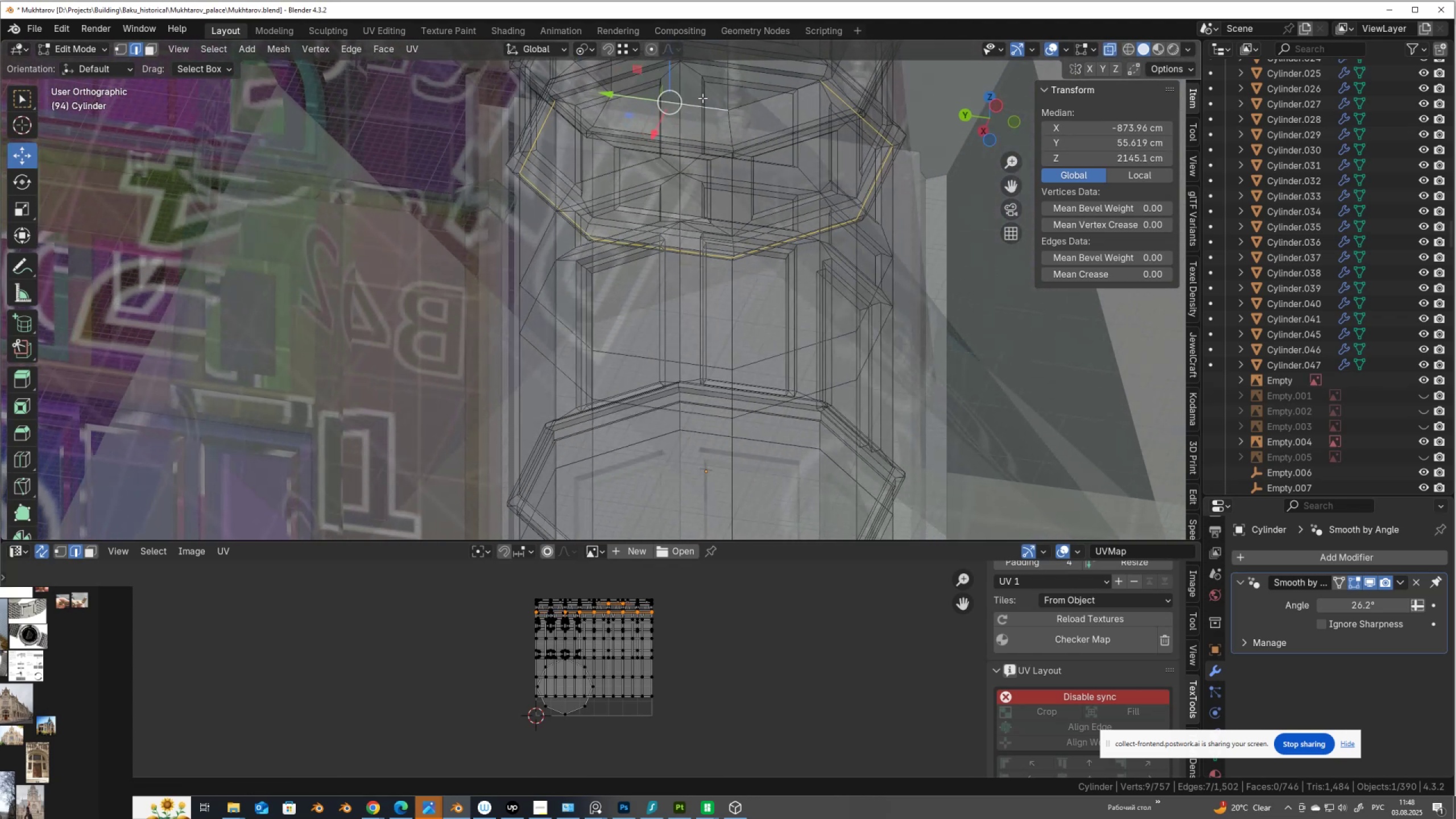 
key(Control+ControlLeft)
 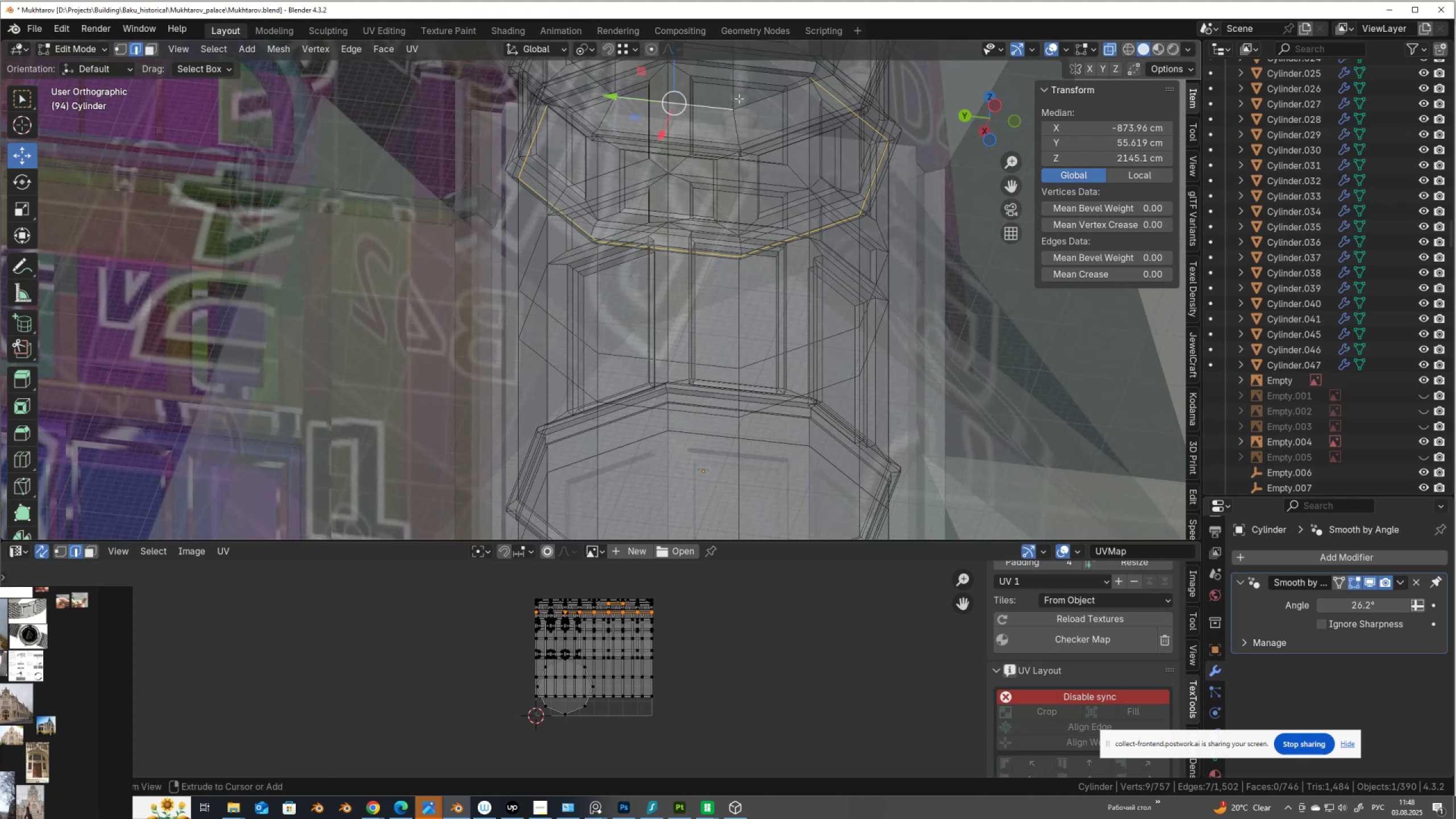 
key(Control+Z)
 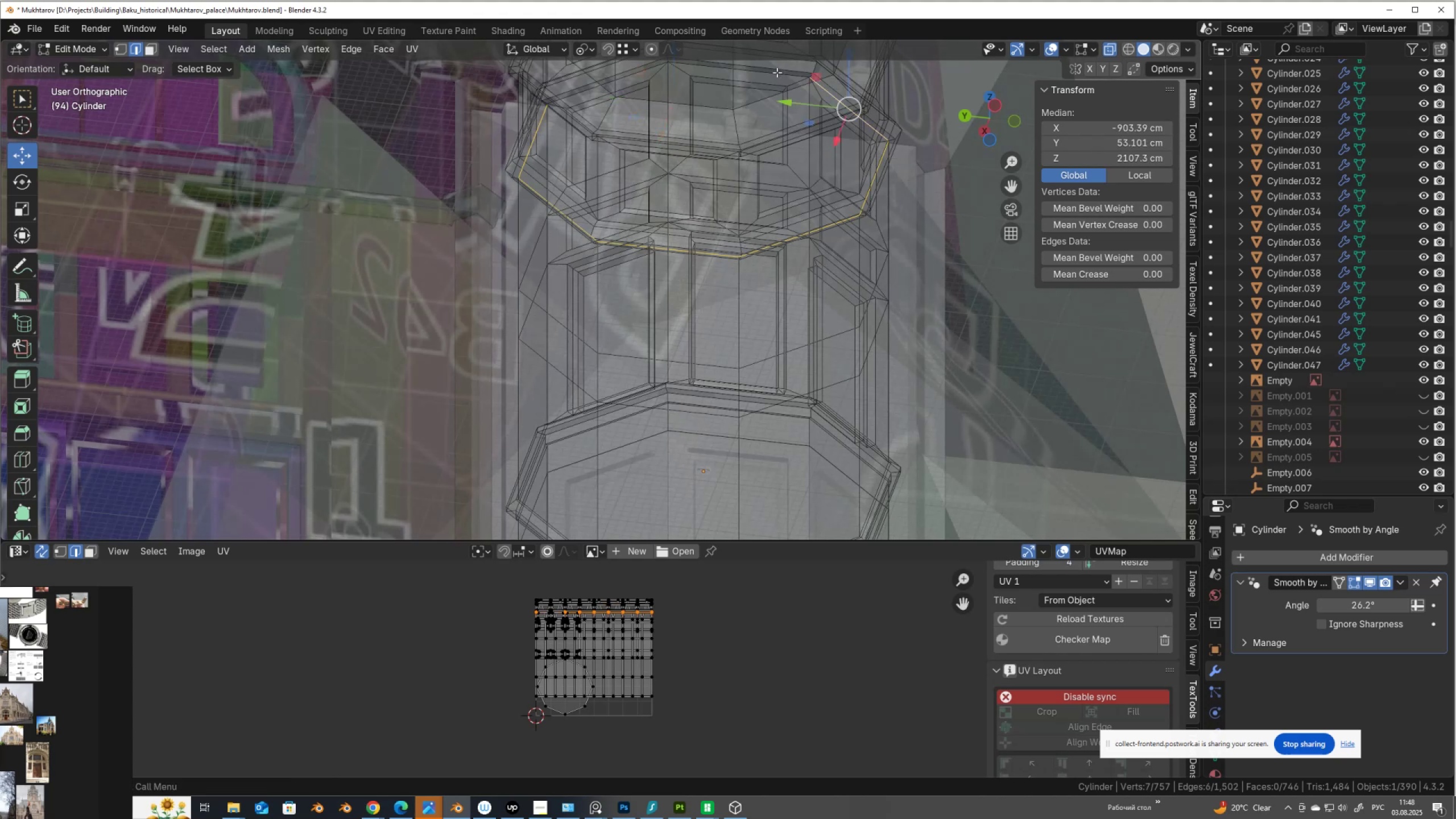 
hold_key(key=ShiftLeft, duration=0.4)
left_click([775, 75])
 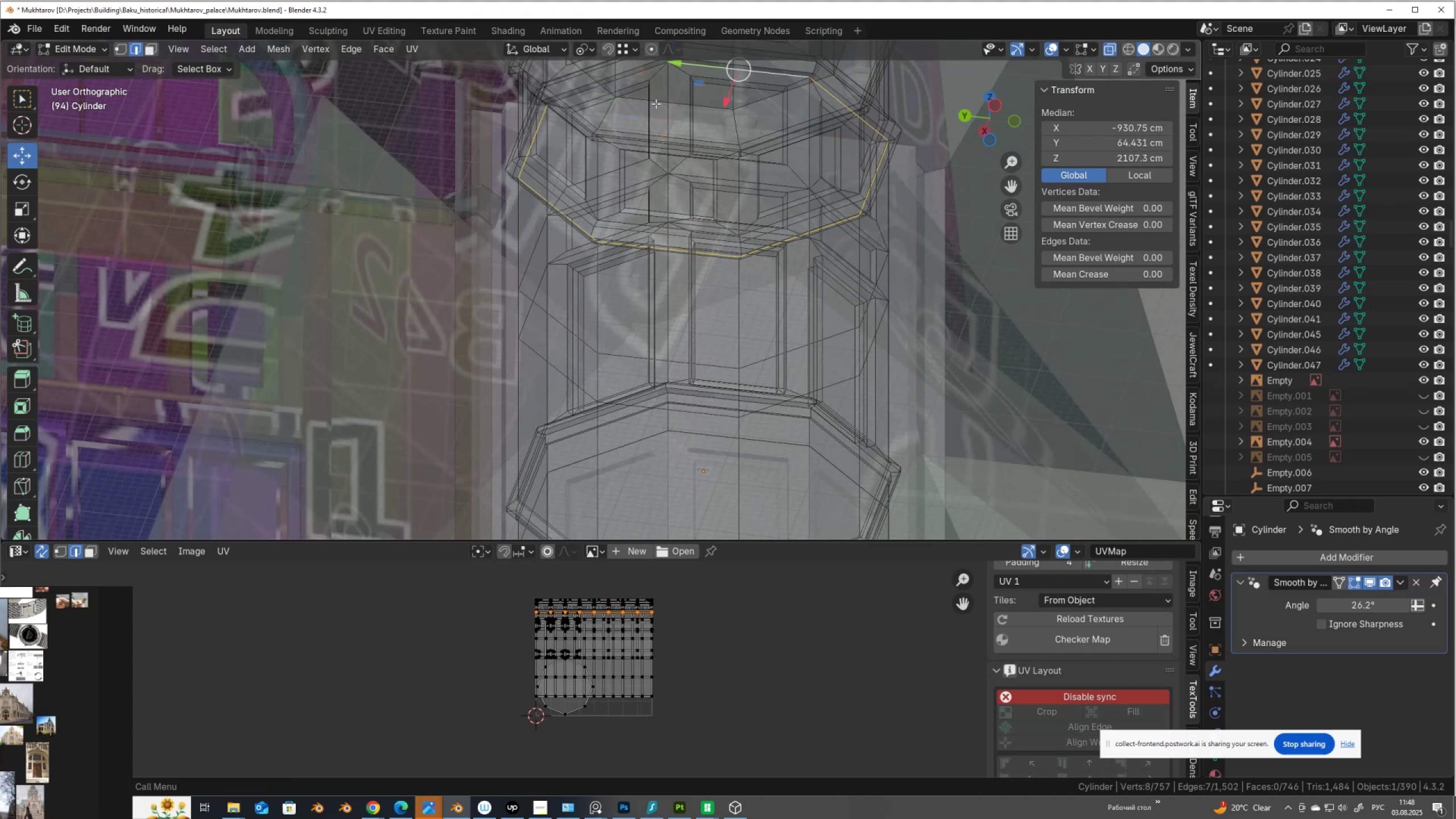 
hold_key(key=ShiftLeft, duration=0.44)
 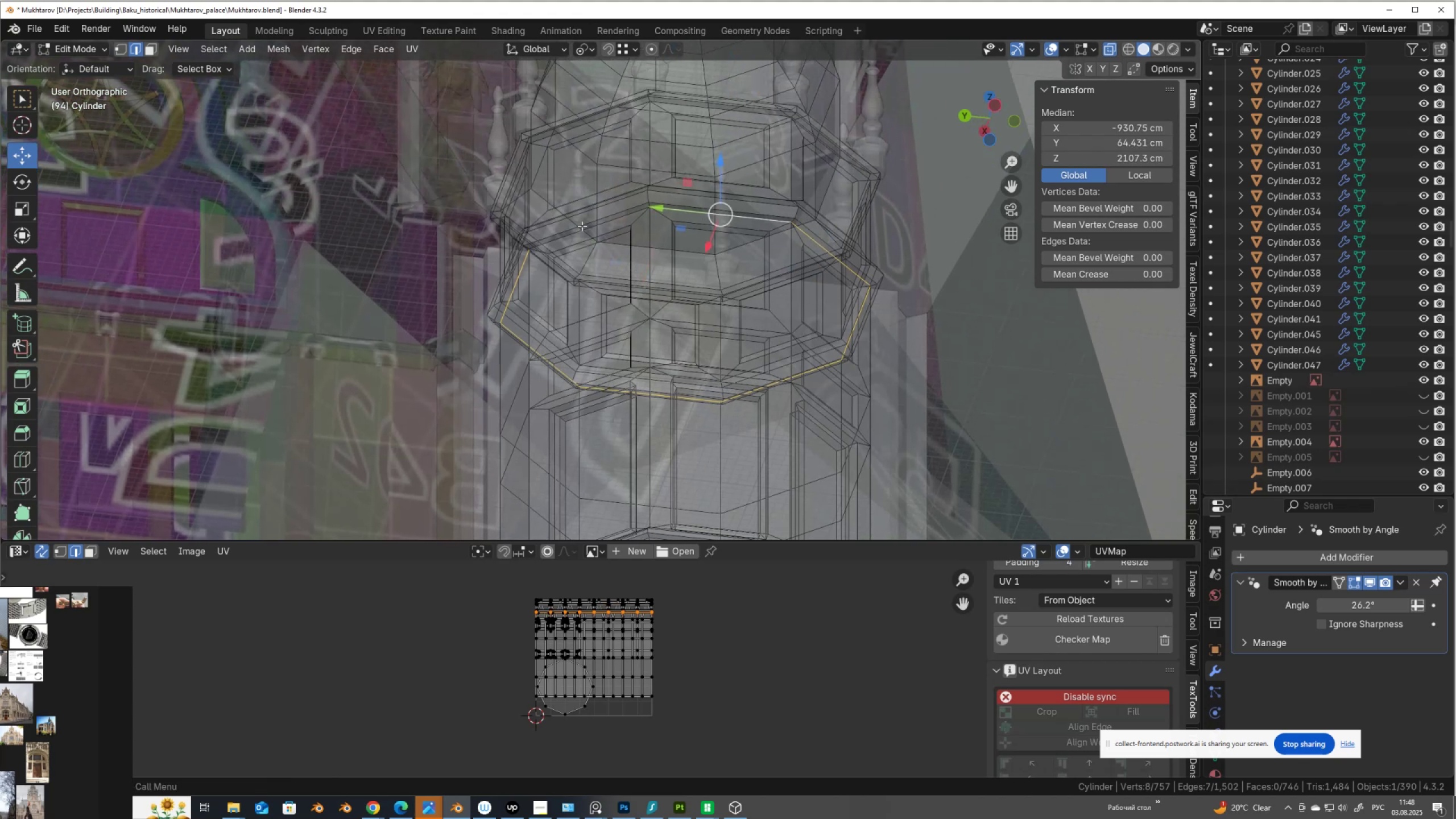 
hold_key(key=ShiftLeft, duration=0.68)
left_click([565, 234])
 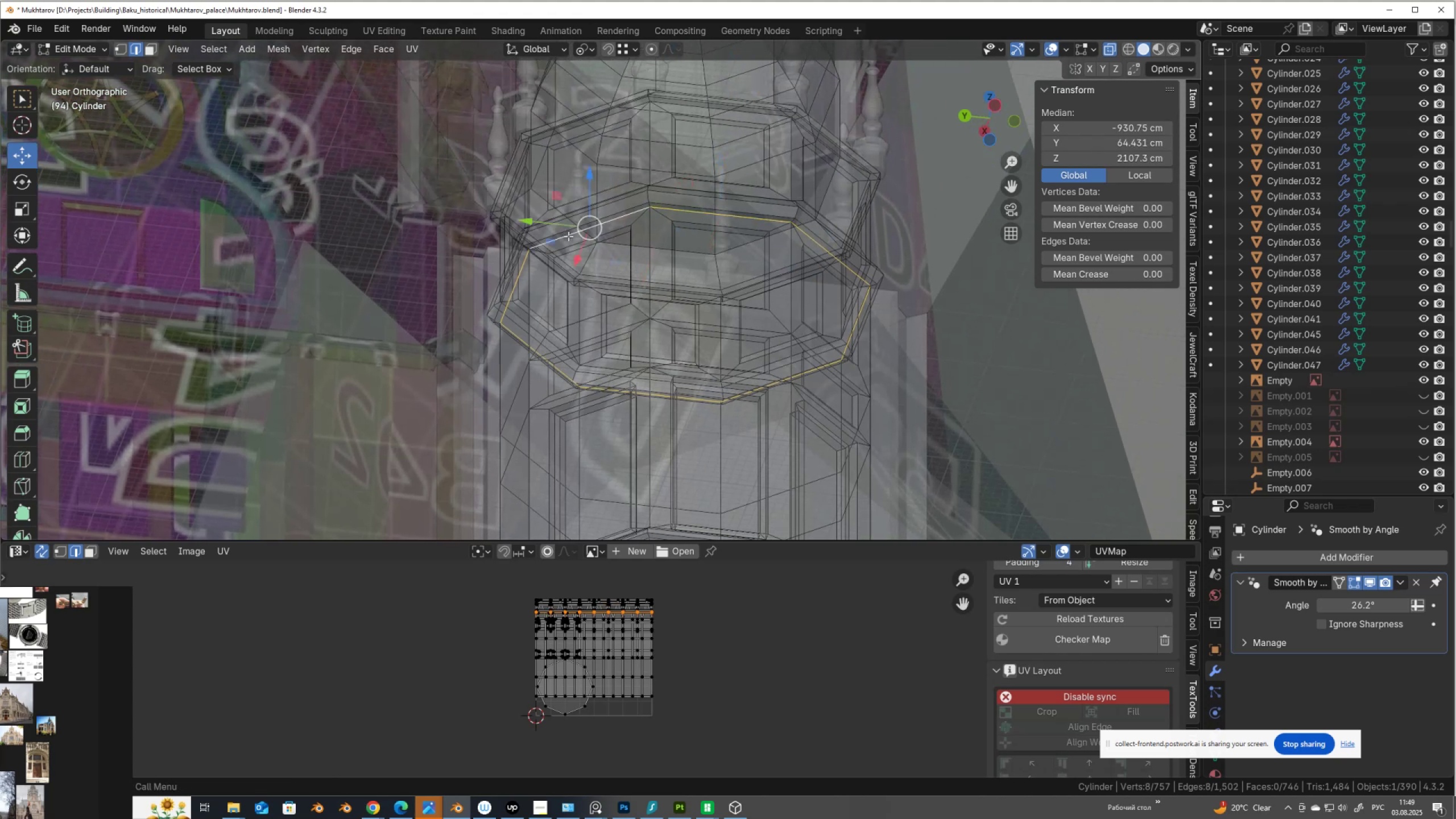 
wait(7.91)
 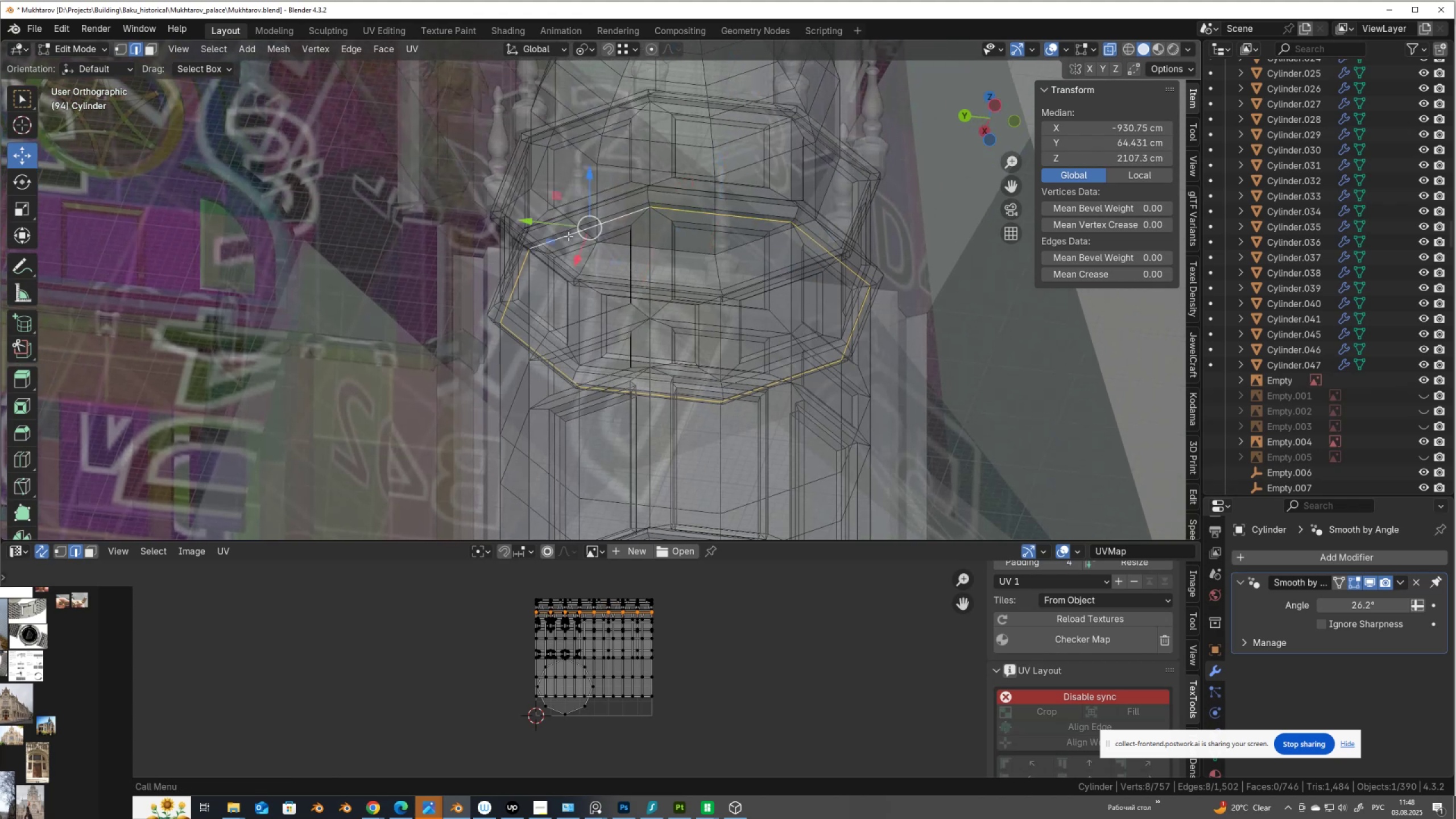 
key(Alt+Z)
 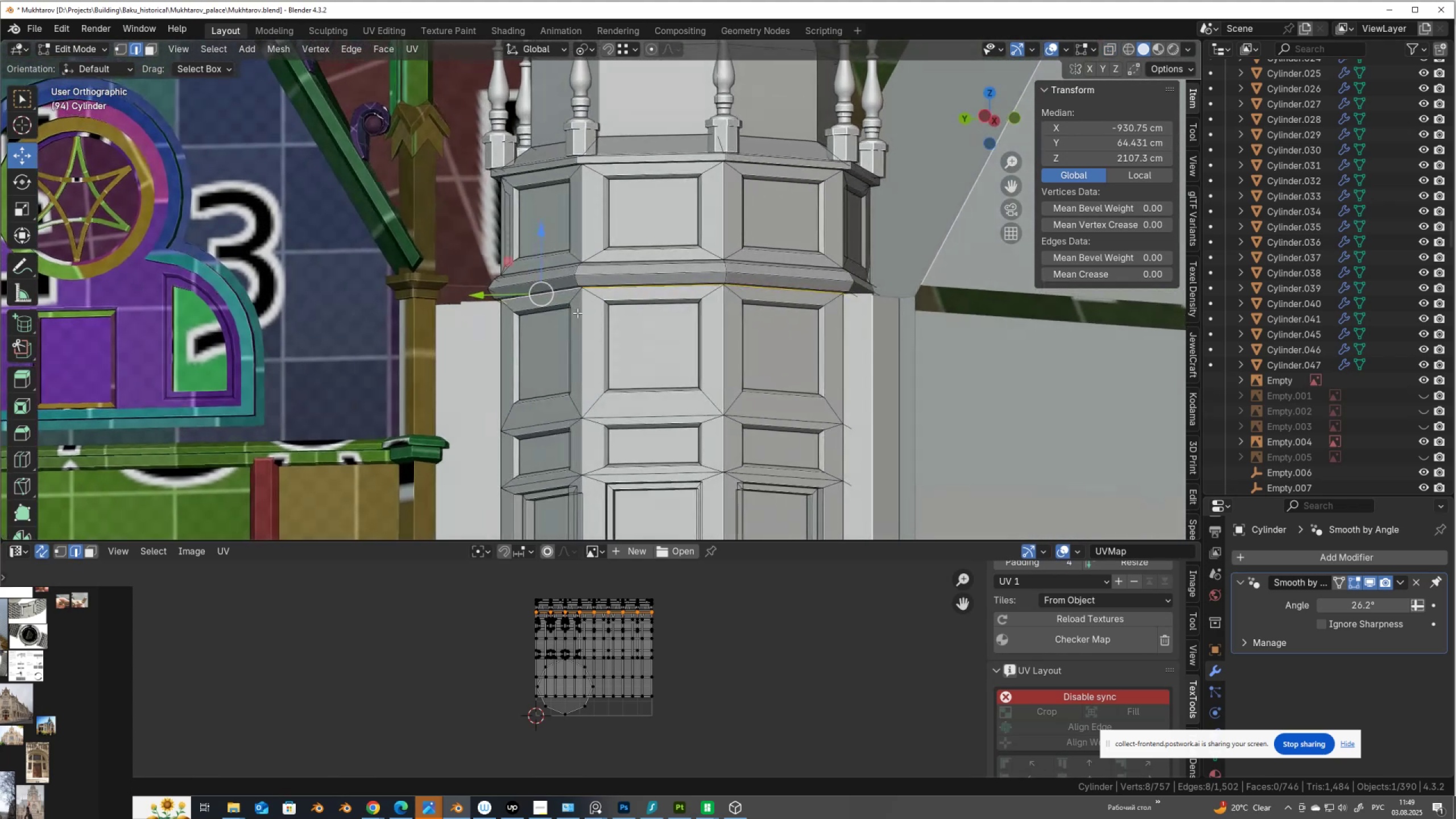 
wait(11.51)
 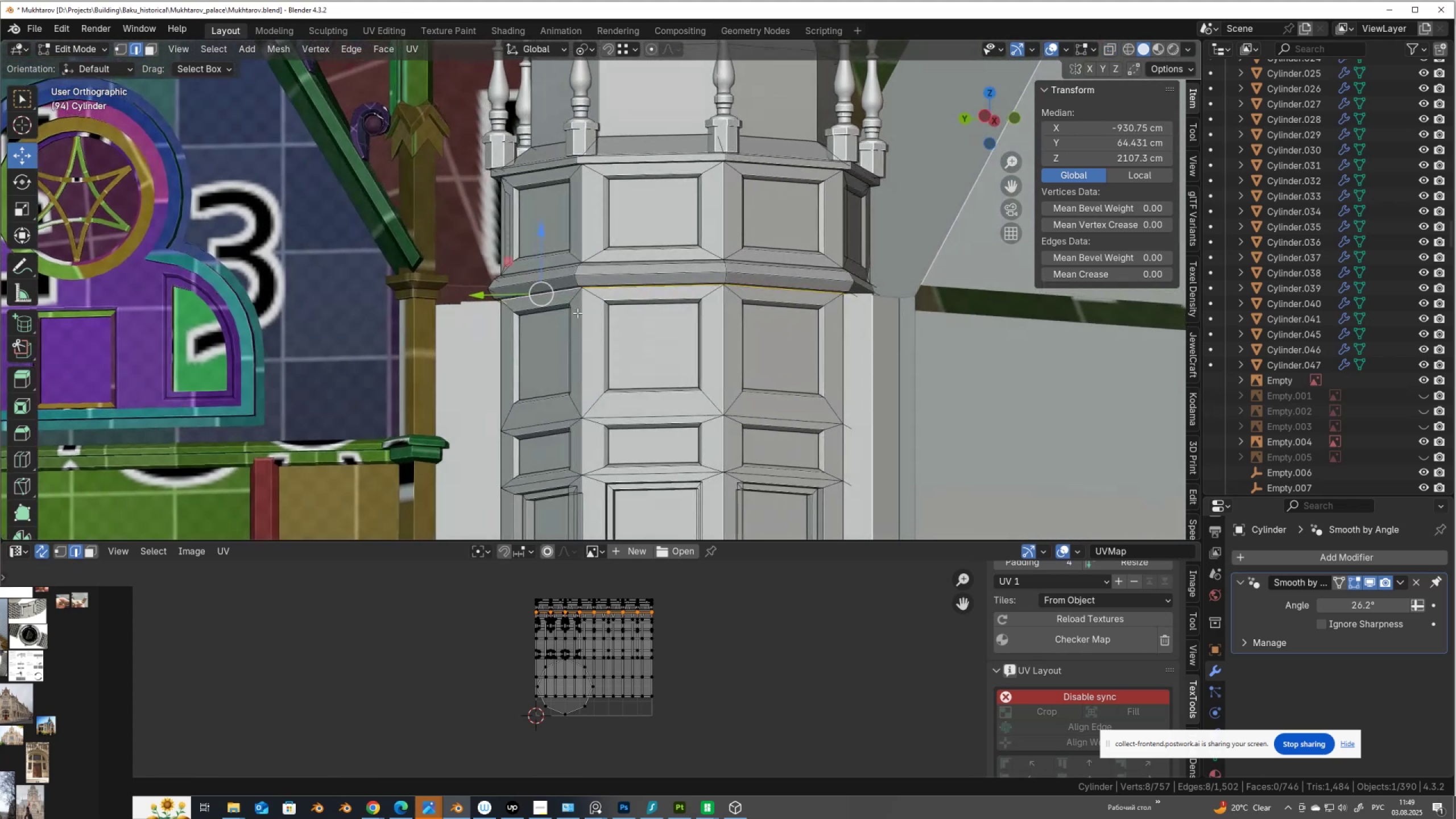 
key(V)
 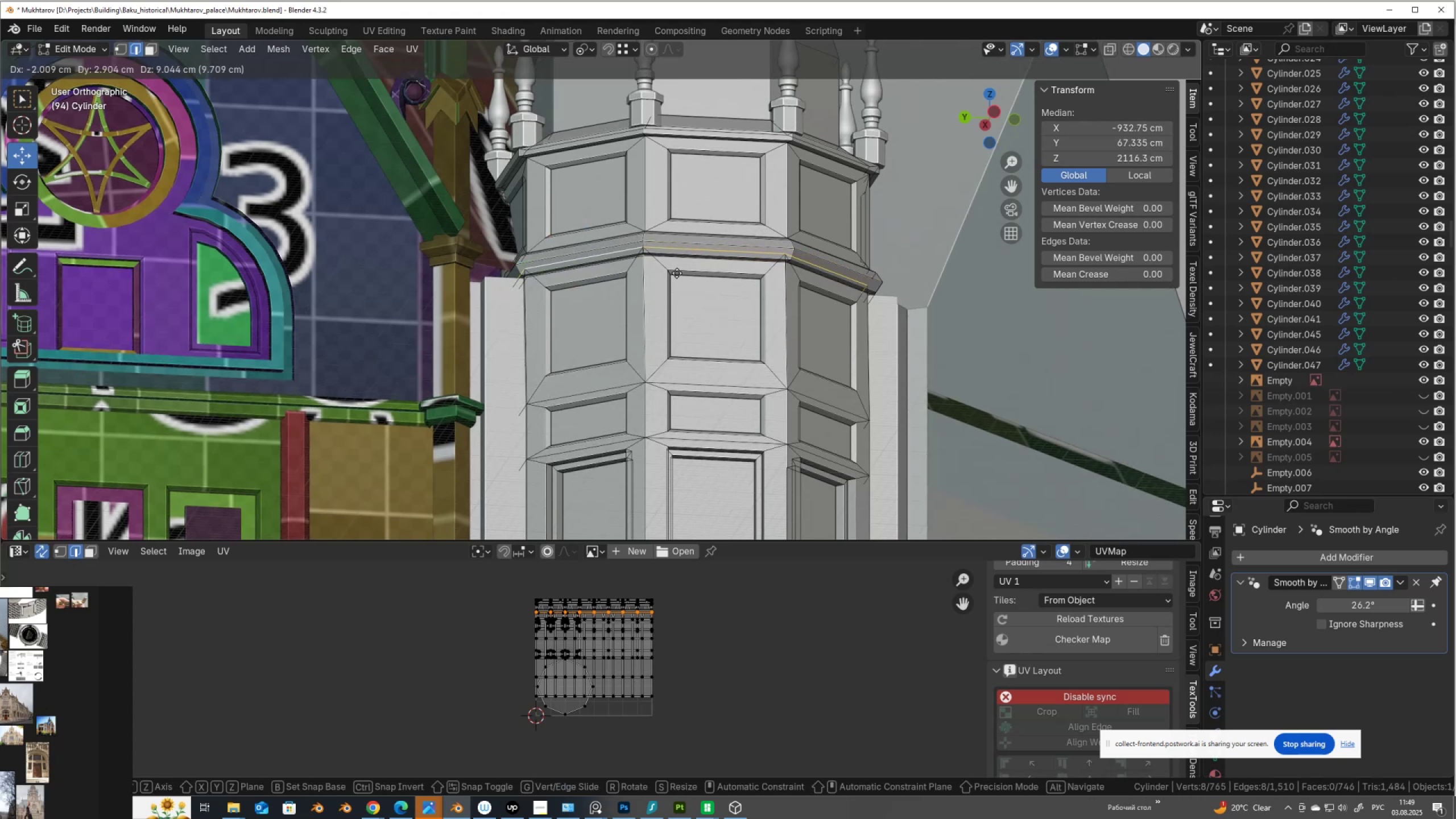 
right_click([677, 273])
 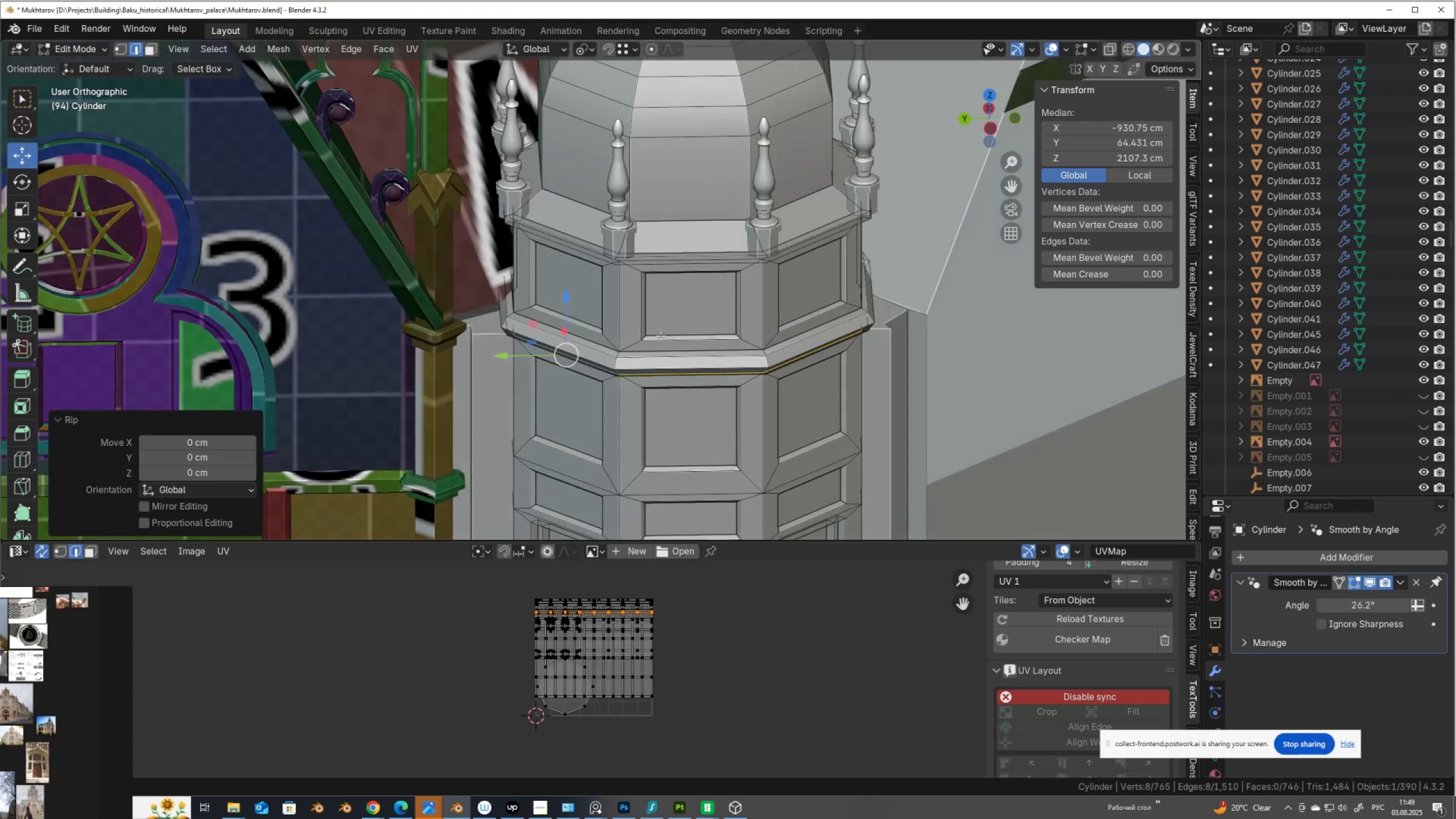 
scroll: coordinate [665, 325], scroll_direction: down, amount: 3.0
 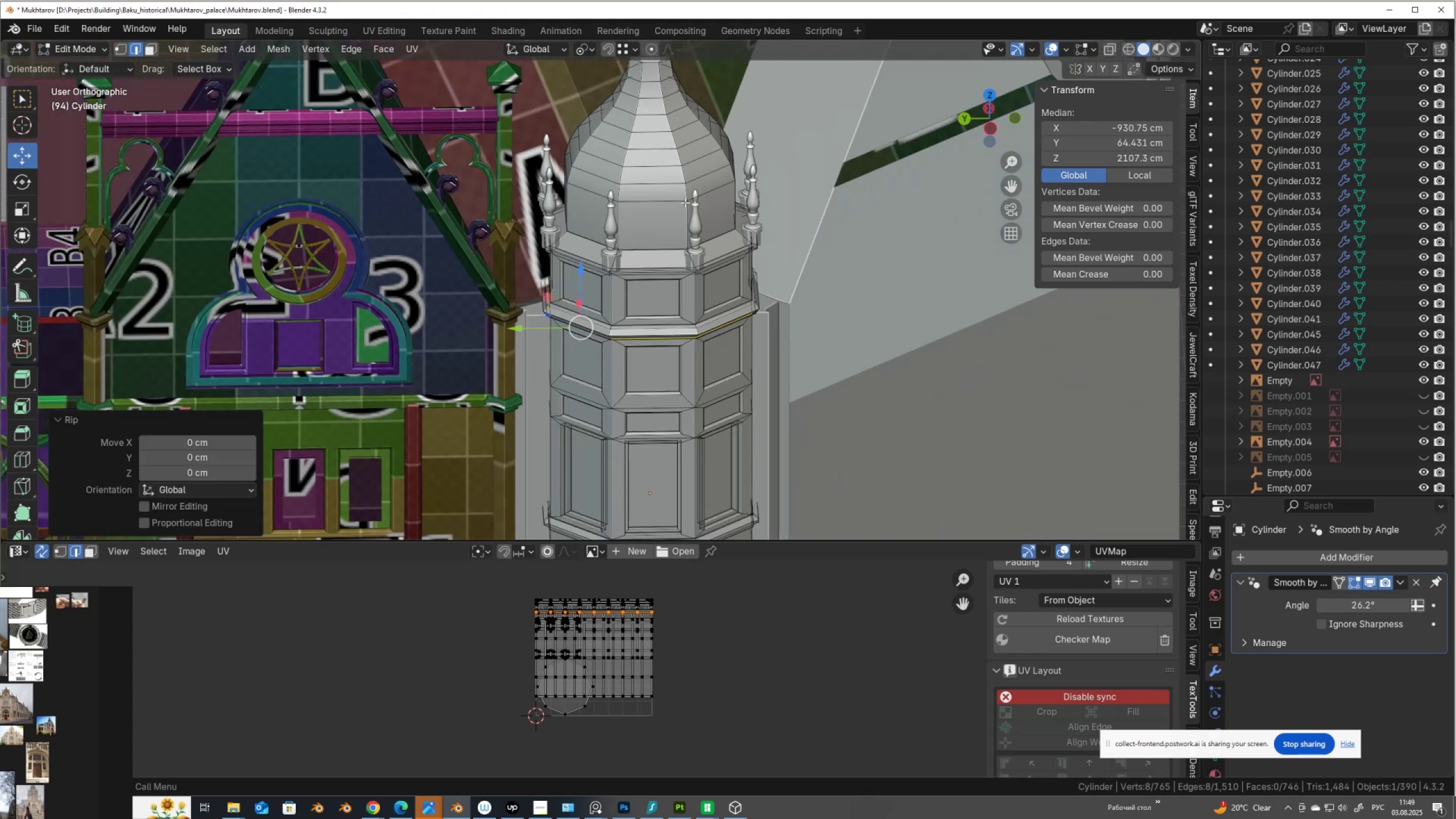 
left_click([685, 202])
 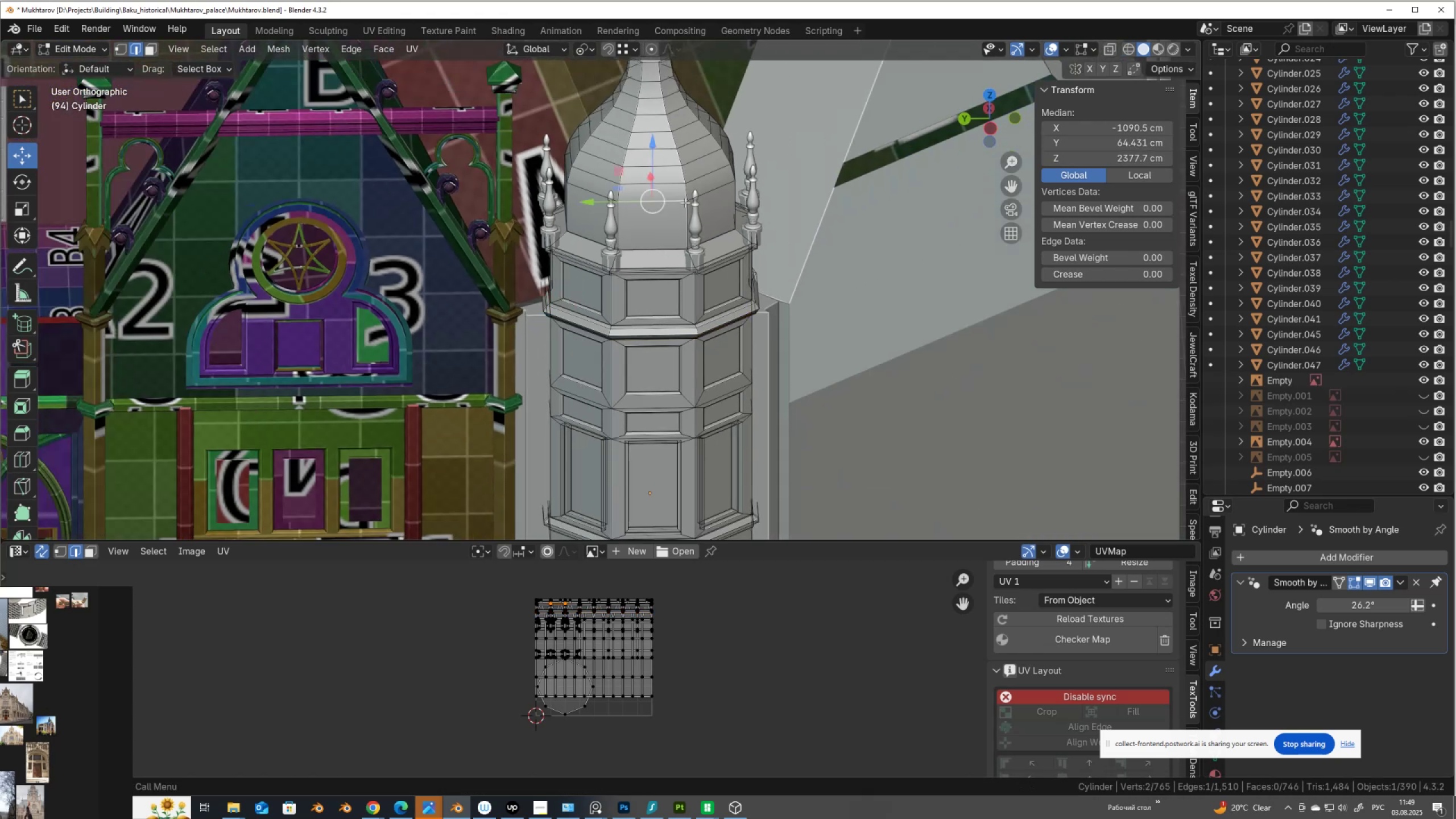 
key(L)
 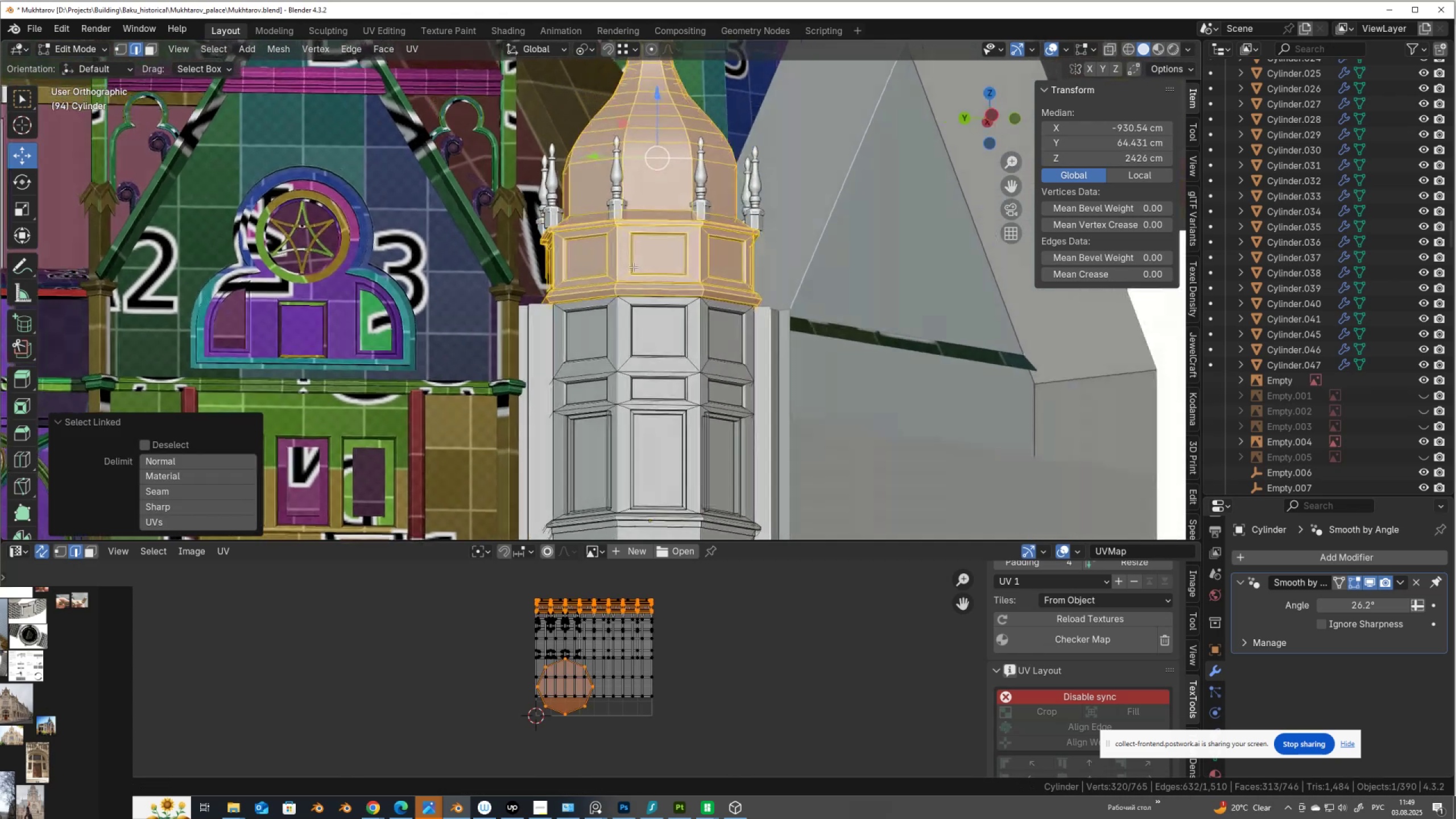 
wait(8.22)
 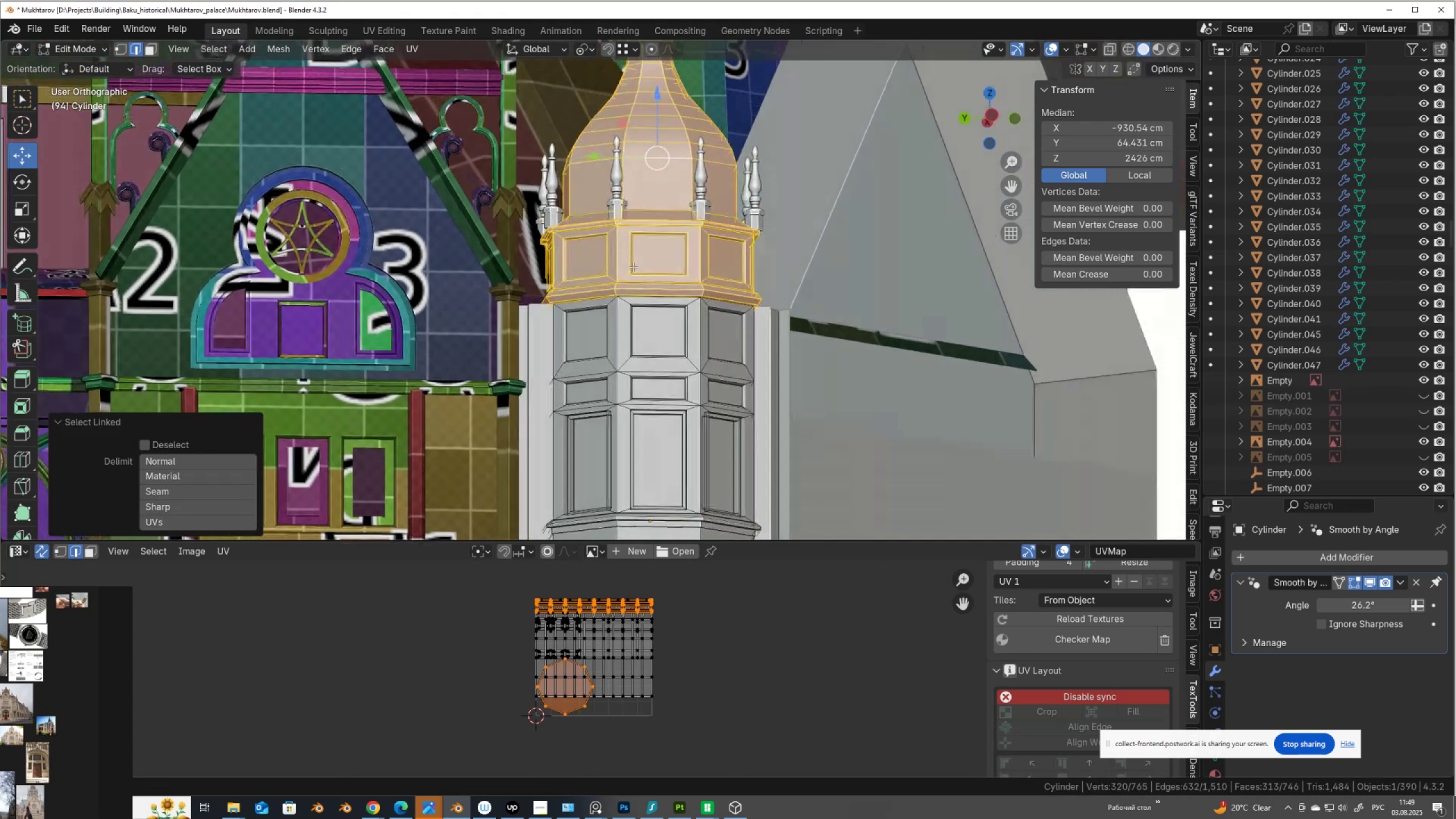 
key(P)
 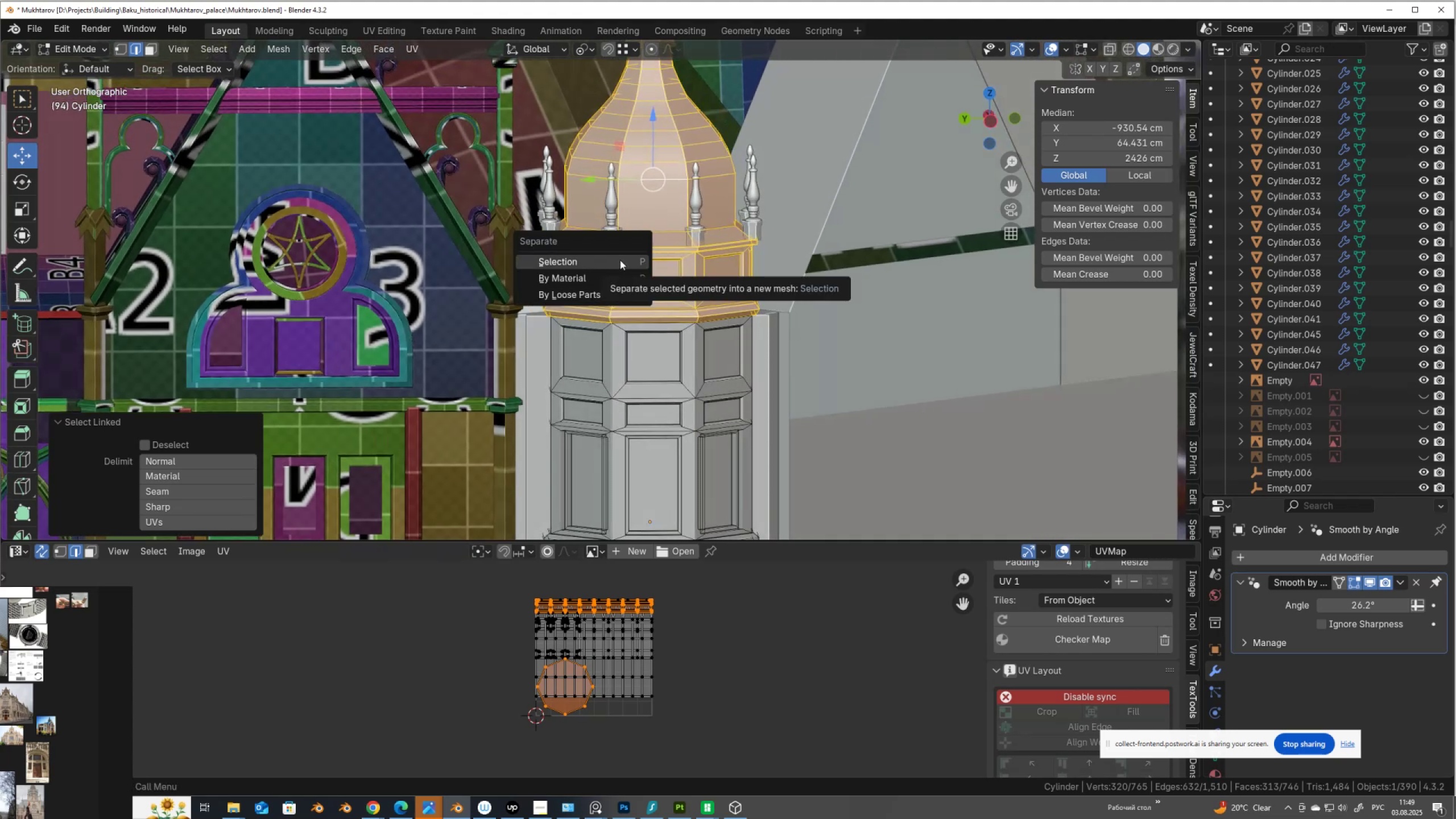 
left_click([620, 260])
 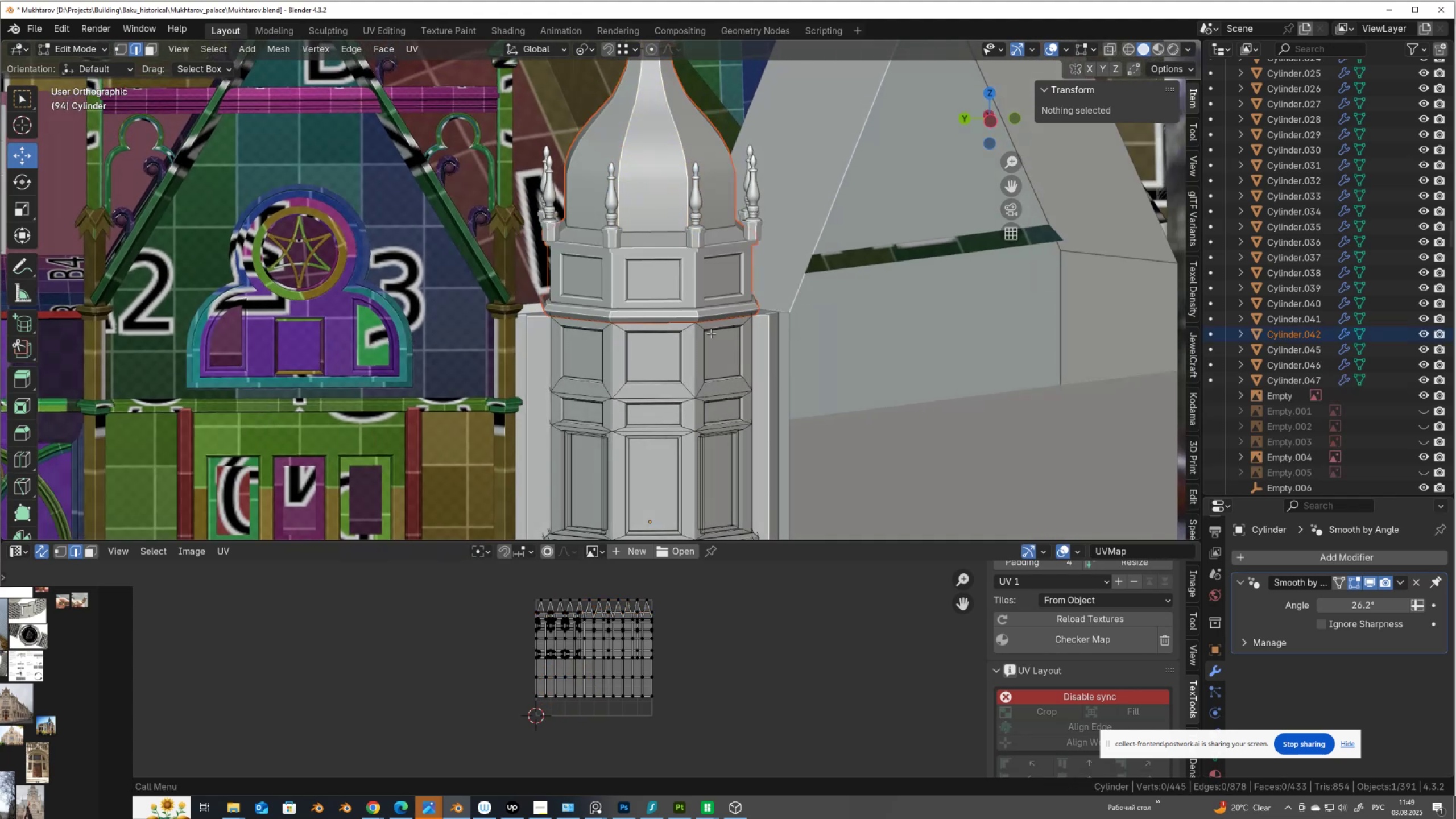 
scroll: coordinate [673, 391], scroll_direction: down, amount: 4.0
 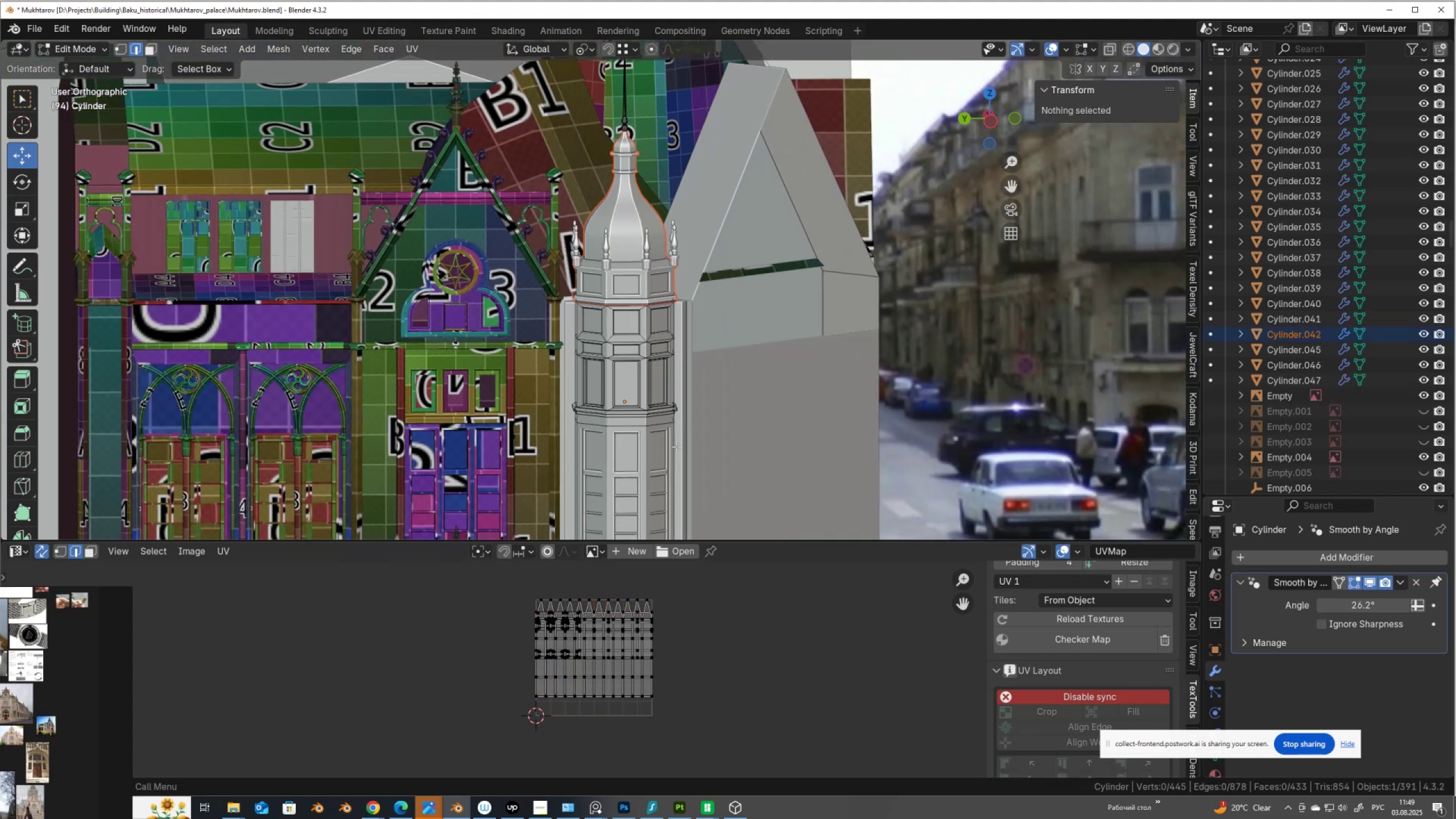 
hold_key(key=ShiftLeft, duration=0.78)
 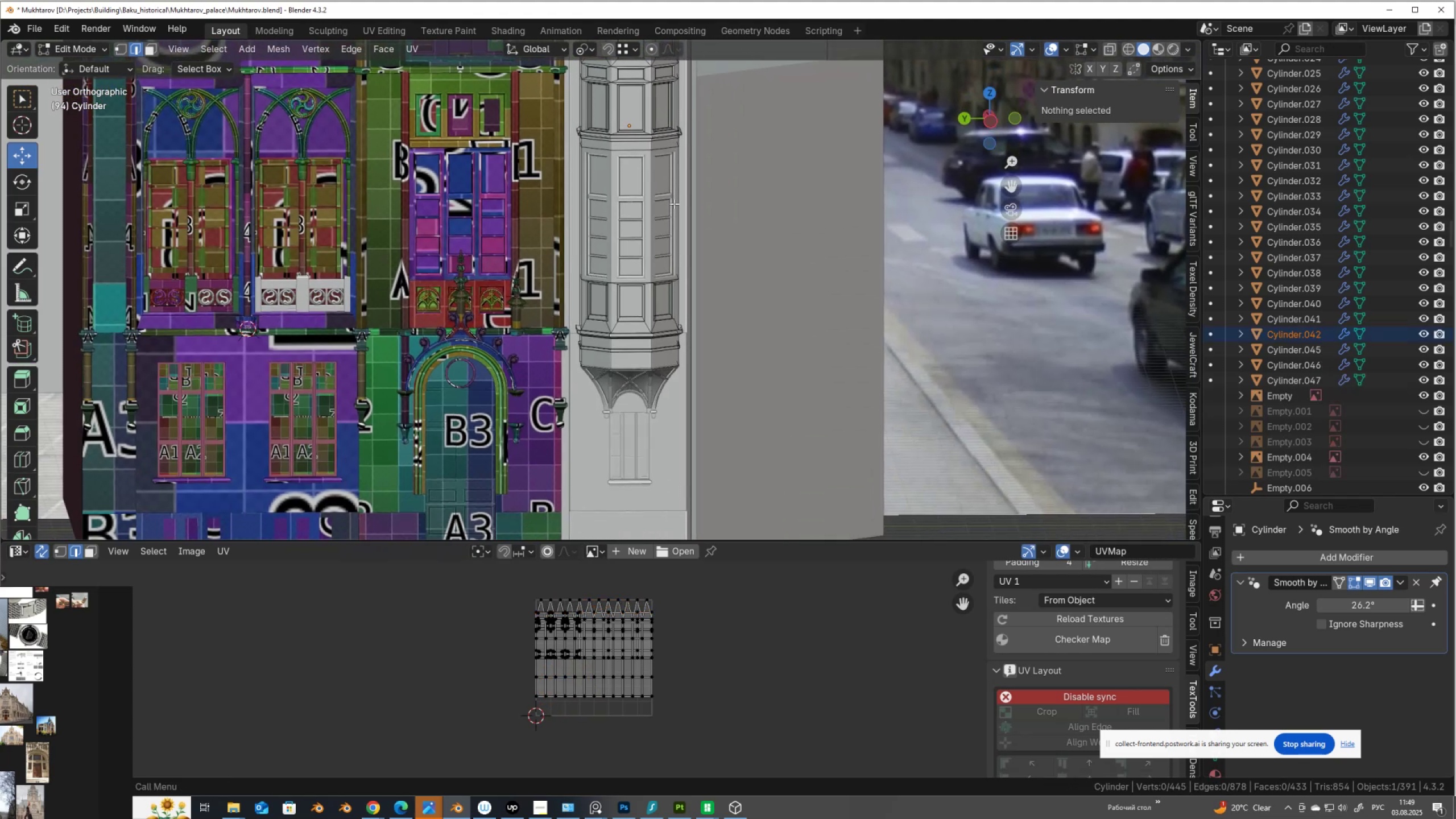 
hold_key(key=ShiftLeft, duration=1.14)
 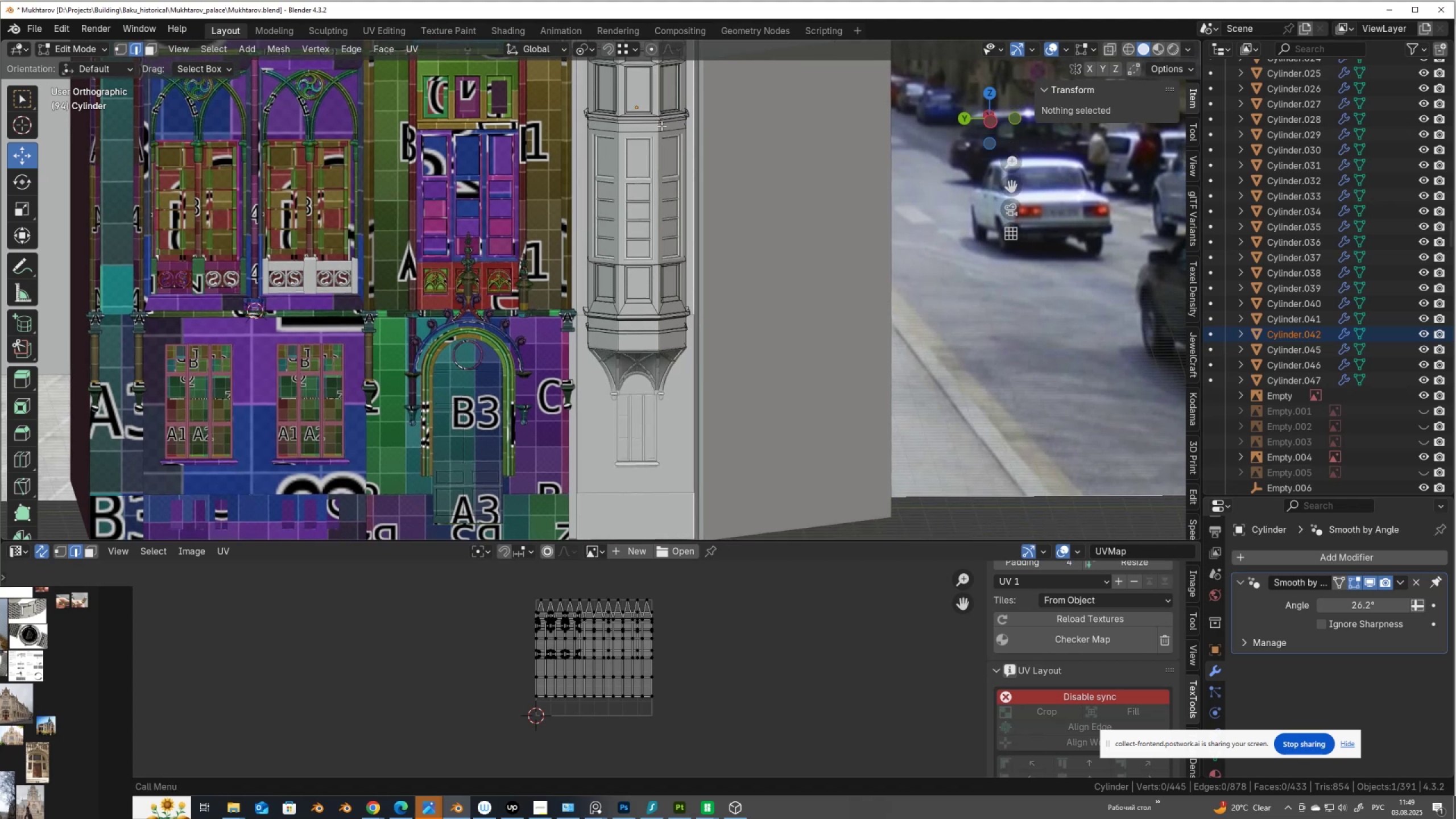 
hold_key(key=ShiftLeft, duration=0.39)
 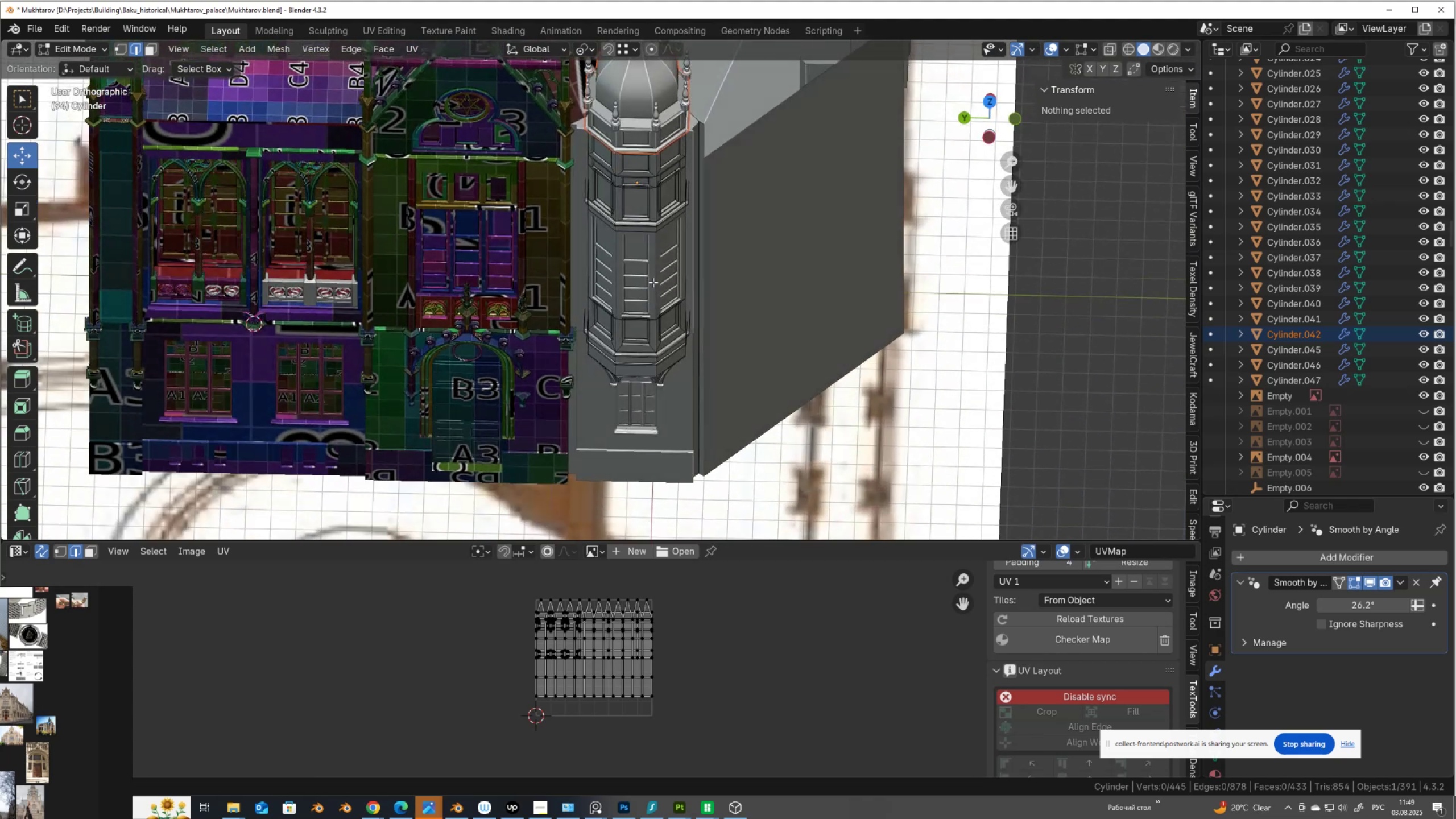 
scroll: coordinate [653, 276], scroll_direction: down, amount: 2.0
 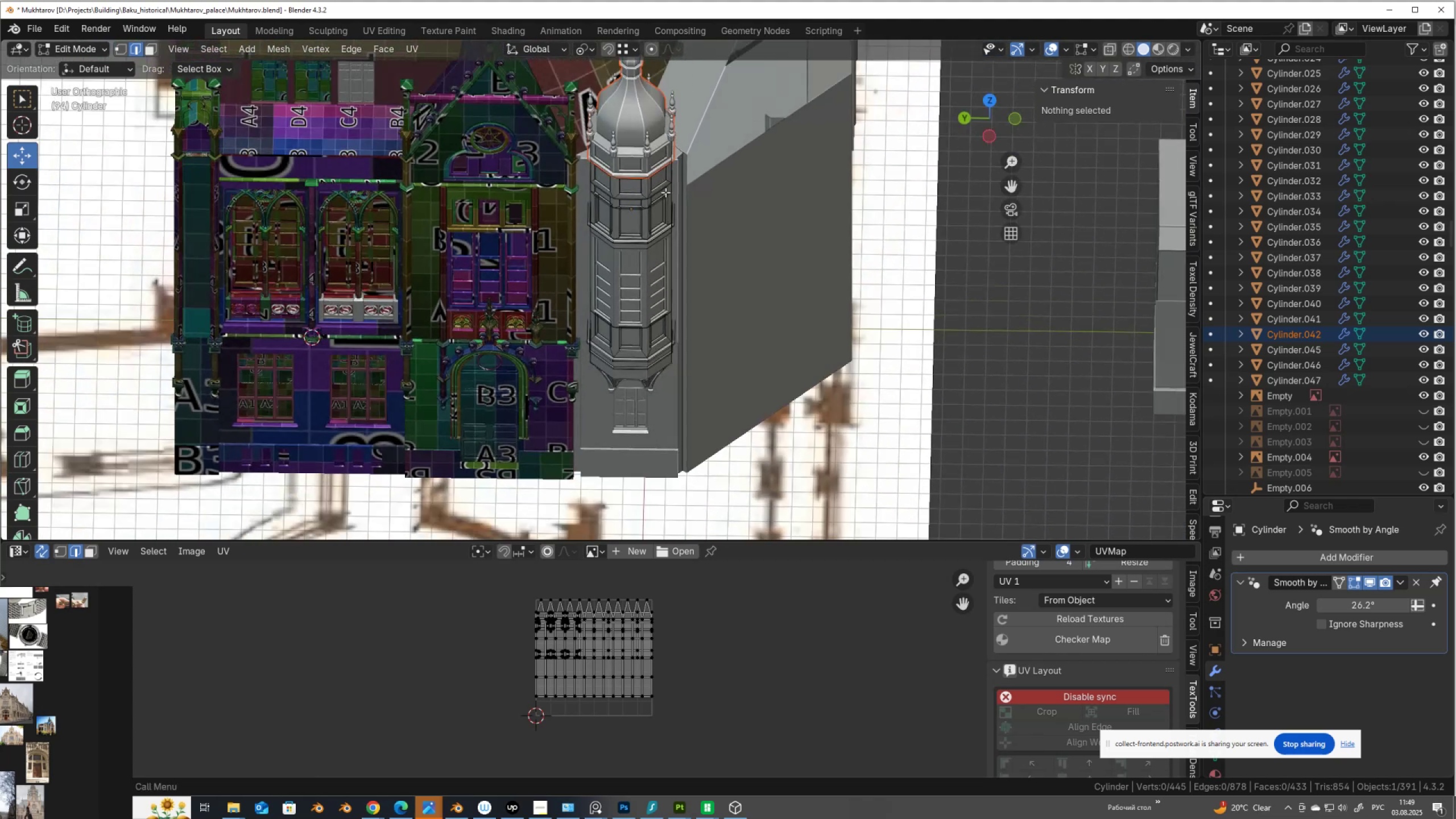 
hold_key(key=ShiftLeft, duration=0.51)
 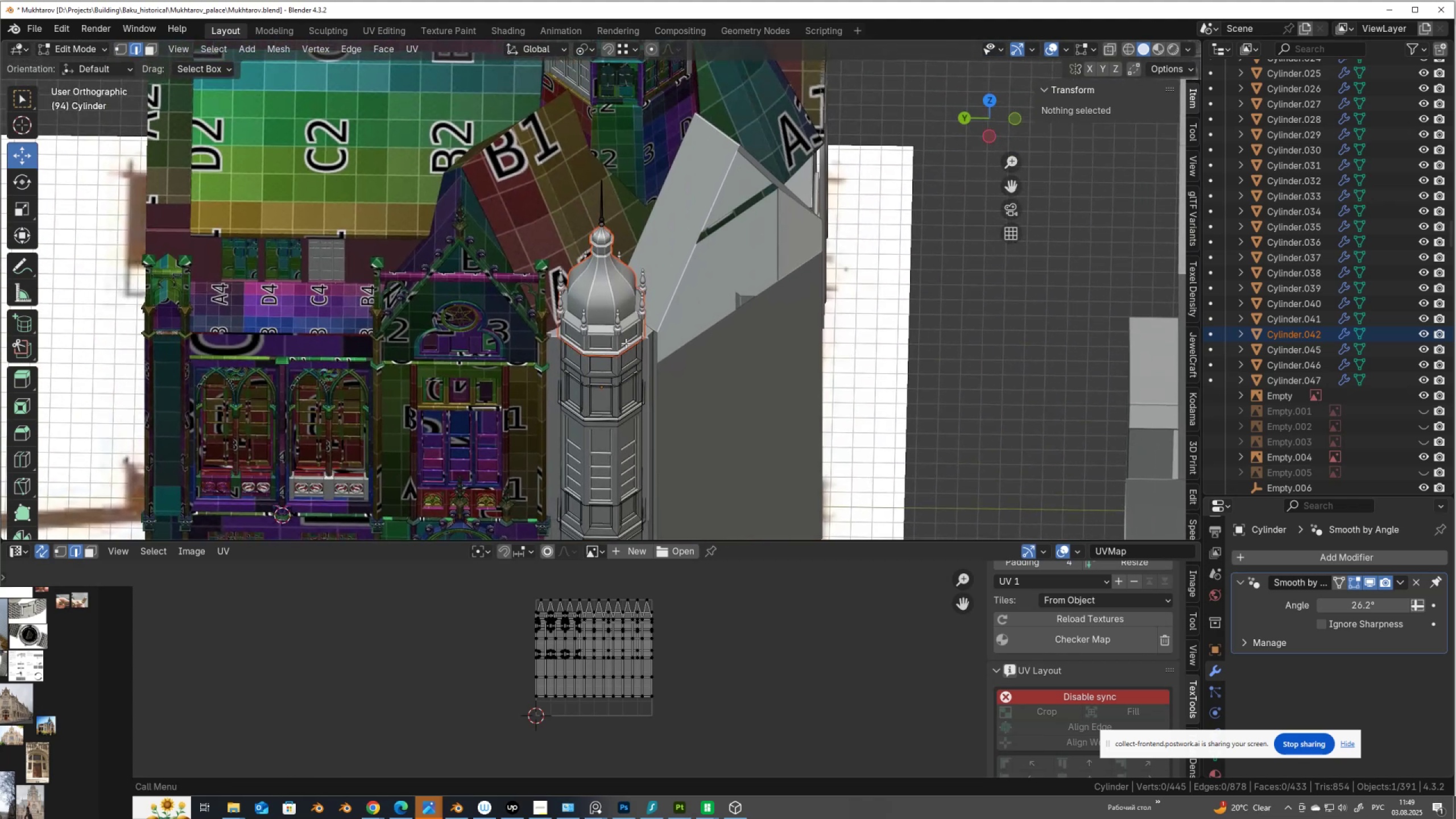 
key(Tab)
 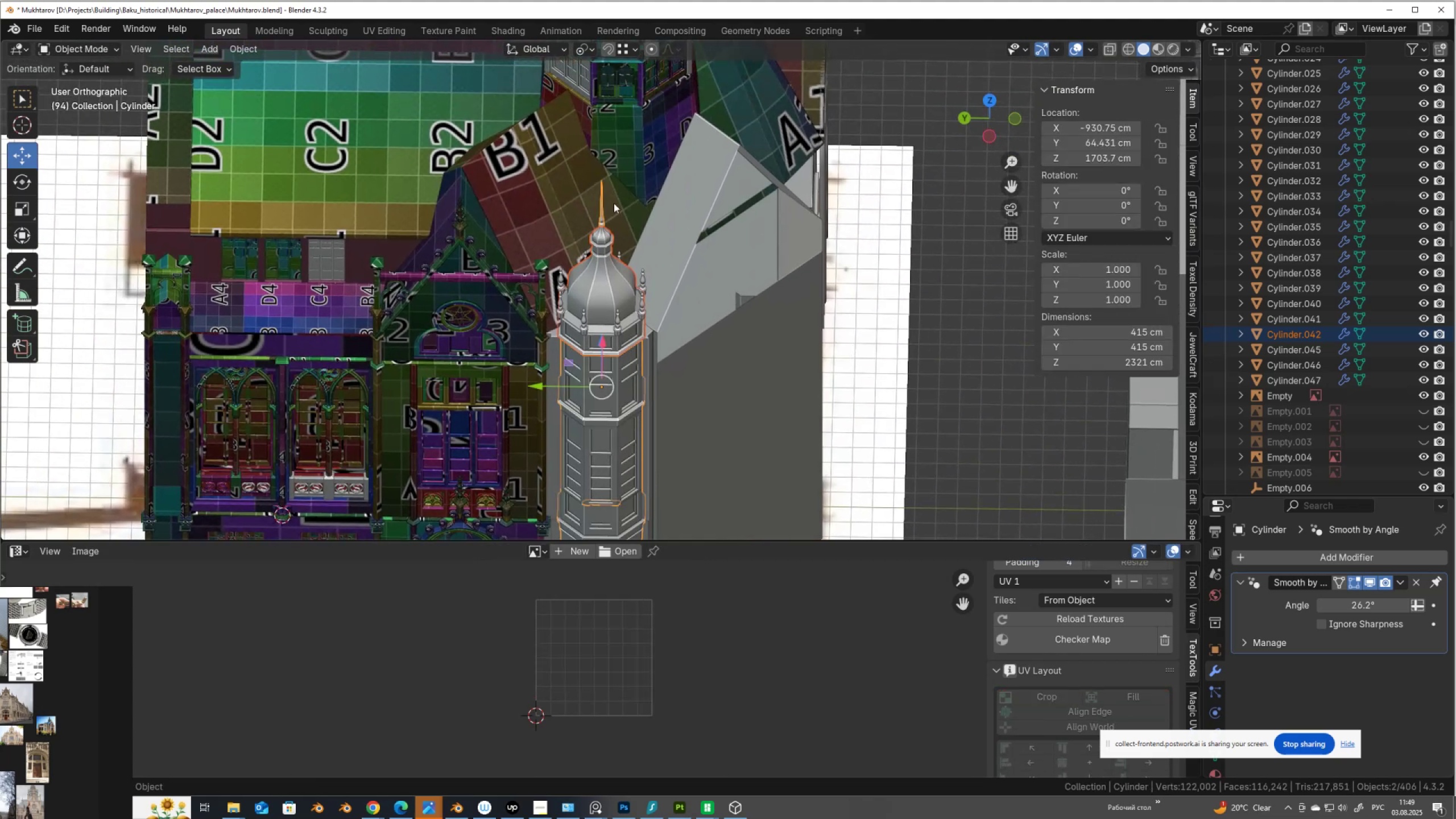 
scroll: coordinate [614, 193], scroll_direction: up, amount: 3.0
 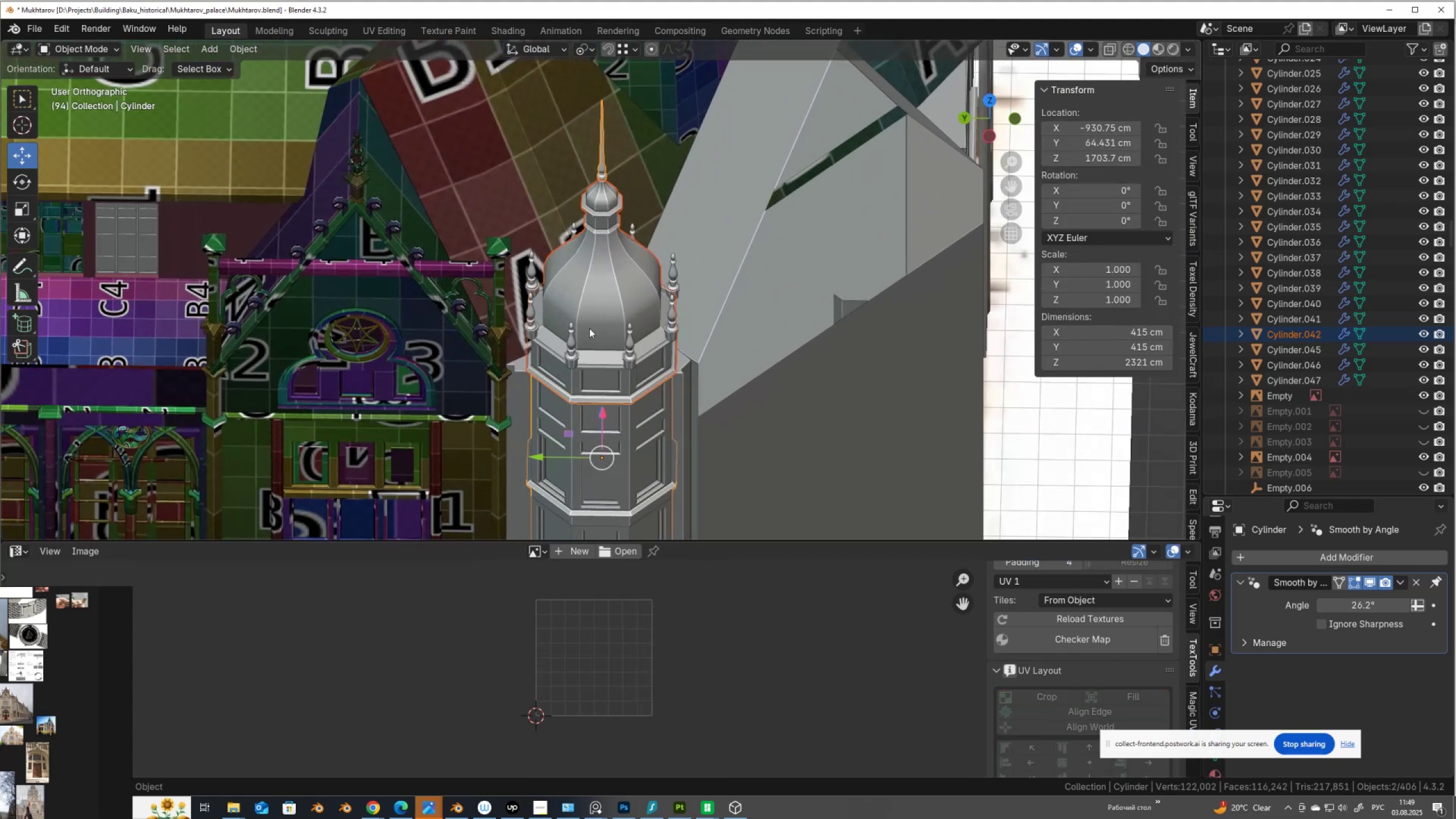 
hold_key(key=ShiftLeft, duration=1.5)
scroll: coordinate [593, 408], scroll_direction: up, amount: 1.0
 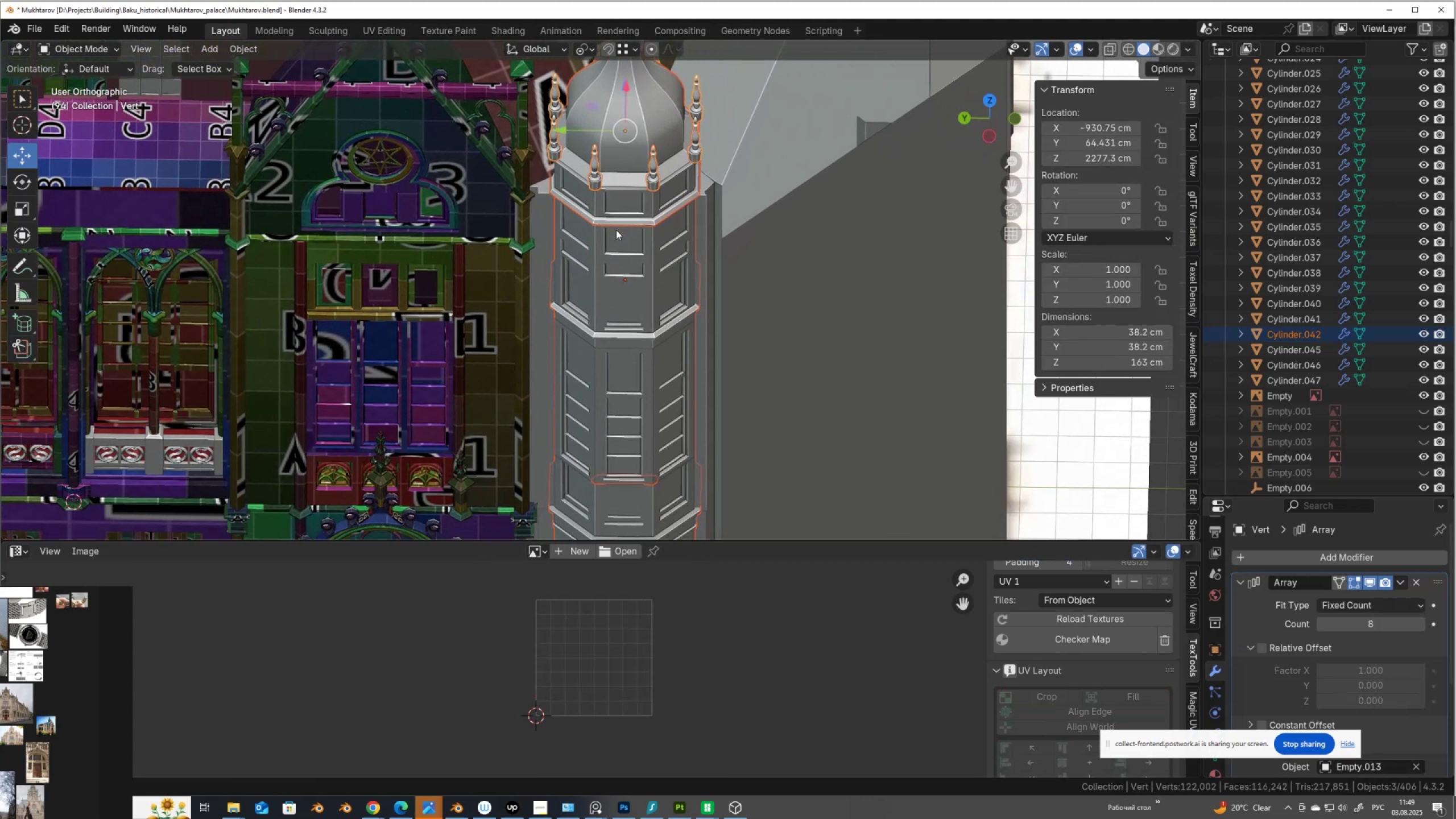 
hold_key(key=ShiftLeft, duration=1.51)
left_click([599, 282])
 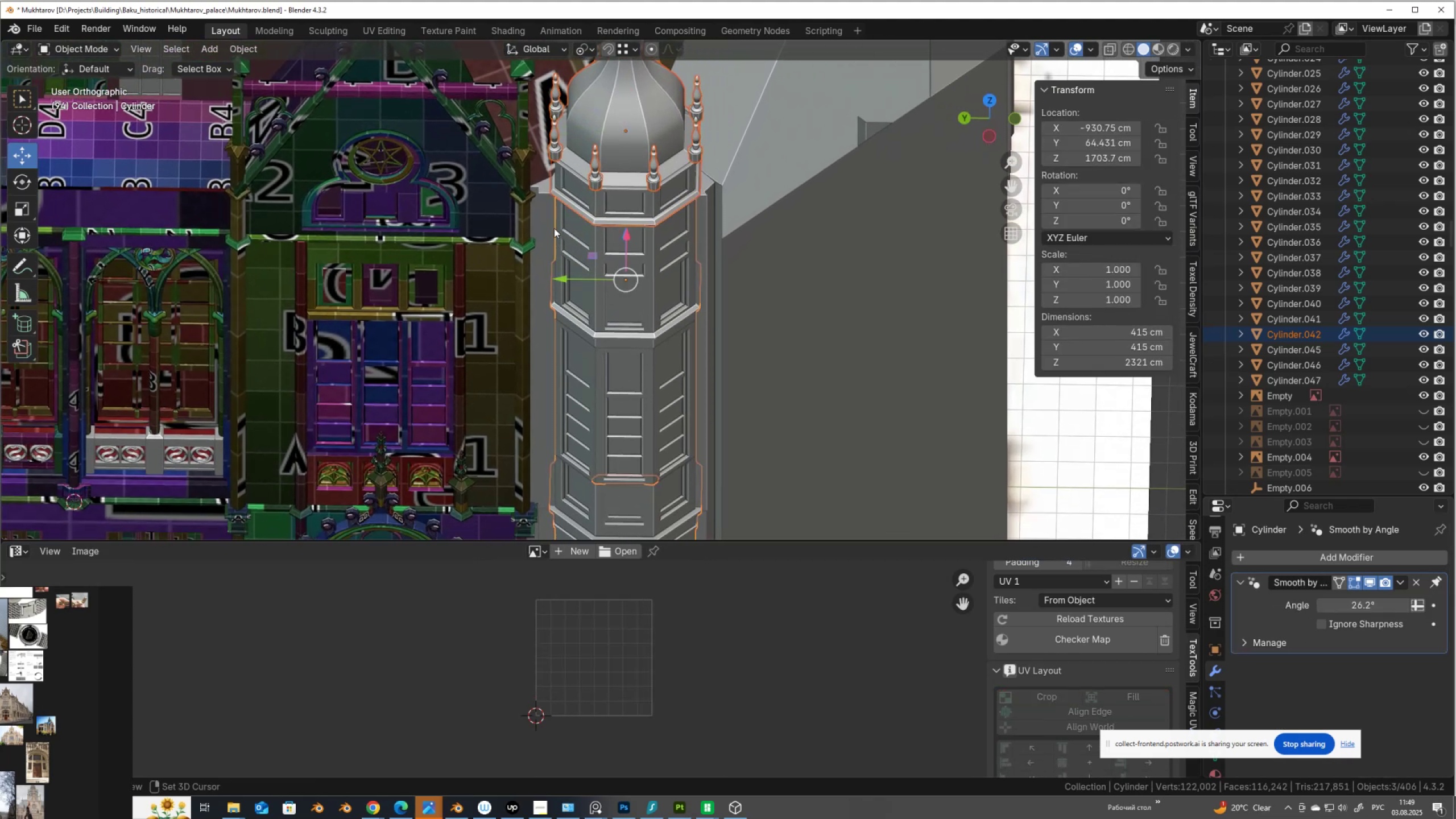 
left_click([554, 228])
 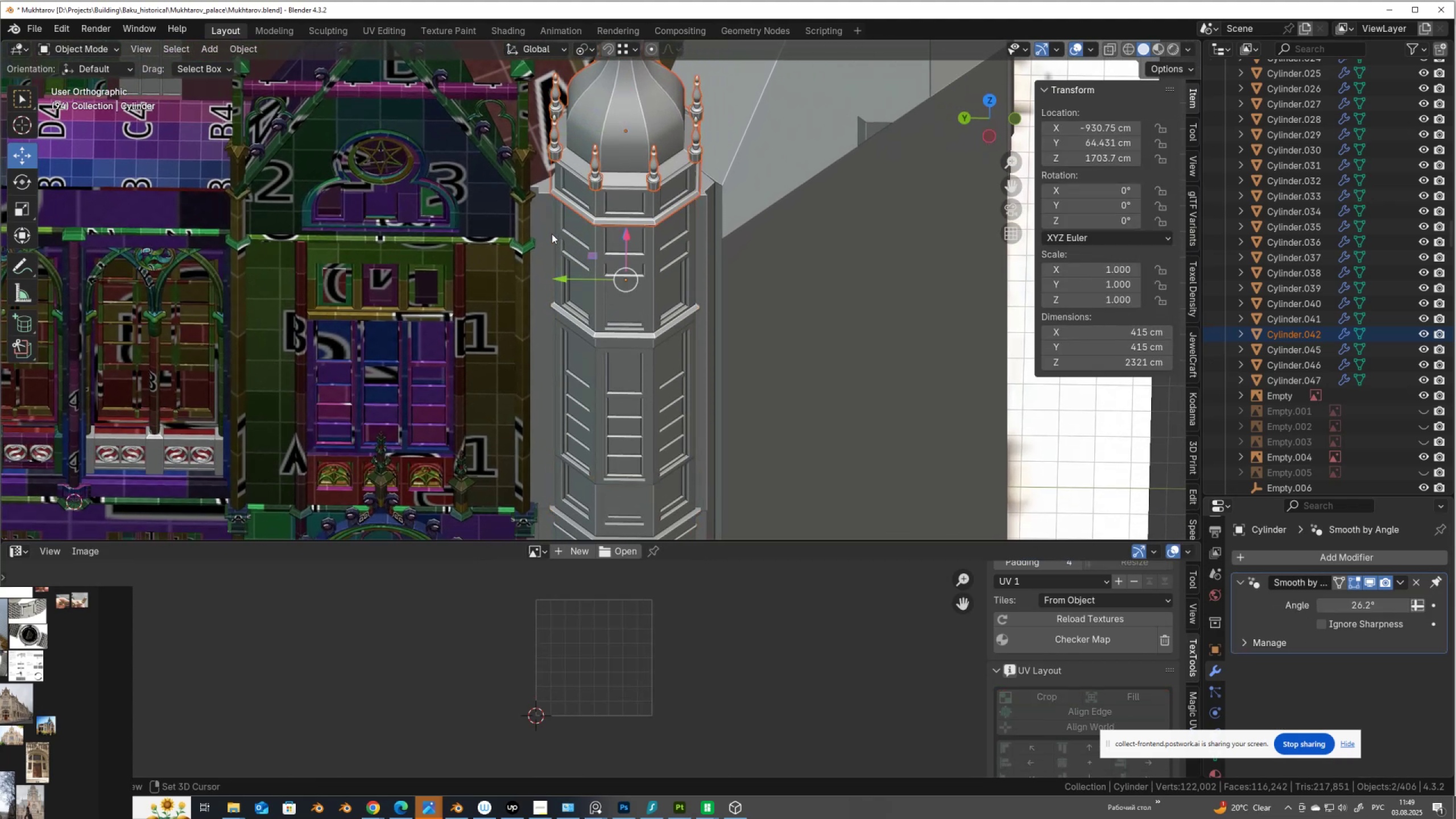 
hold_key(key=ShiftLeft, duration=0.85)
left_click([549, 235])
 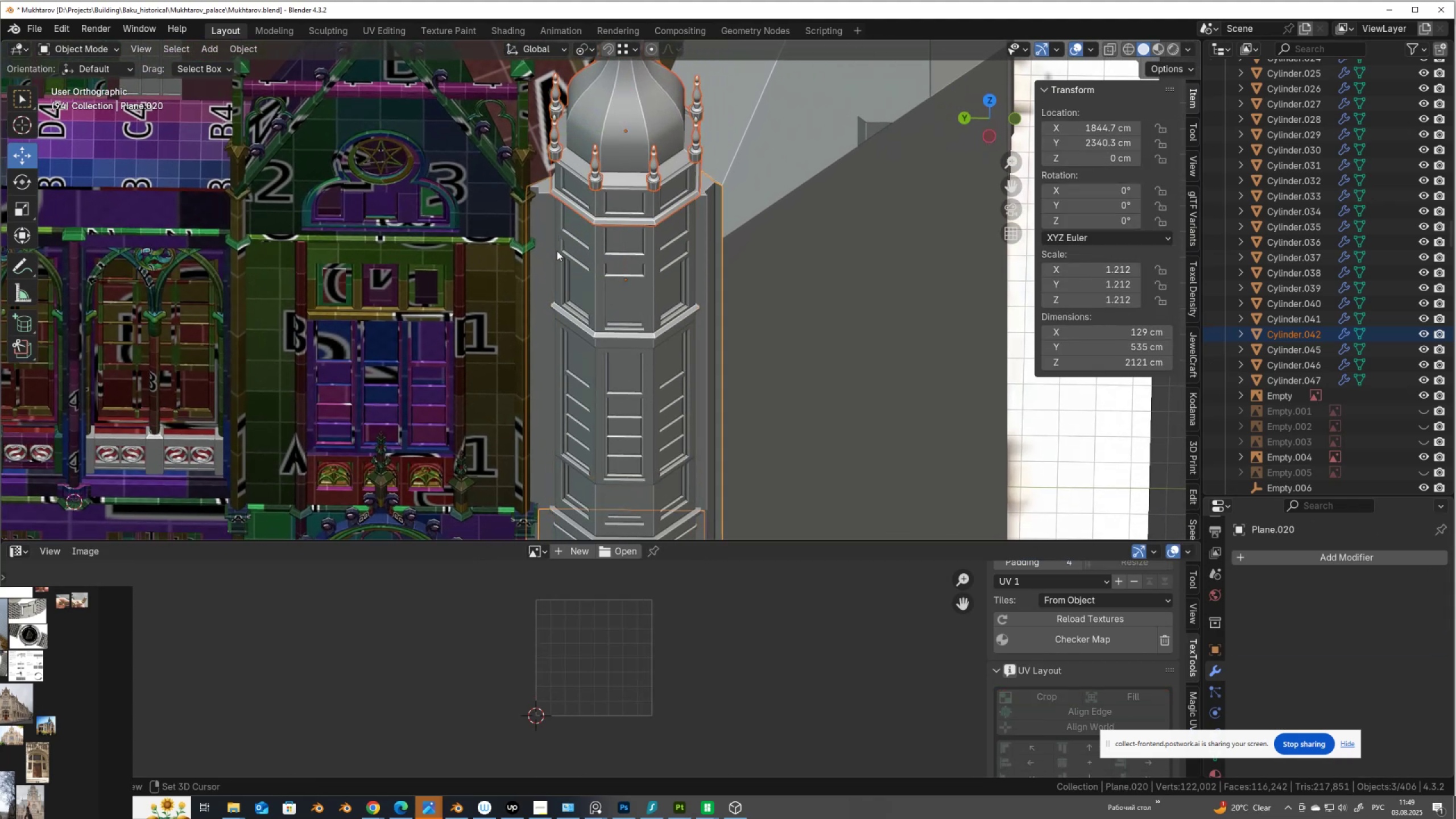 
scroll: coordinate [610, 295], scroll_direction: down, amount: 4.0
 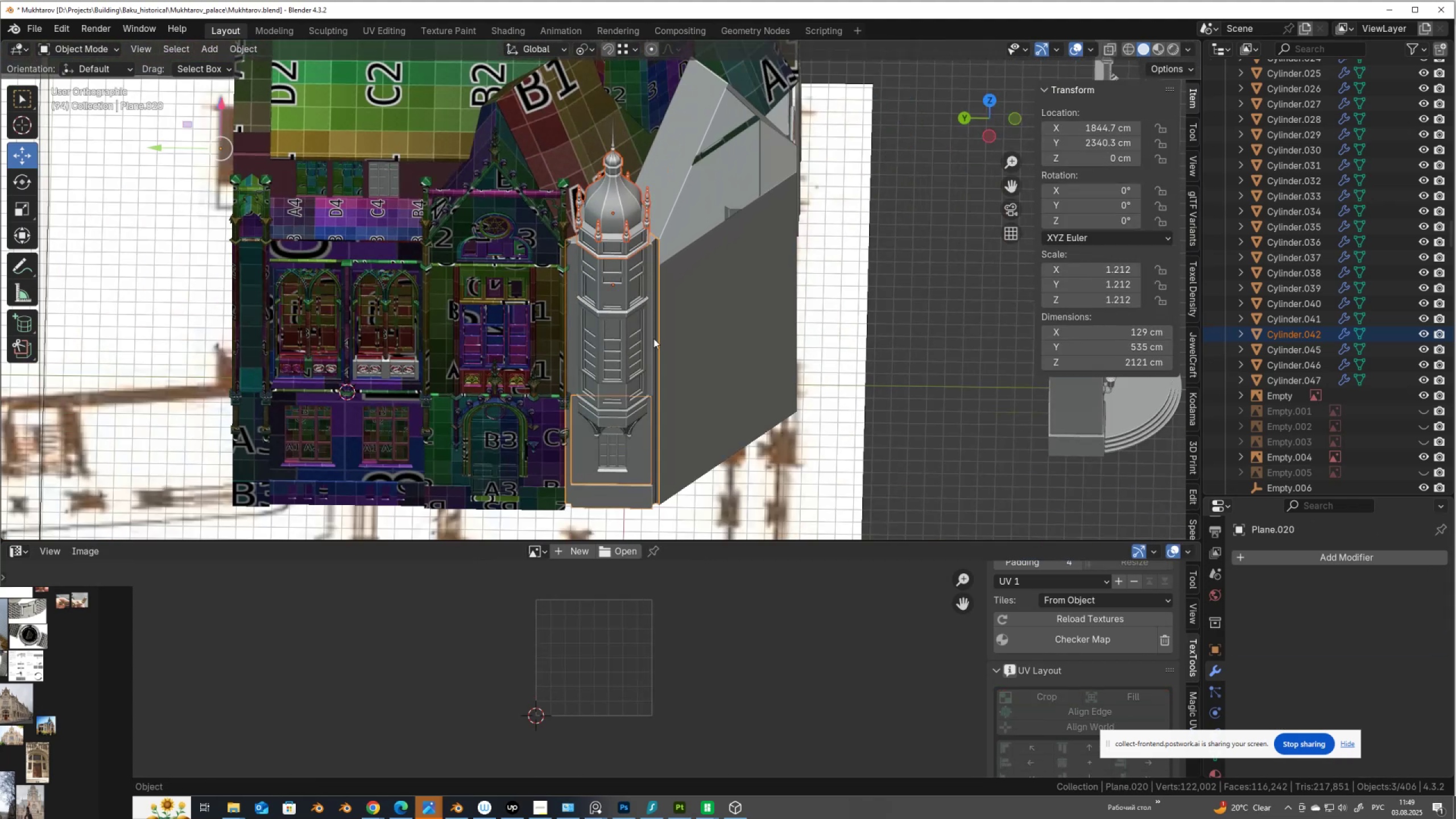 
hold_key(key=ShiftLeft, duration=1.21)
 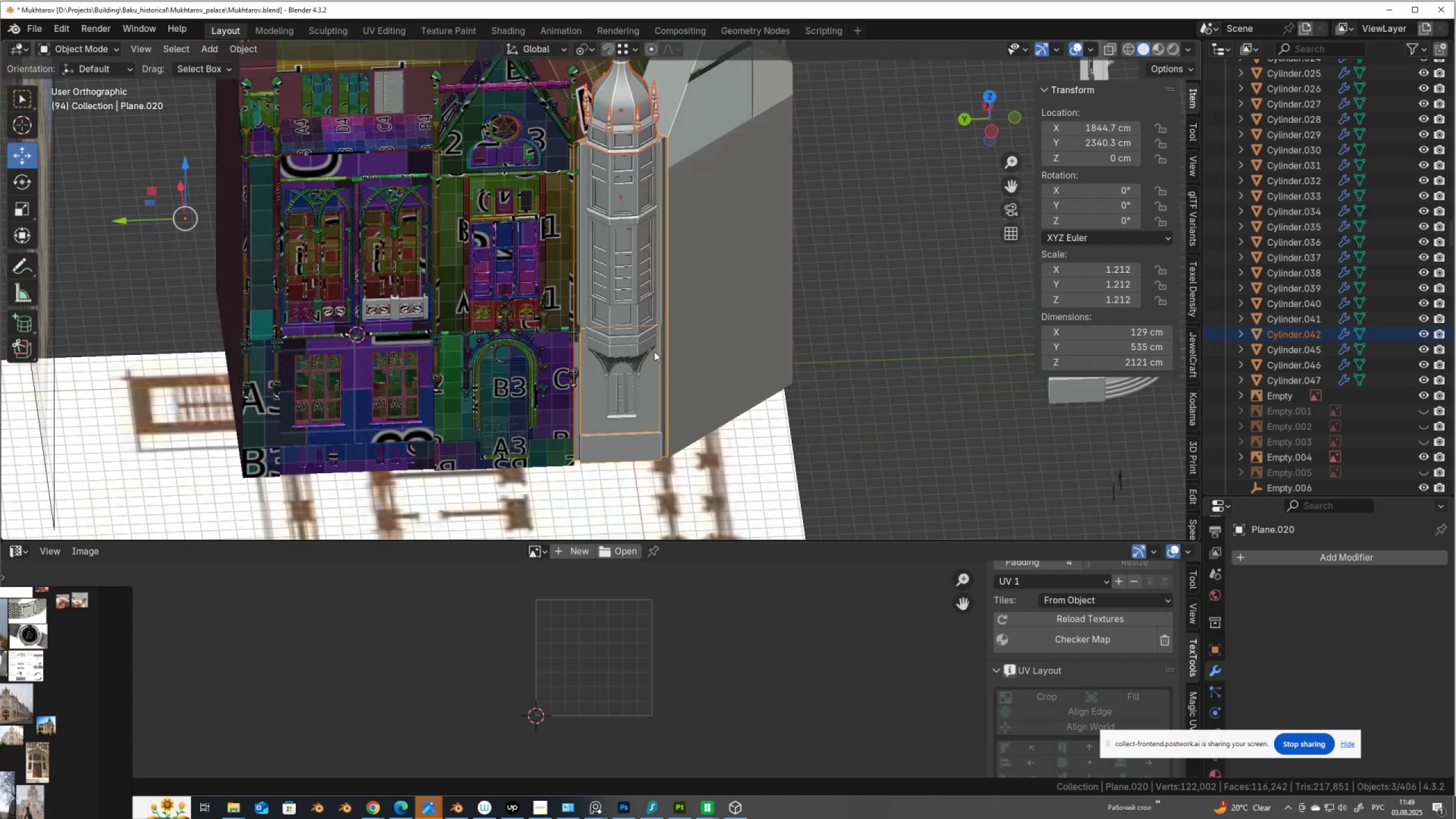 
scroll: coordinate [632, 394], scroll_direction: up, amount: 2.0
 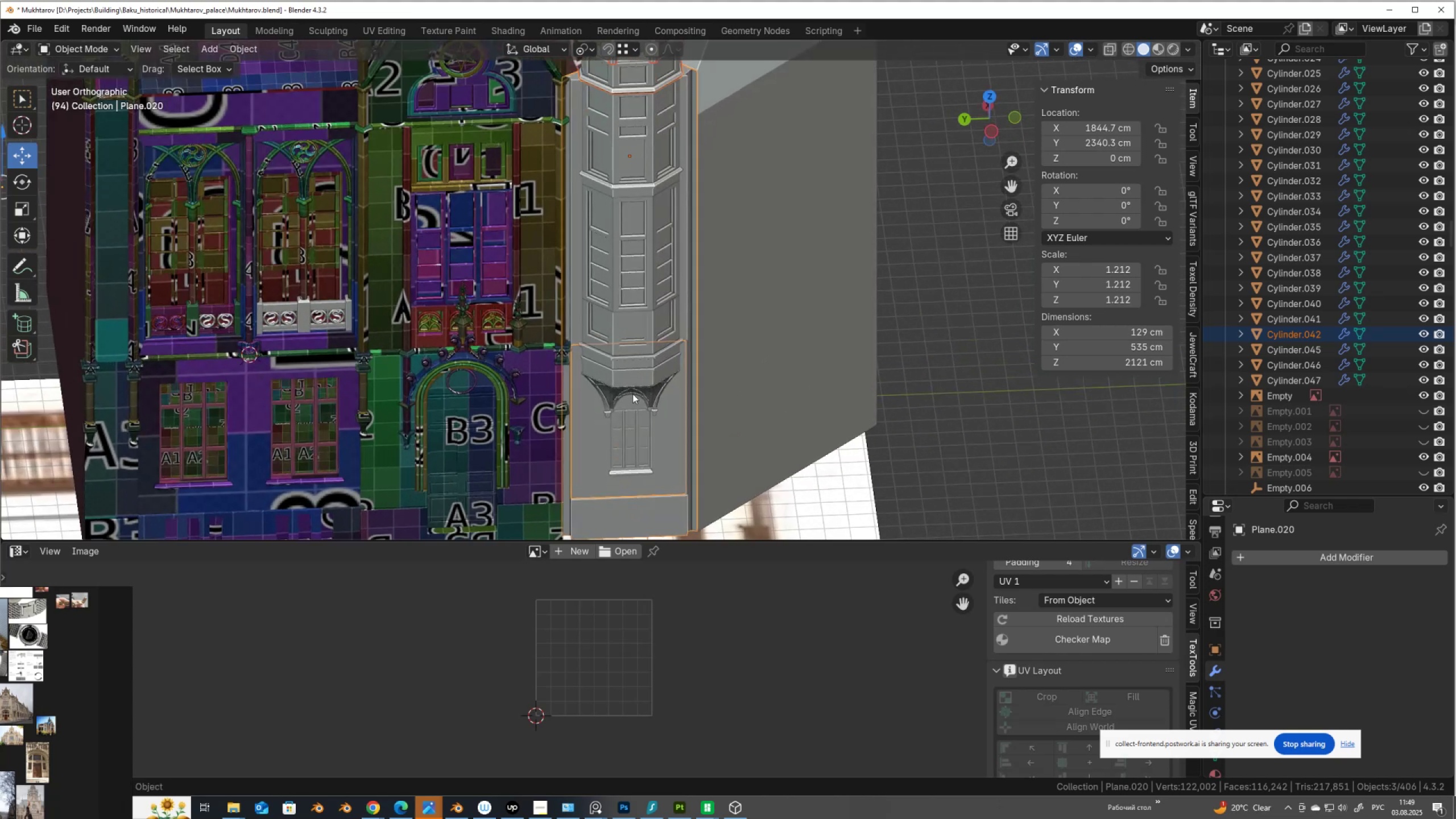 
hold_key(key=ShiftLeft, duration=1.53)
 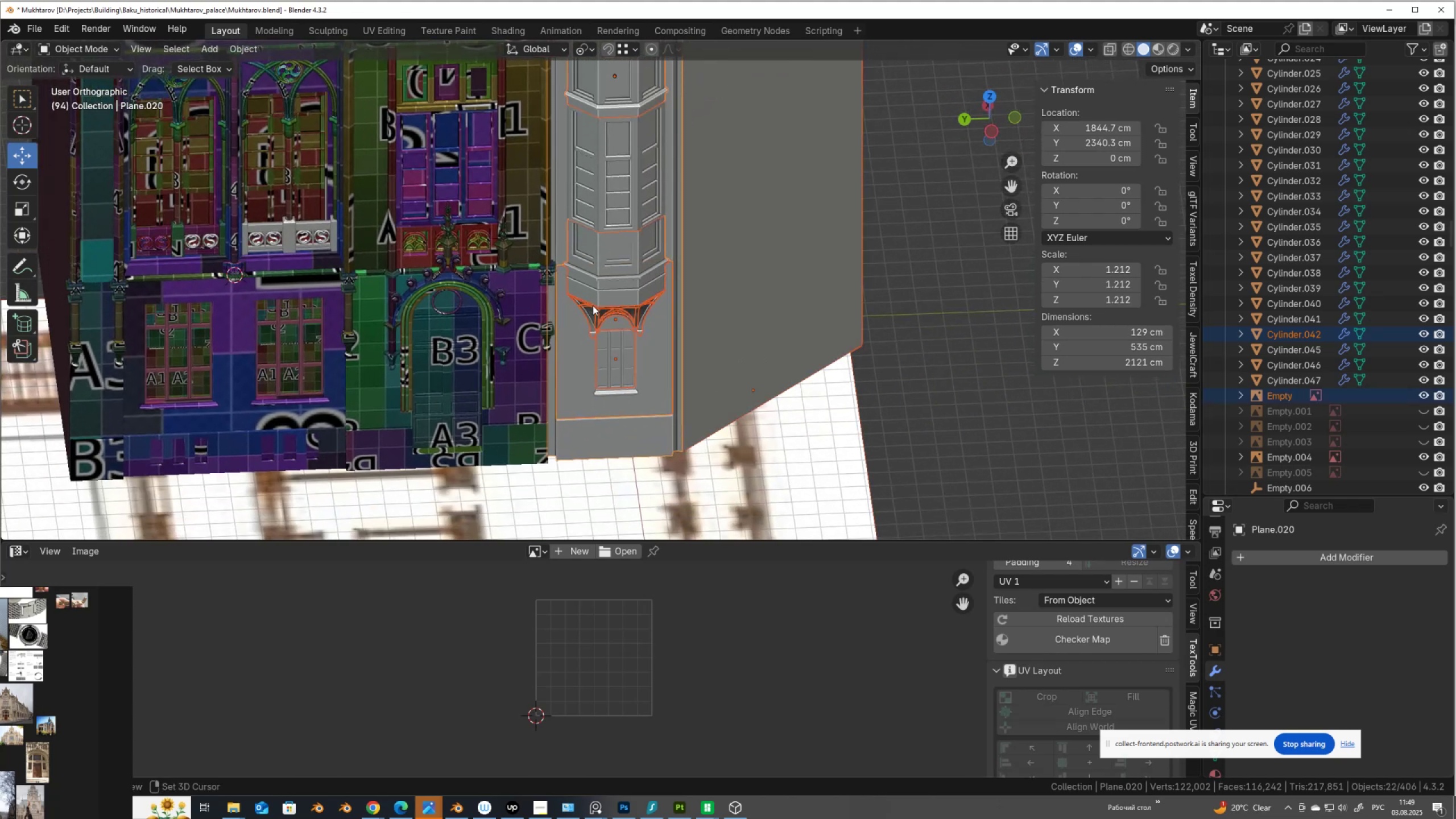 
key(Shift+ShiftLeft)
 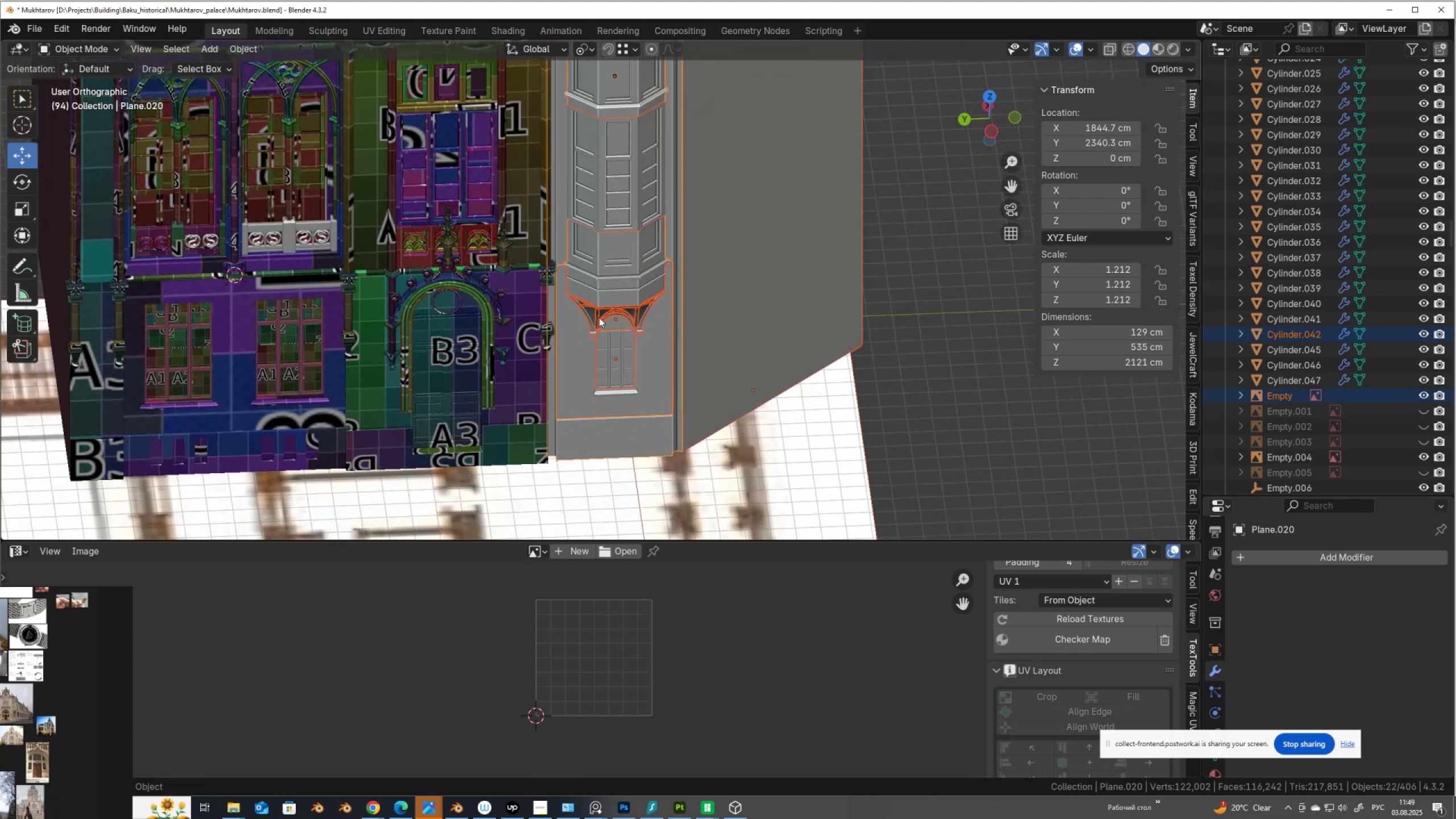 
key(Shift+ShiftLeft)
 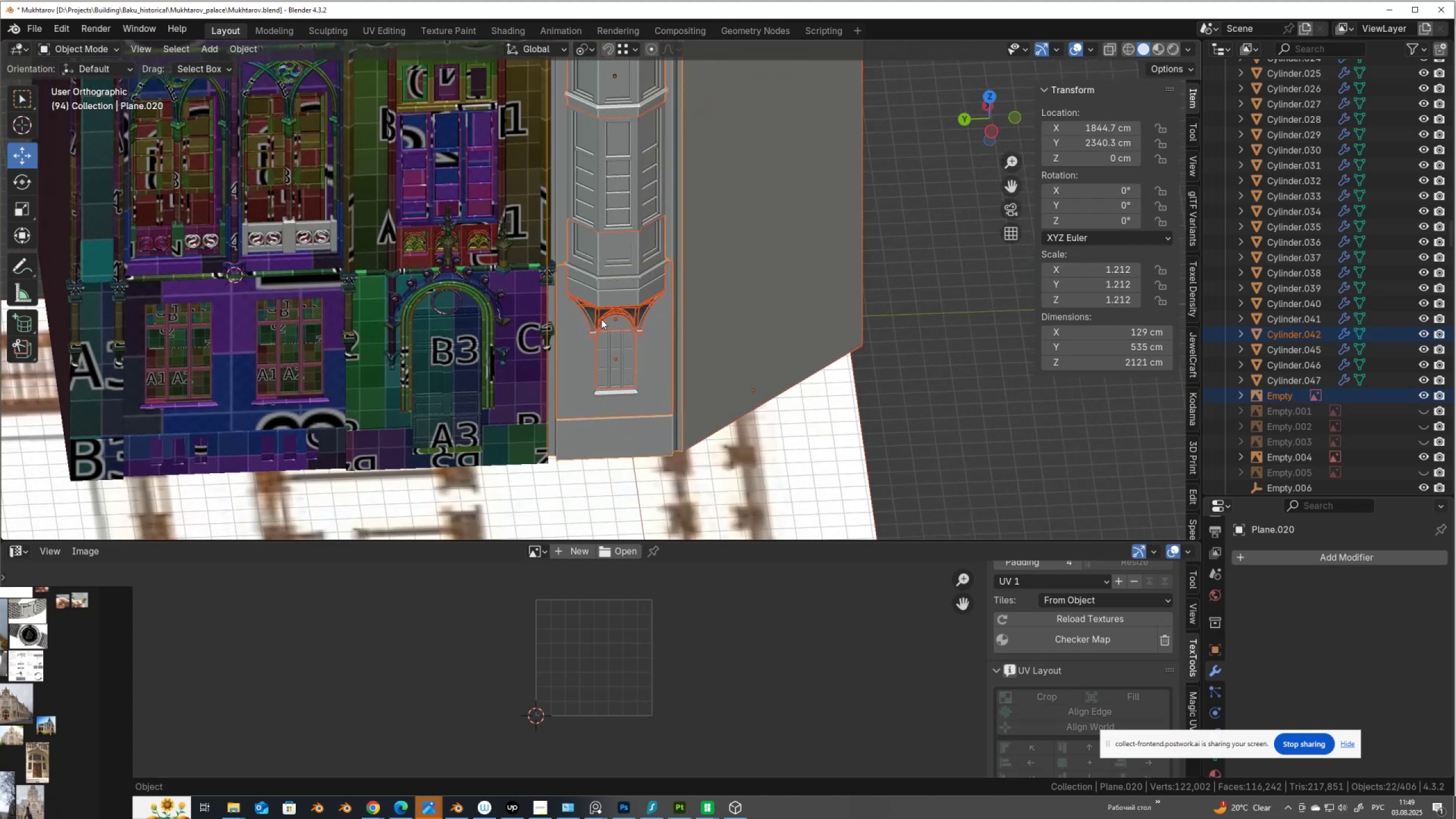 
key(Shift+ShiftLeft)
 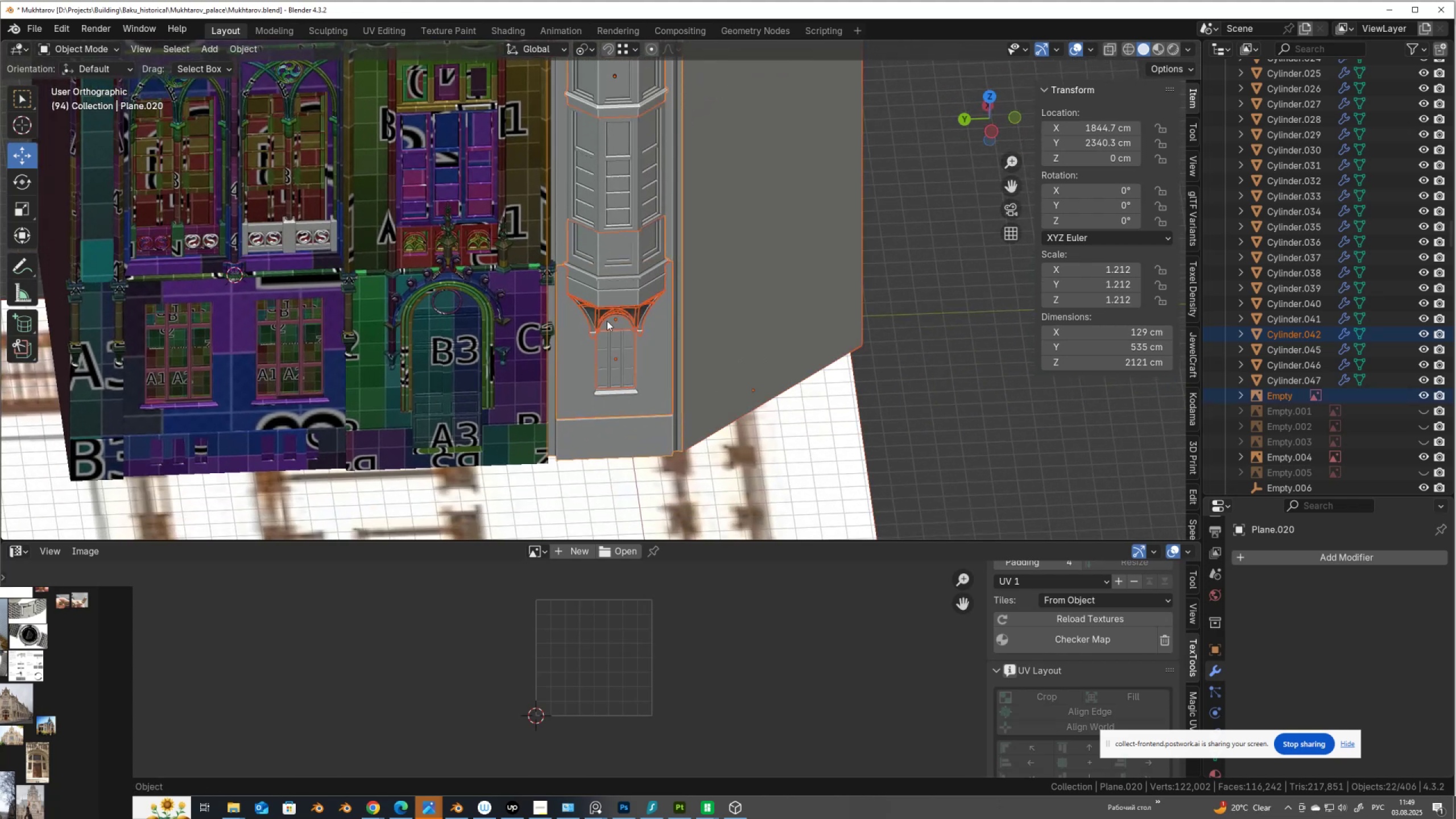 
scroll: coordinate [615, 323], scroll_direction: down, amount: 3.0
 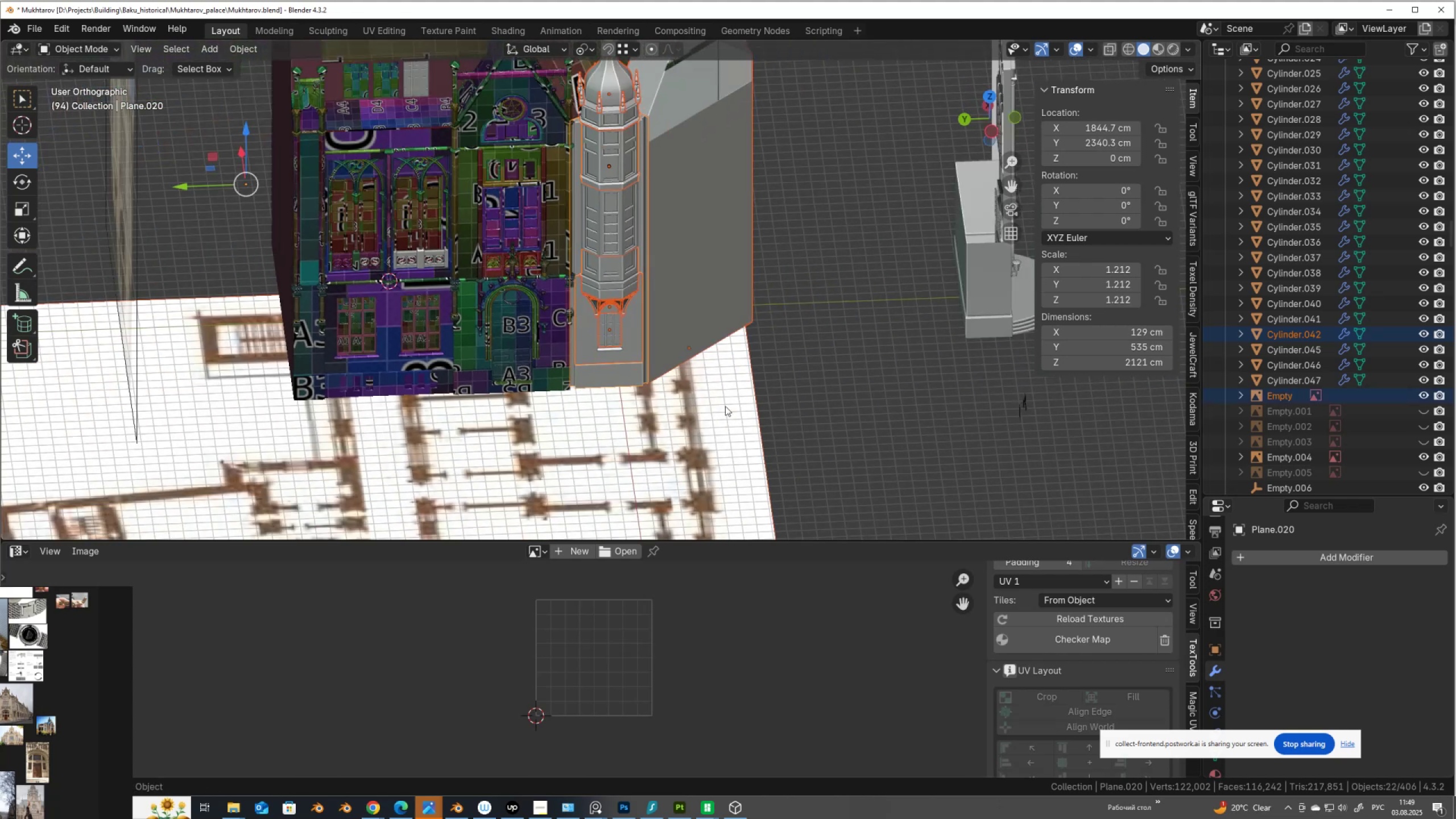 
hold_key(key=ControlLeft, duration=0.51)
 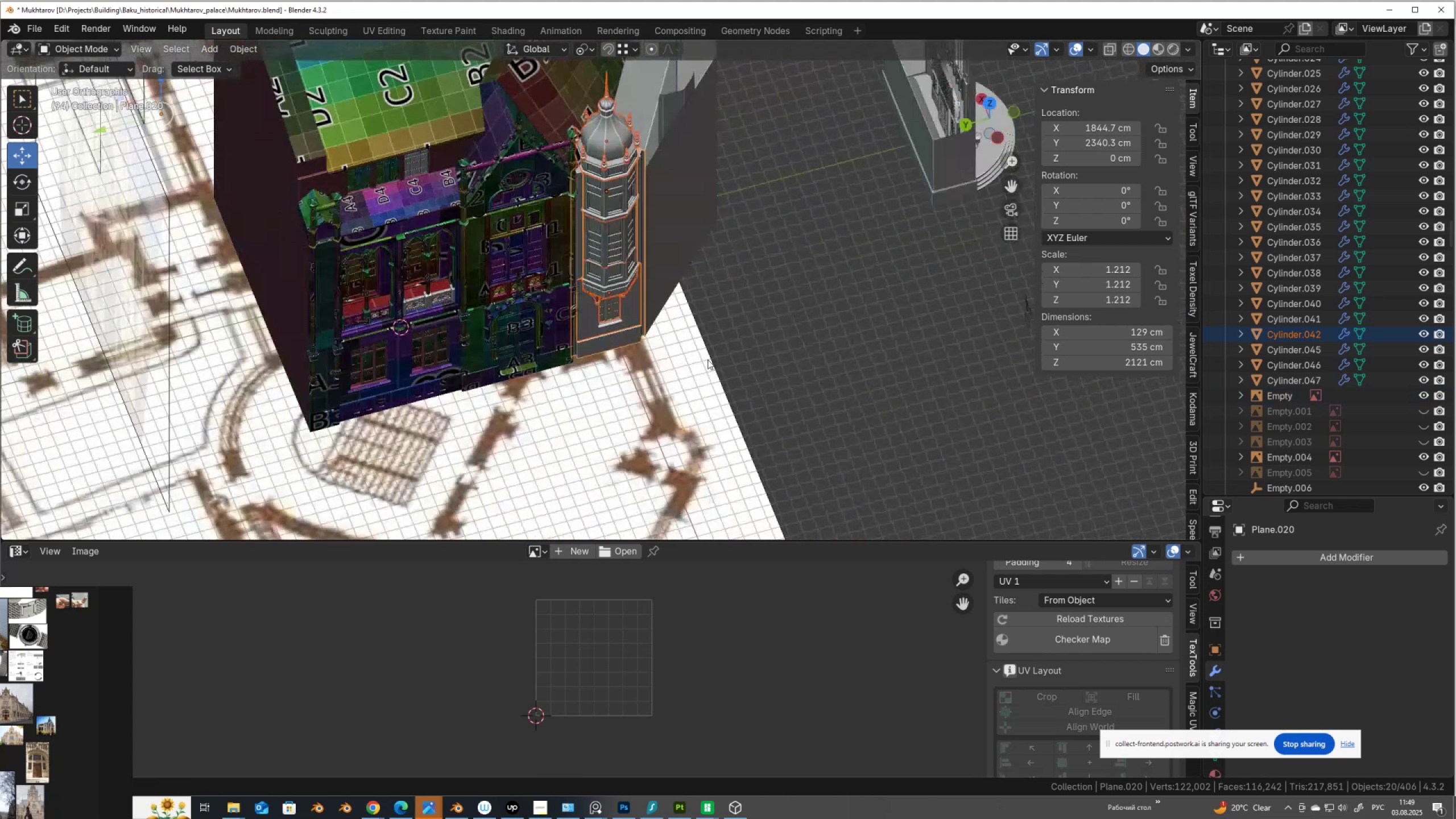 
scroll: coordinate [709, 341], scroll_direction: down, amount: 4.0
 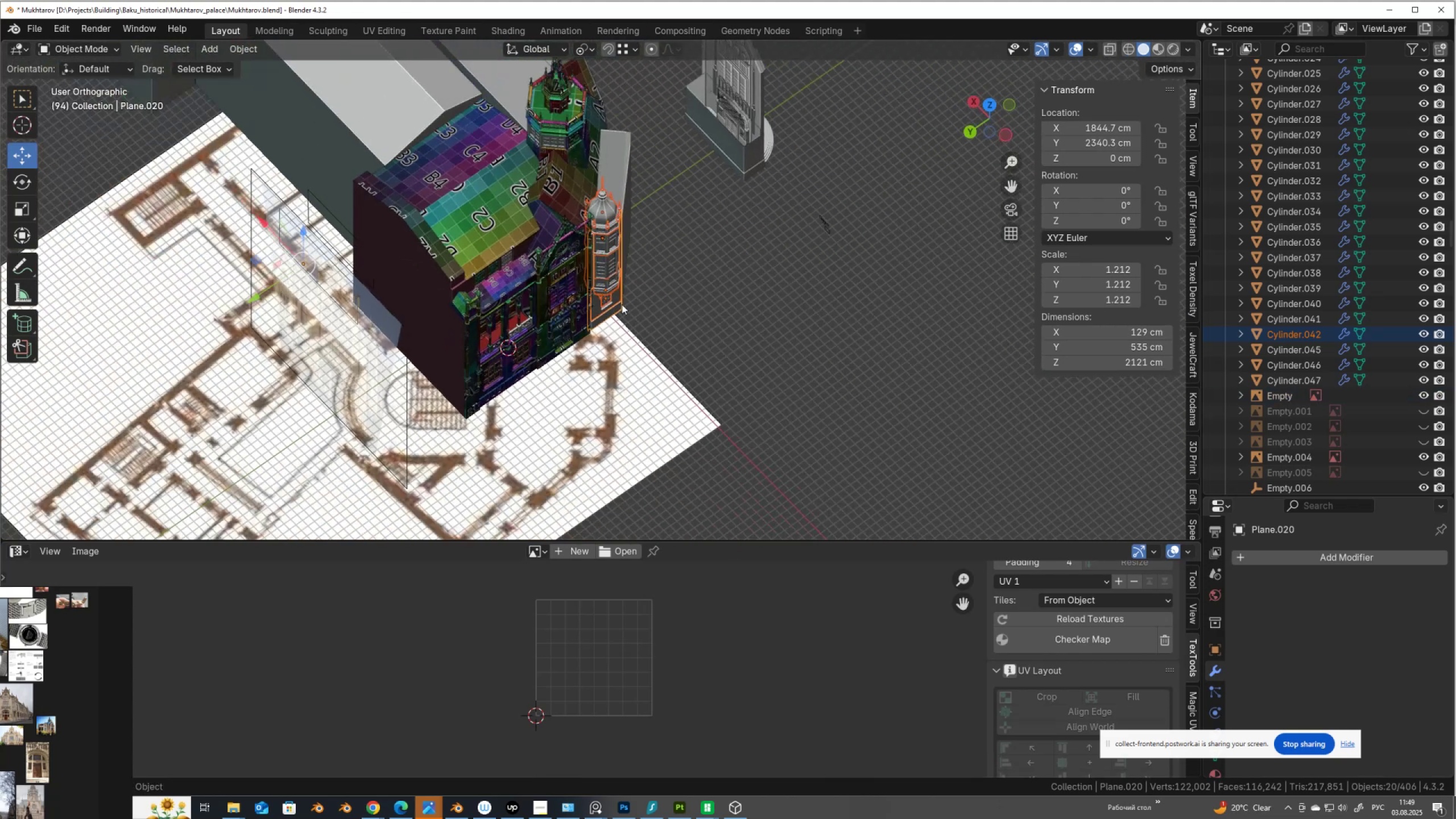 
key(G)
 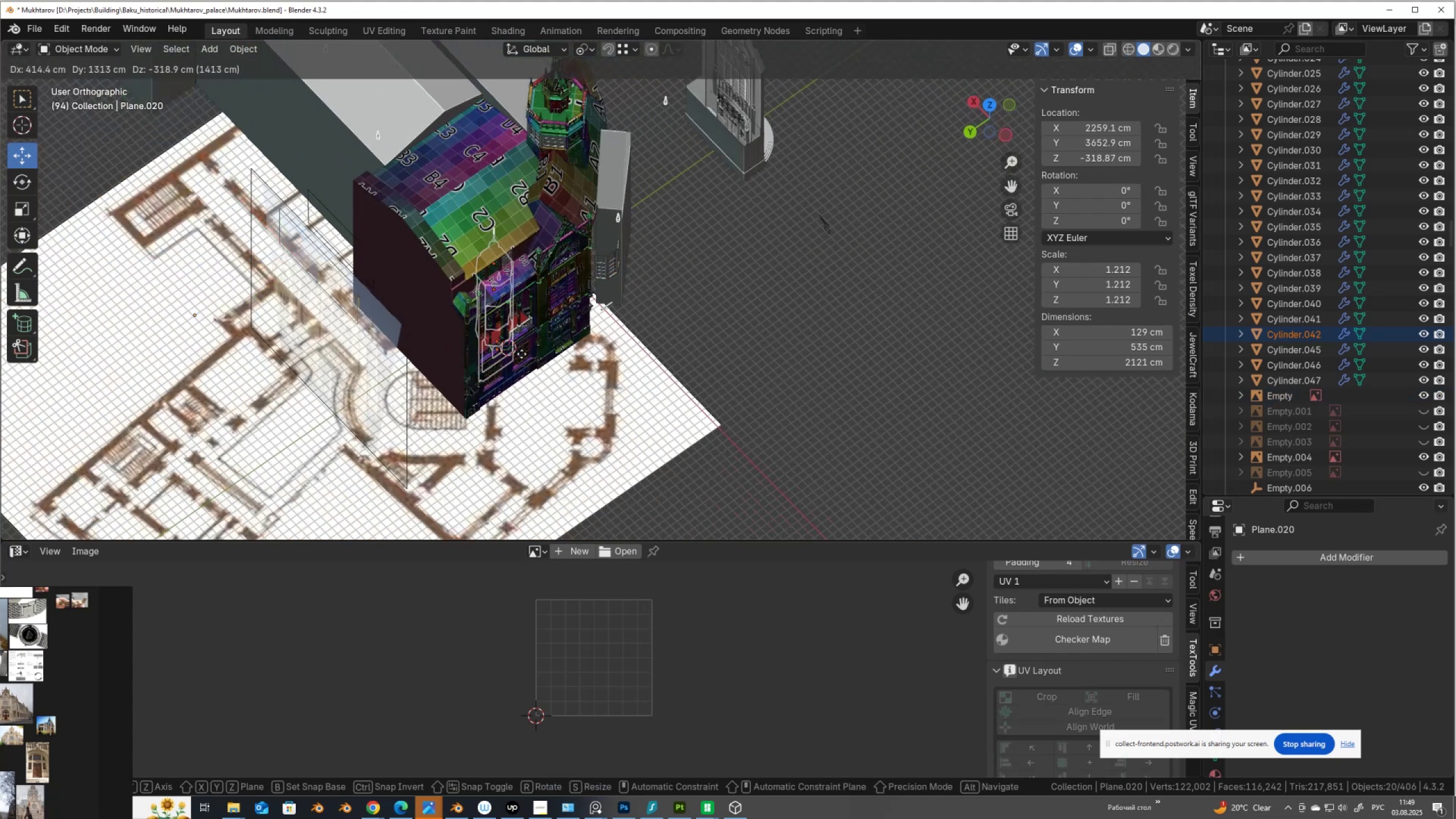 
right_click([569, 351])
 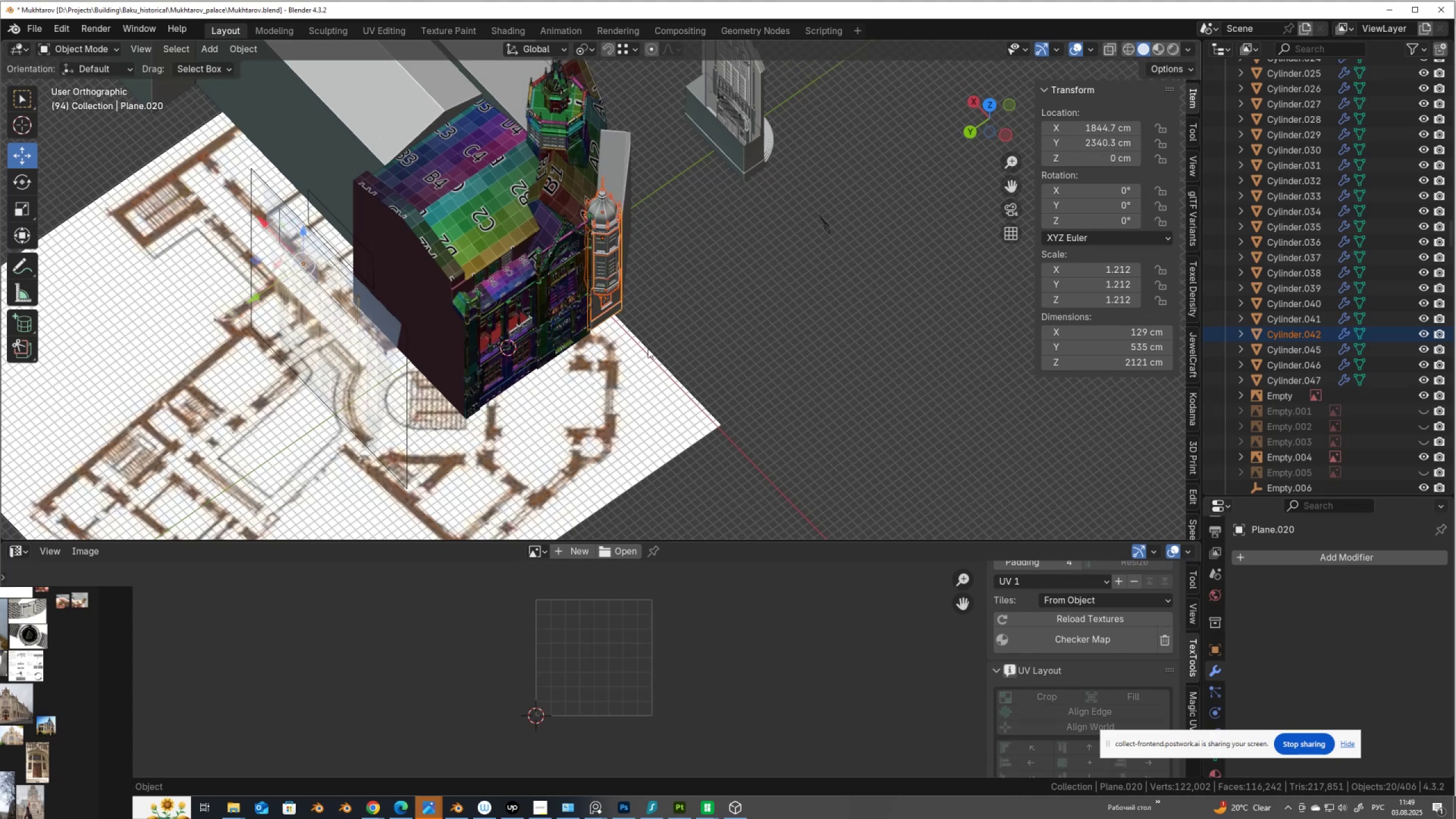 
scroll: coordinate [650, 349], scroll_direction: up, amount: 5.0
 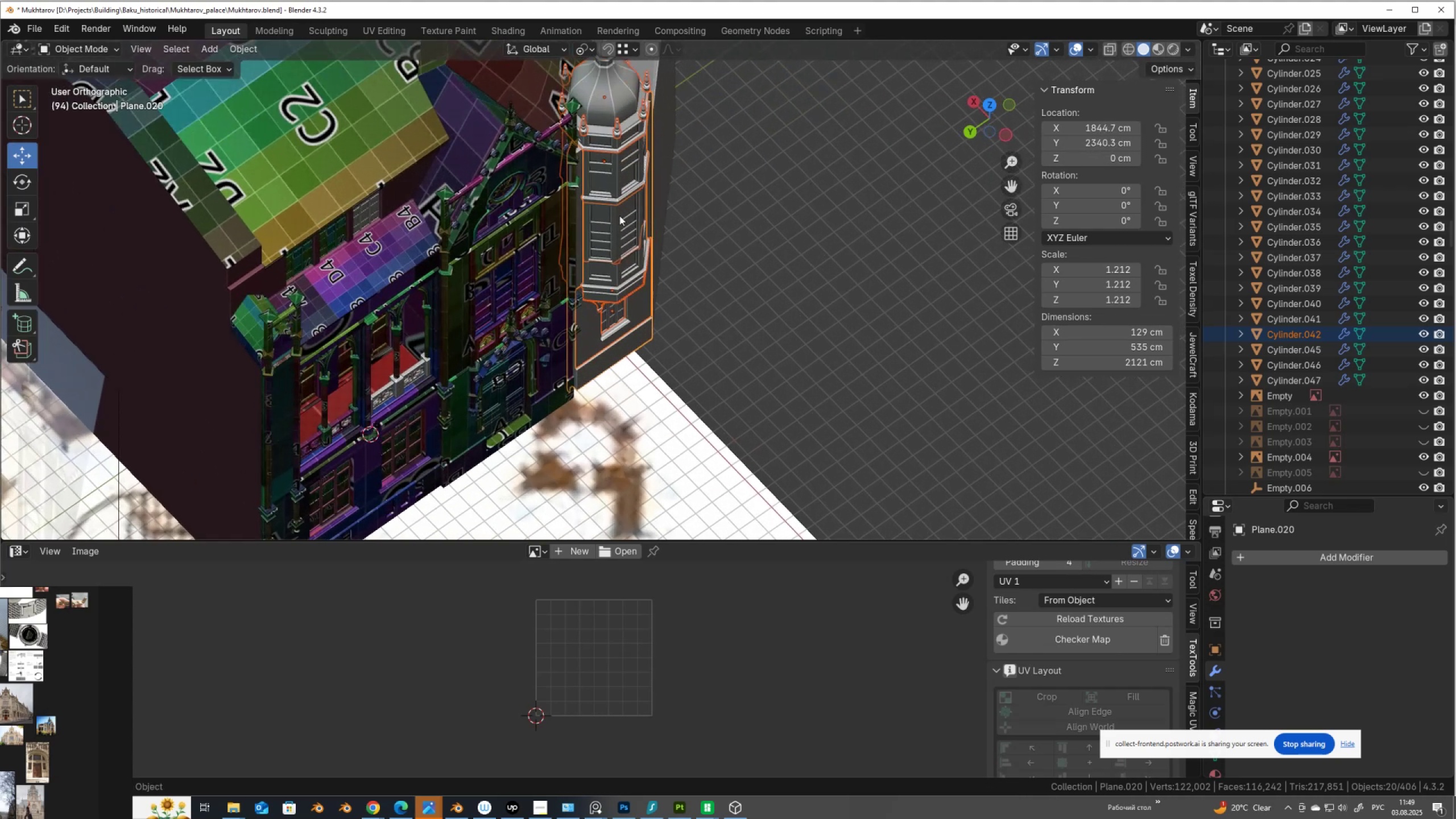 
hold_key(key=ShiftLeft, duration=0.35)
left_click([609, 226])
 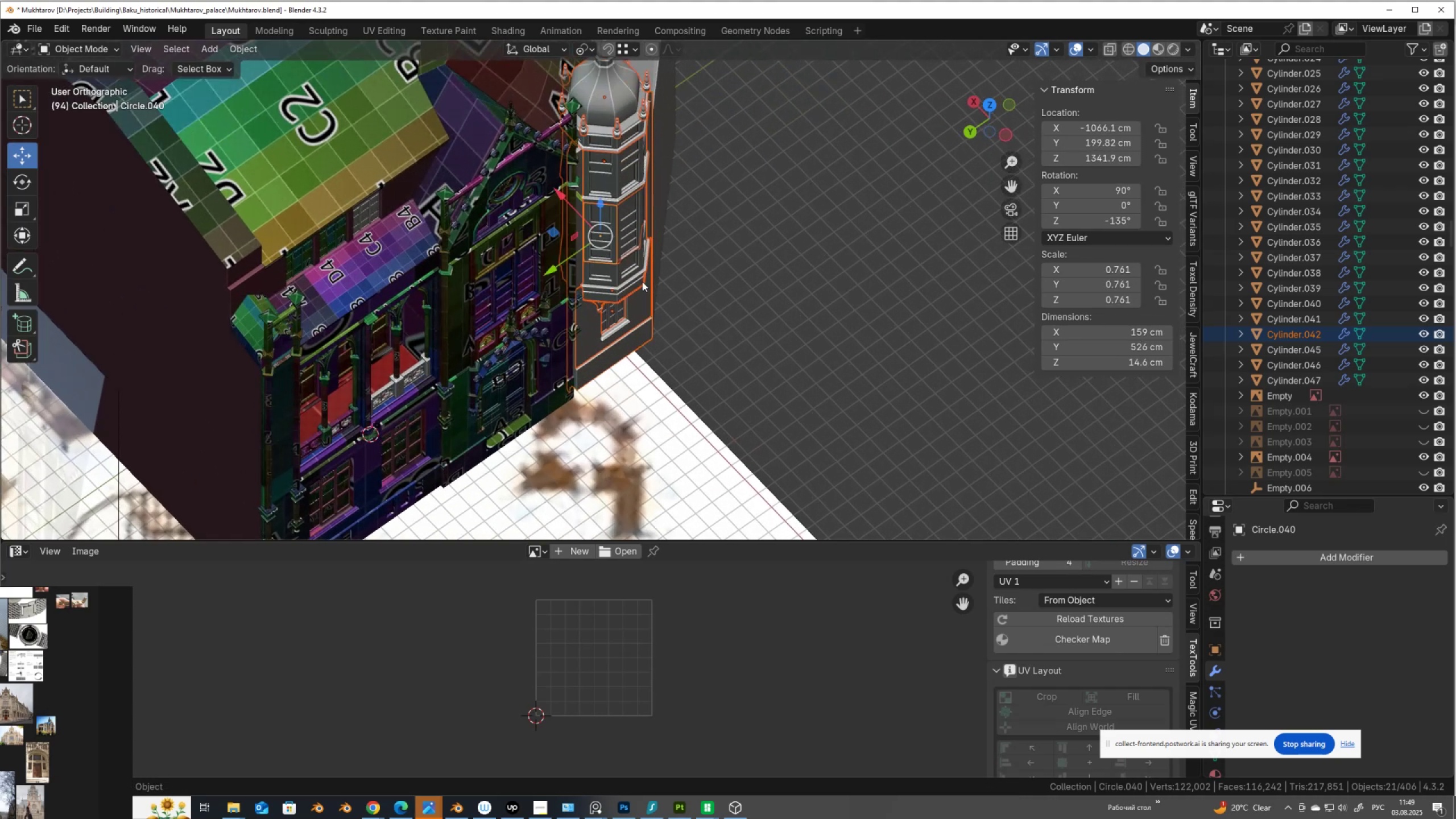 
scroll: coordinate [642, 282], scroll_direction: down, amount: 2.0
 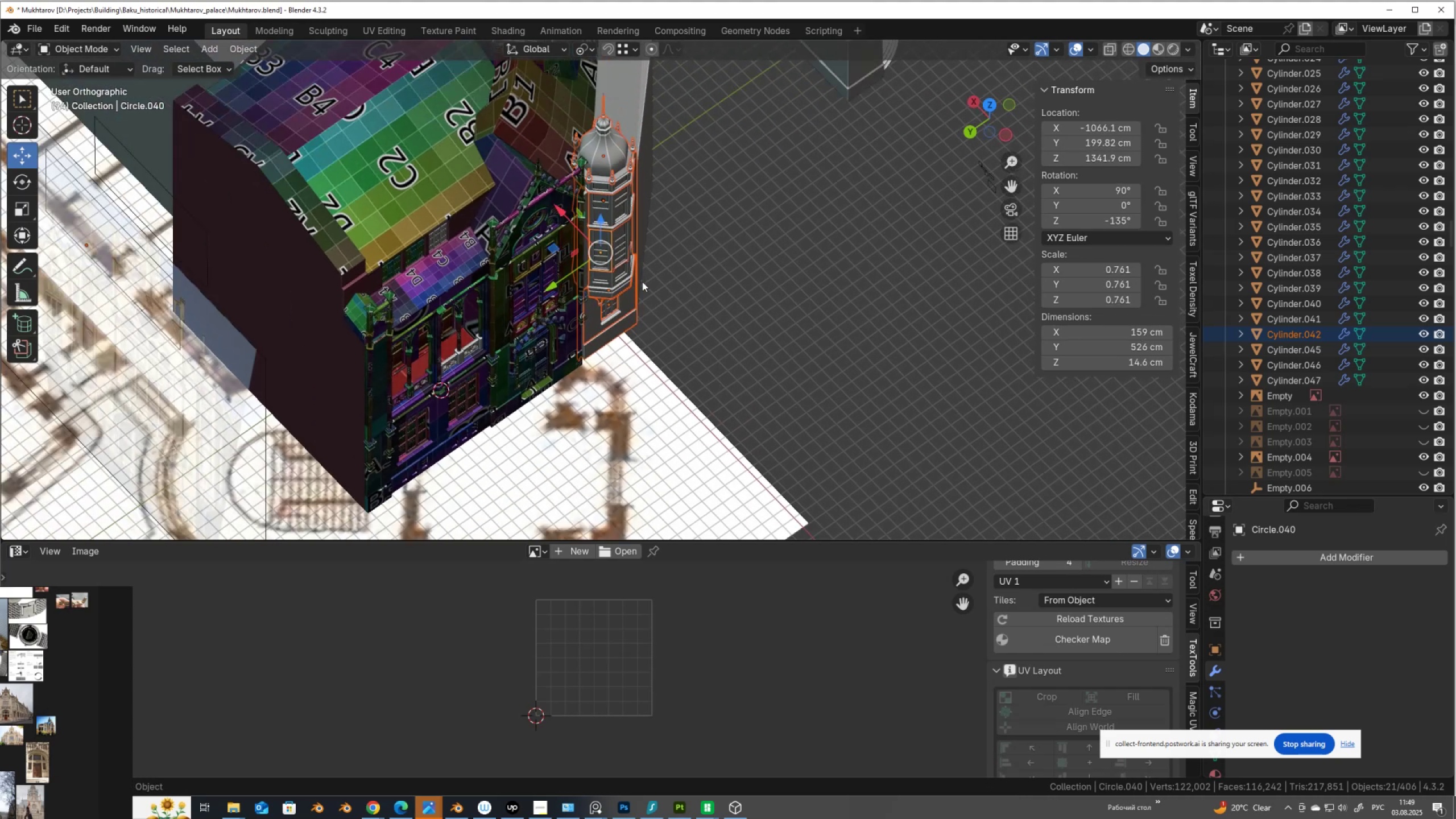 
key(G)
 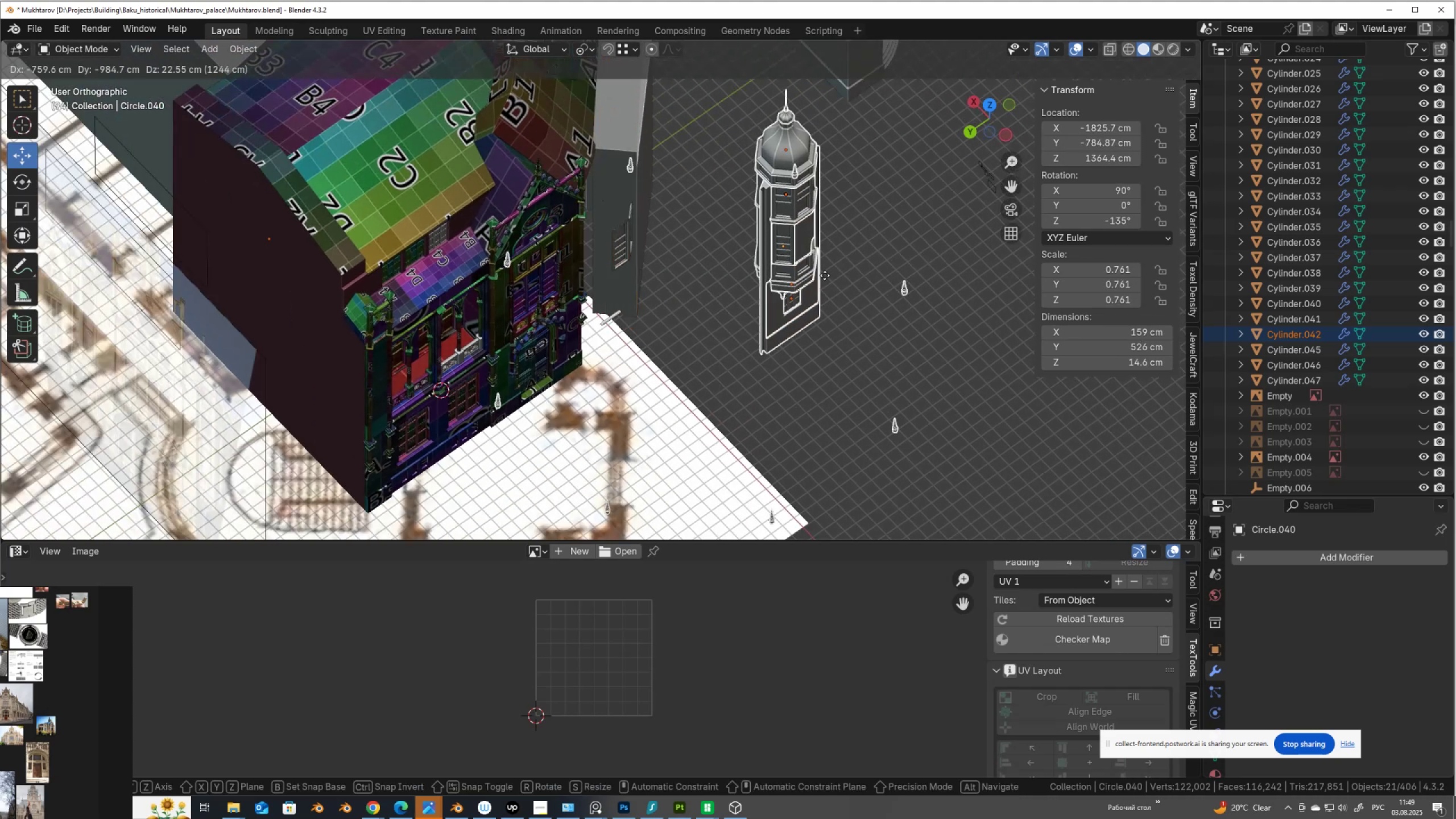 
right_click([825, 275])
 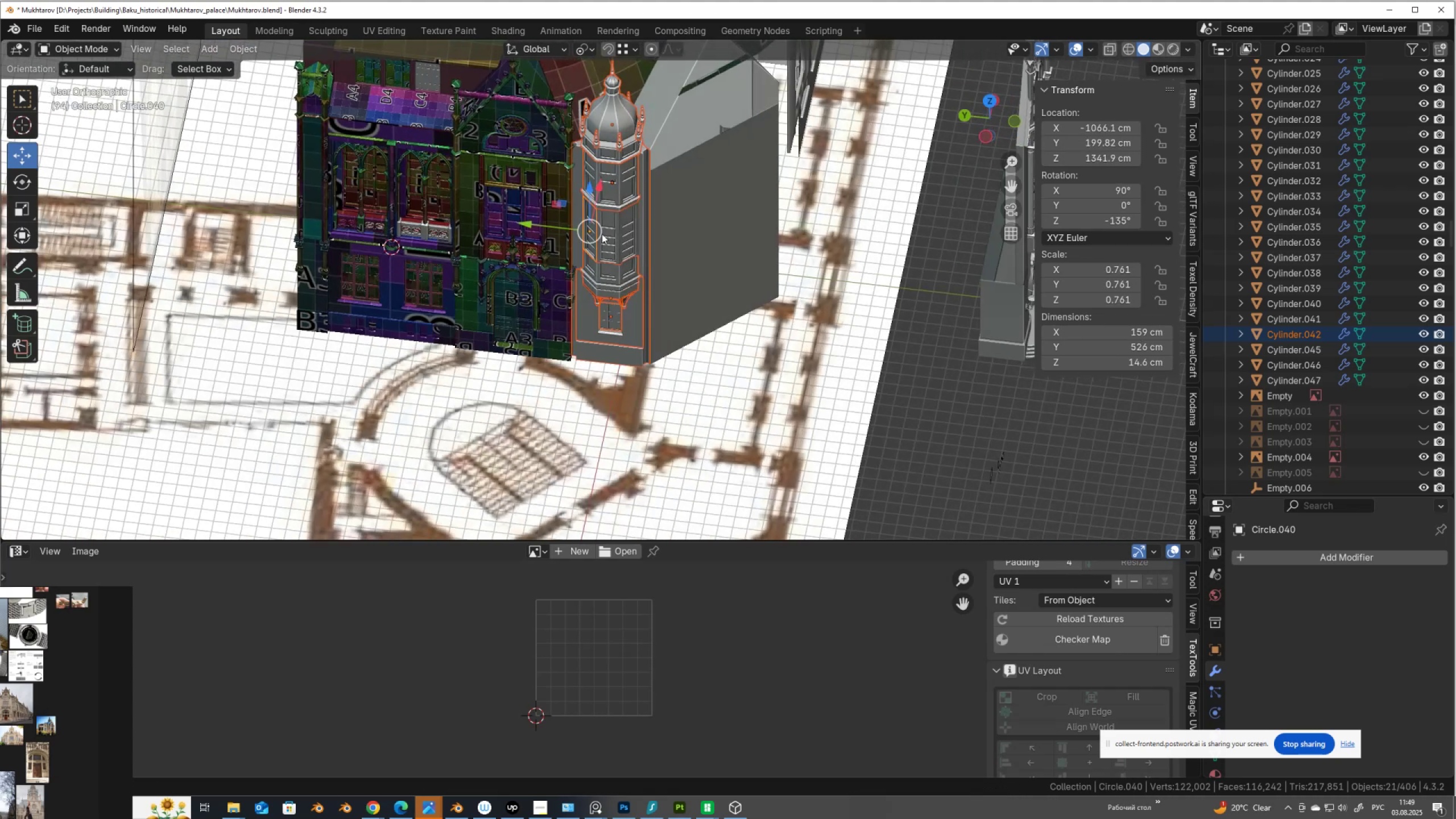 
scroll: coordinate [602, 234], scroll_direction: up, amount: 2.0
 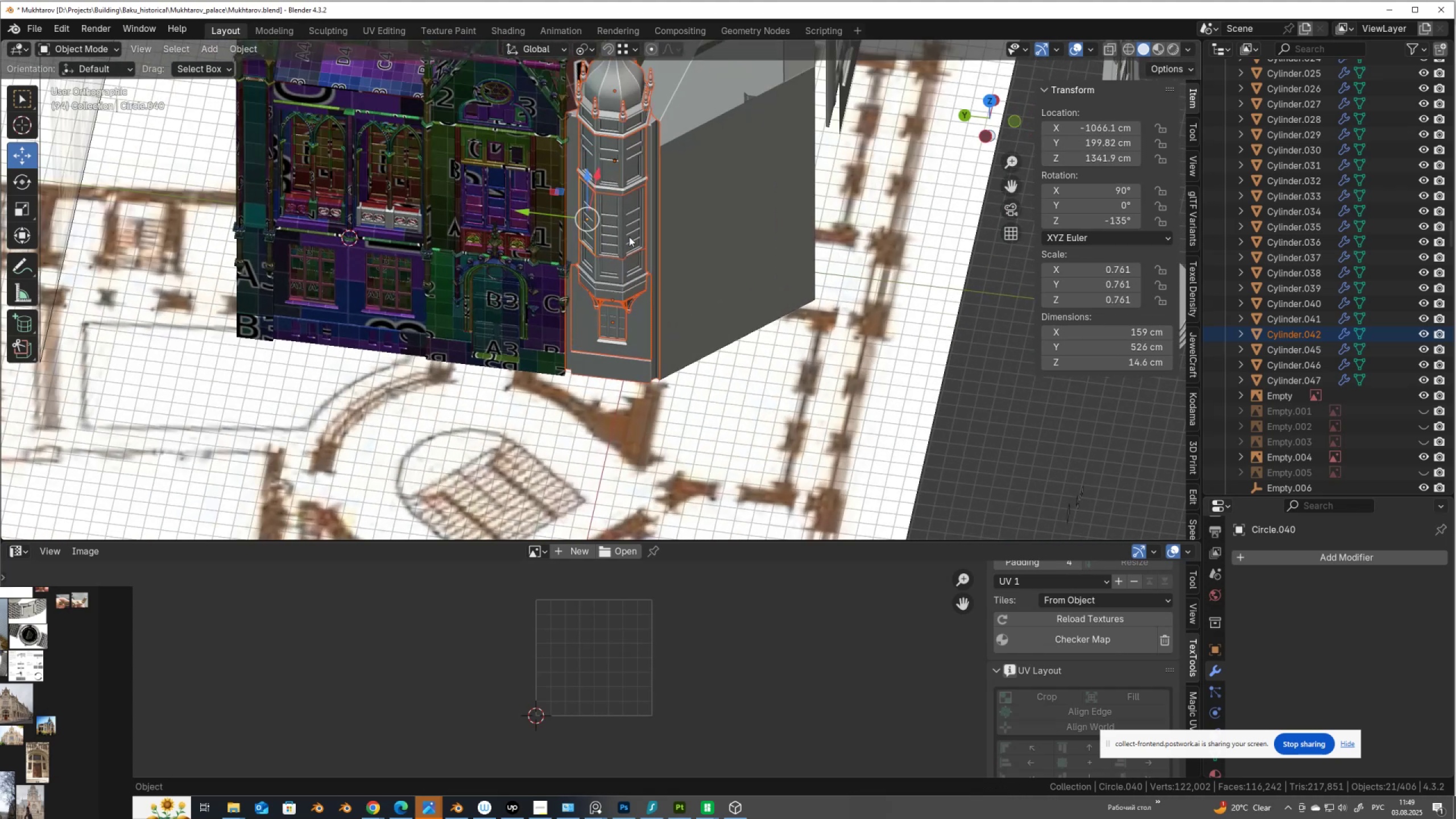 
hold_key(key=ShiftLeft, duration=1.13)
double_click([635, 226])
 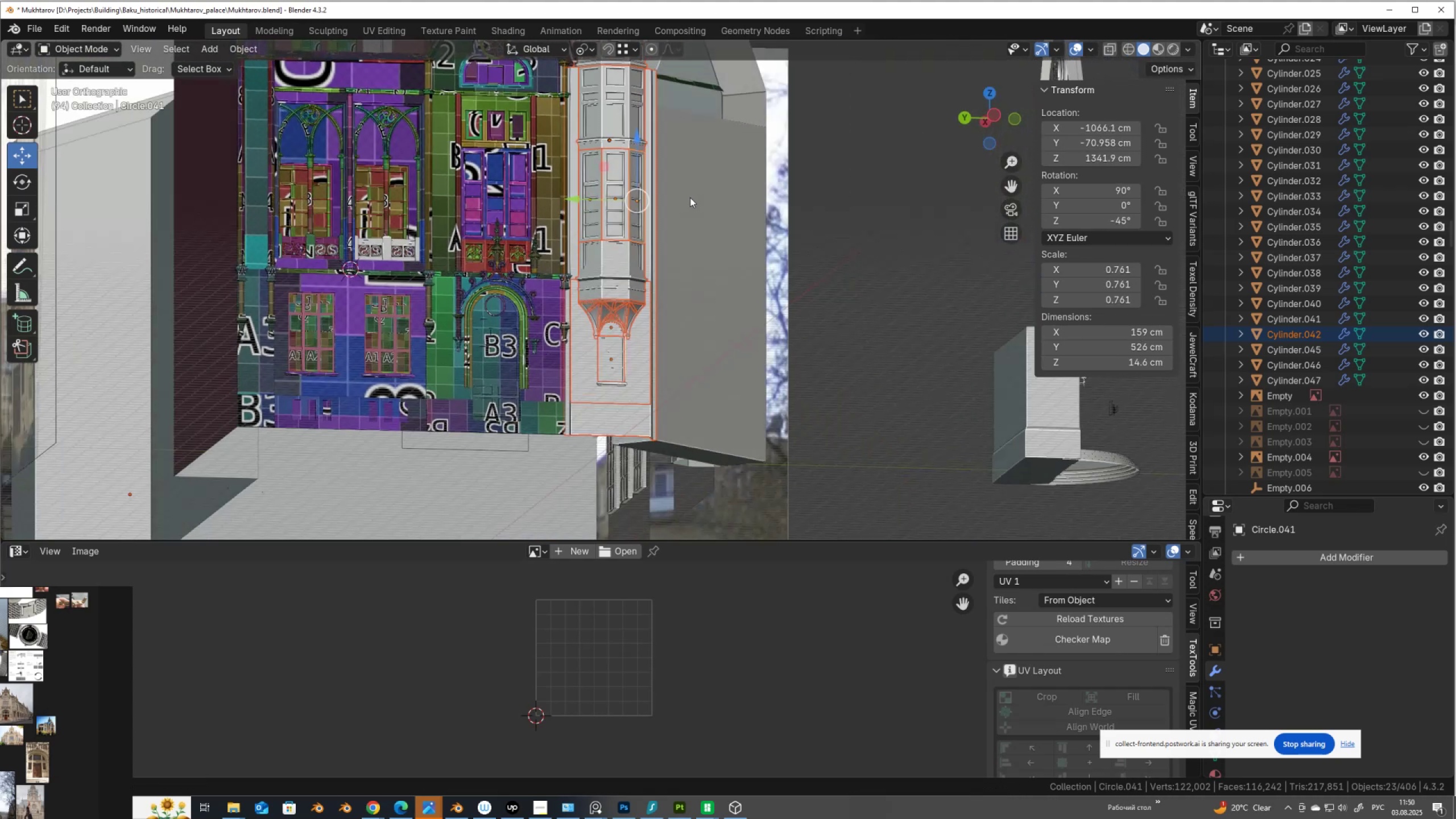 
hold_key(key=ShiftLeft, duration=0.69)
 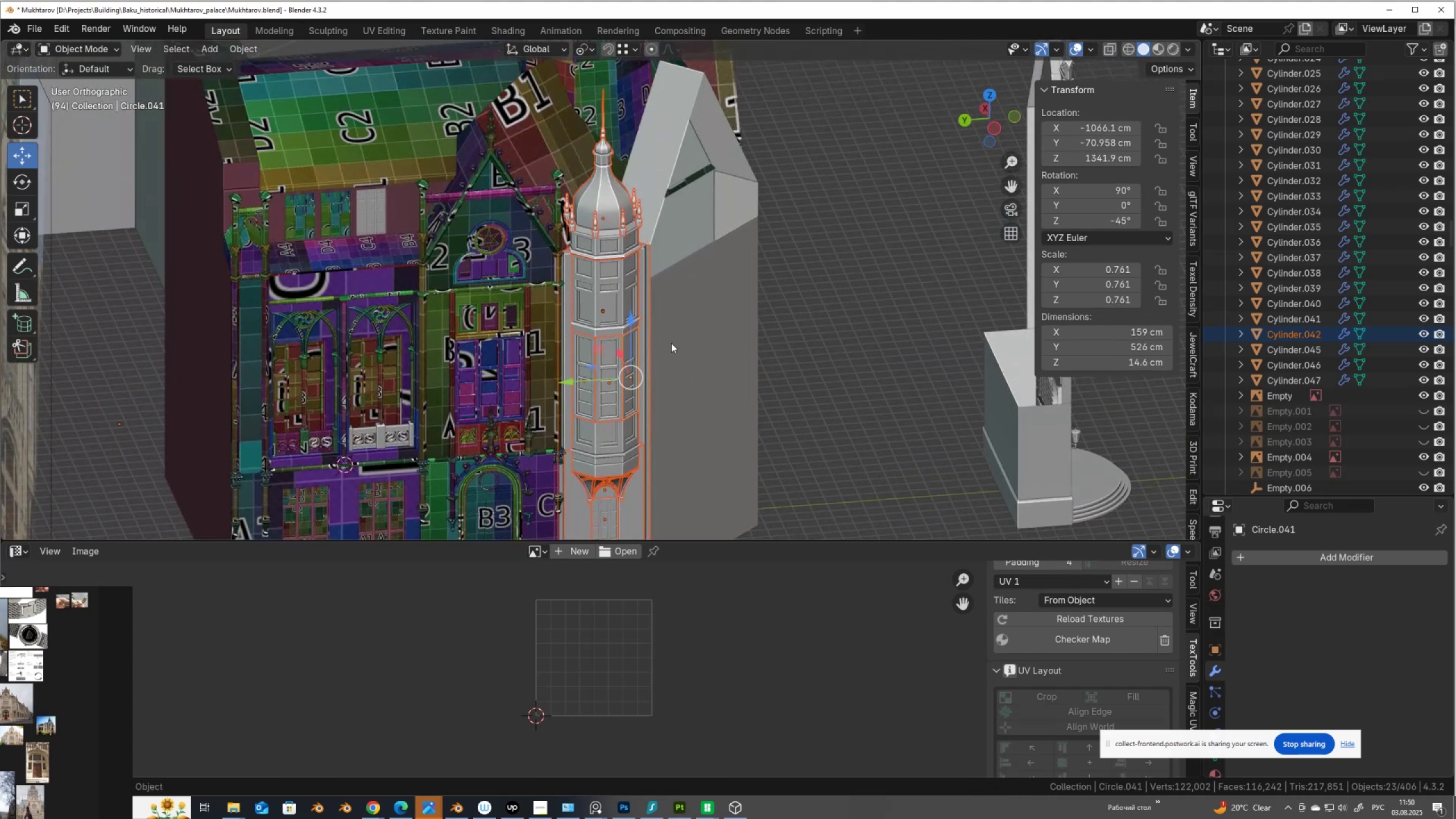 
scroll: coordinate [671, 343], scroll_direction: down, amount: 1.0
 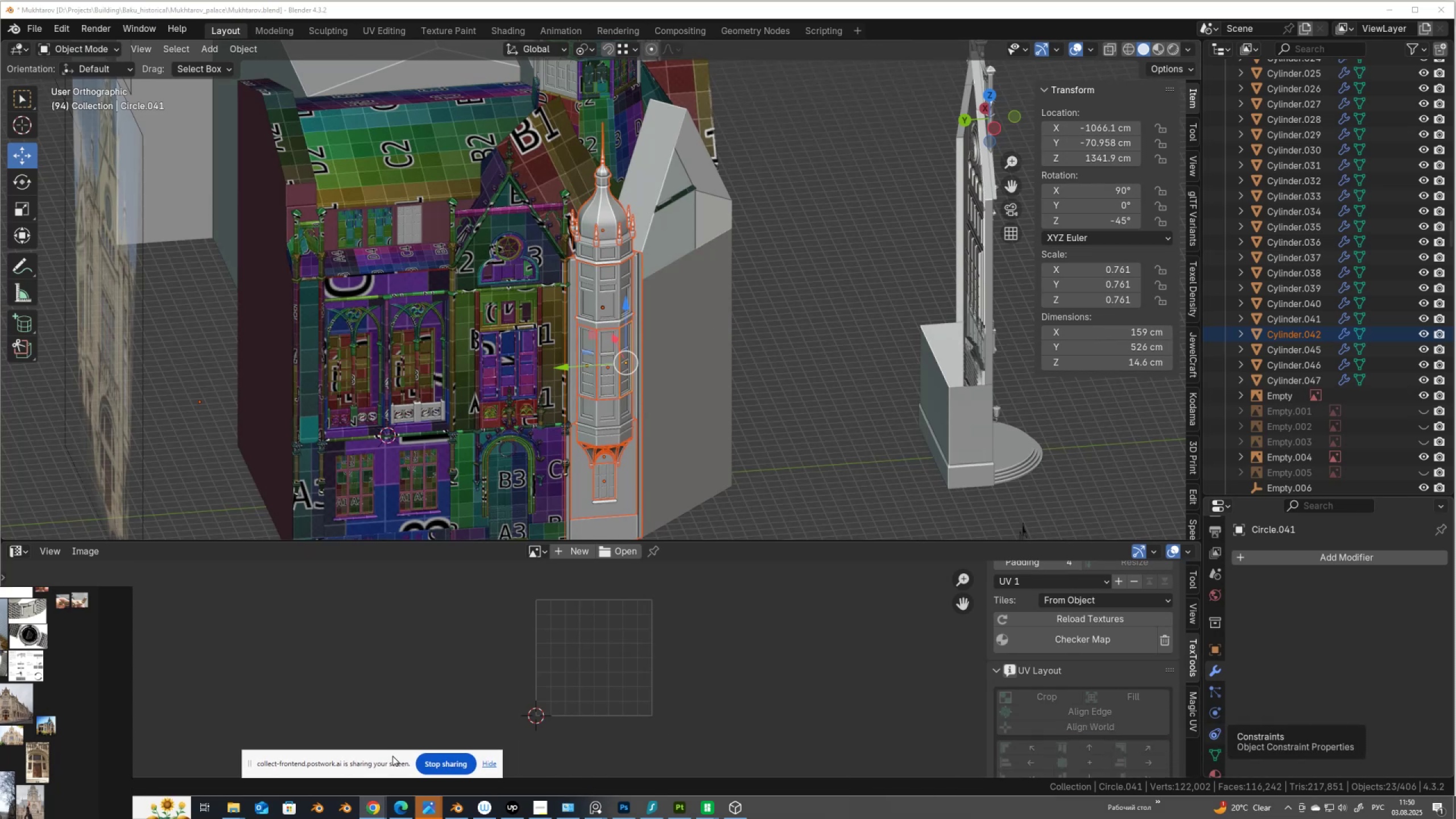 
wait(5.01)
 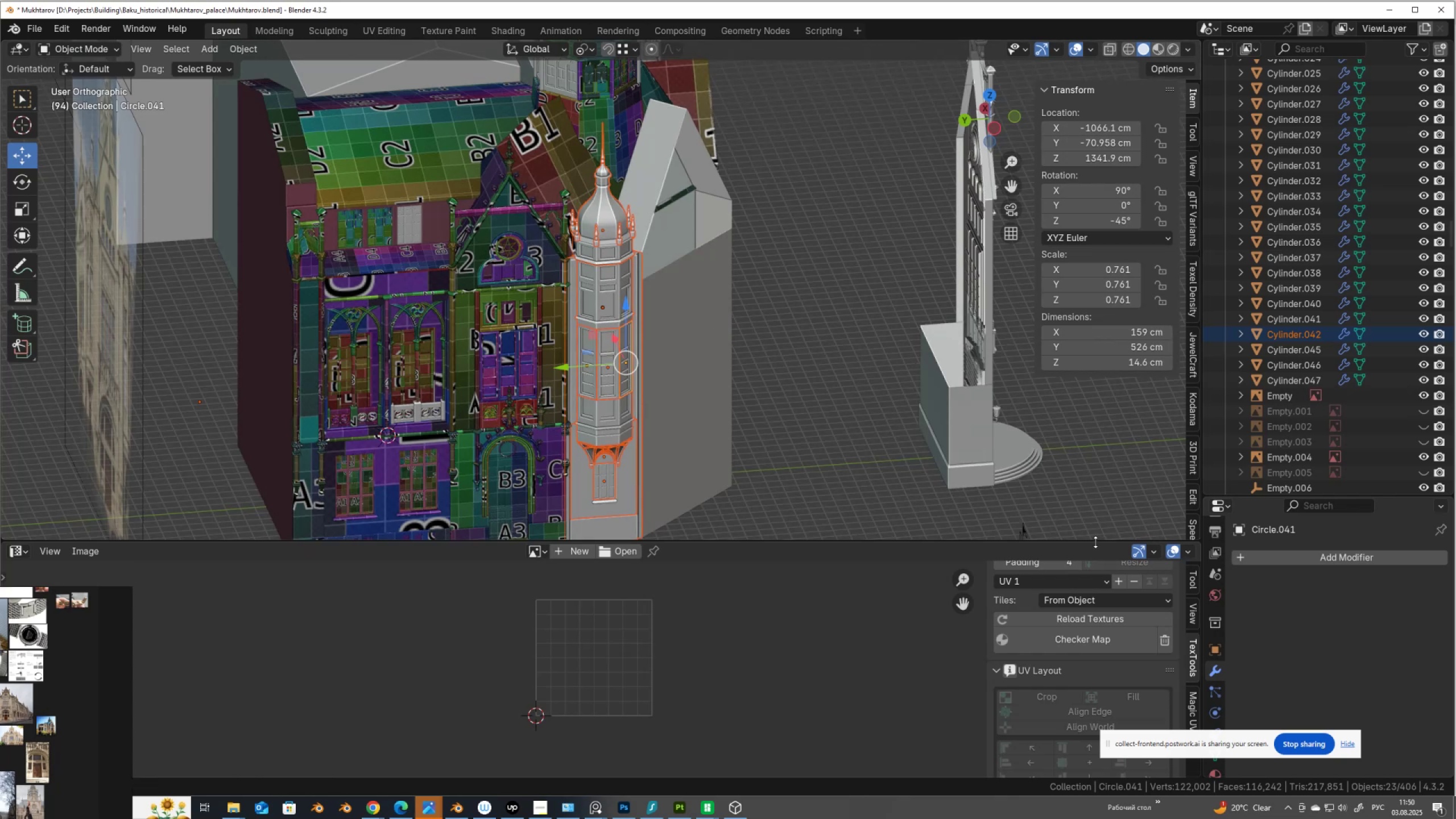 
left_click([1217, 771])
 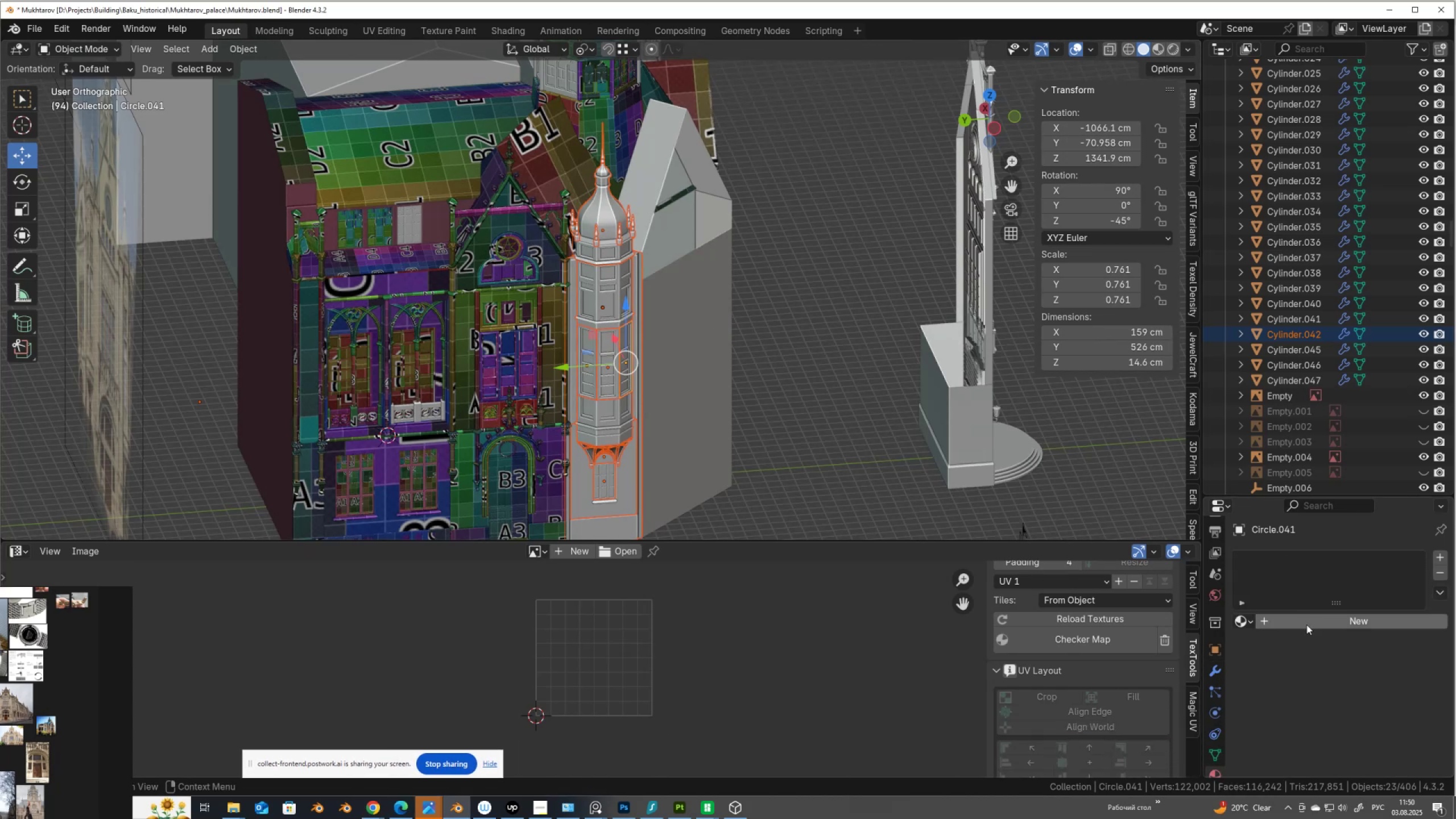 
left_click([1306, 624])
 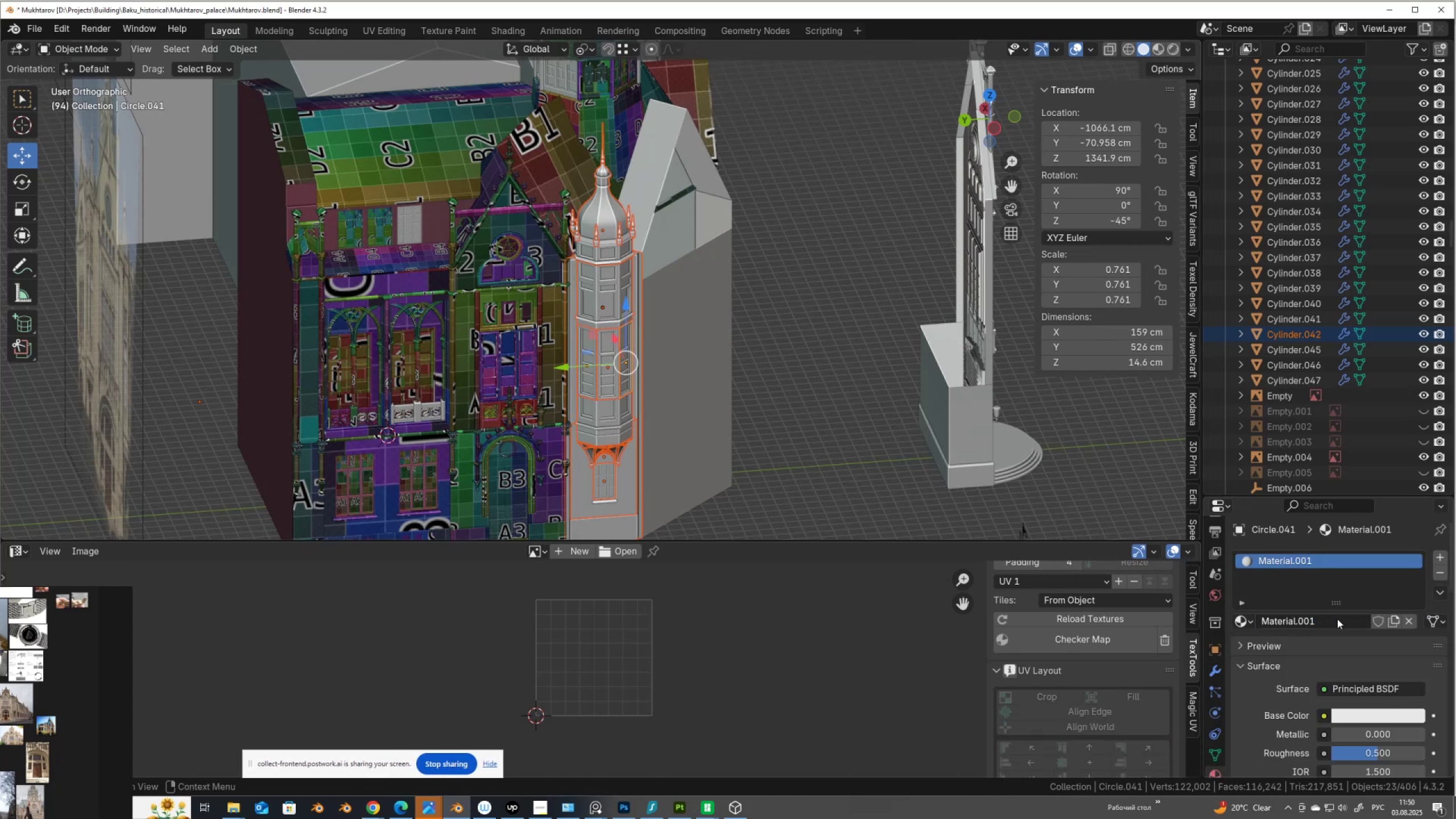 
left_click([1337, 619])
 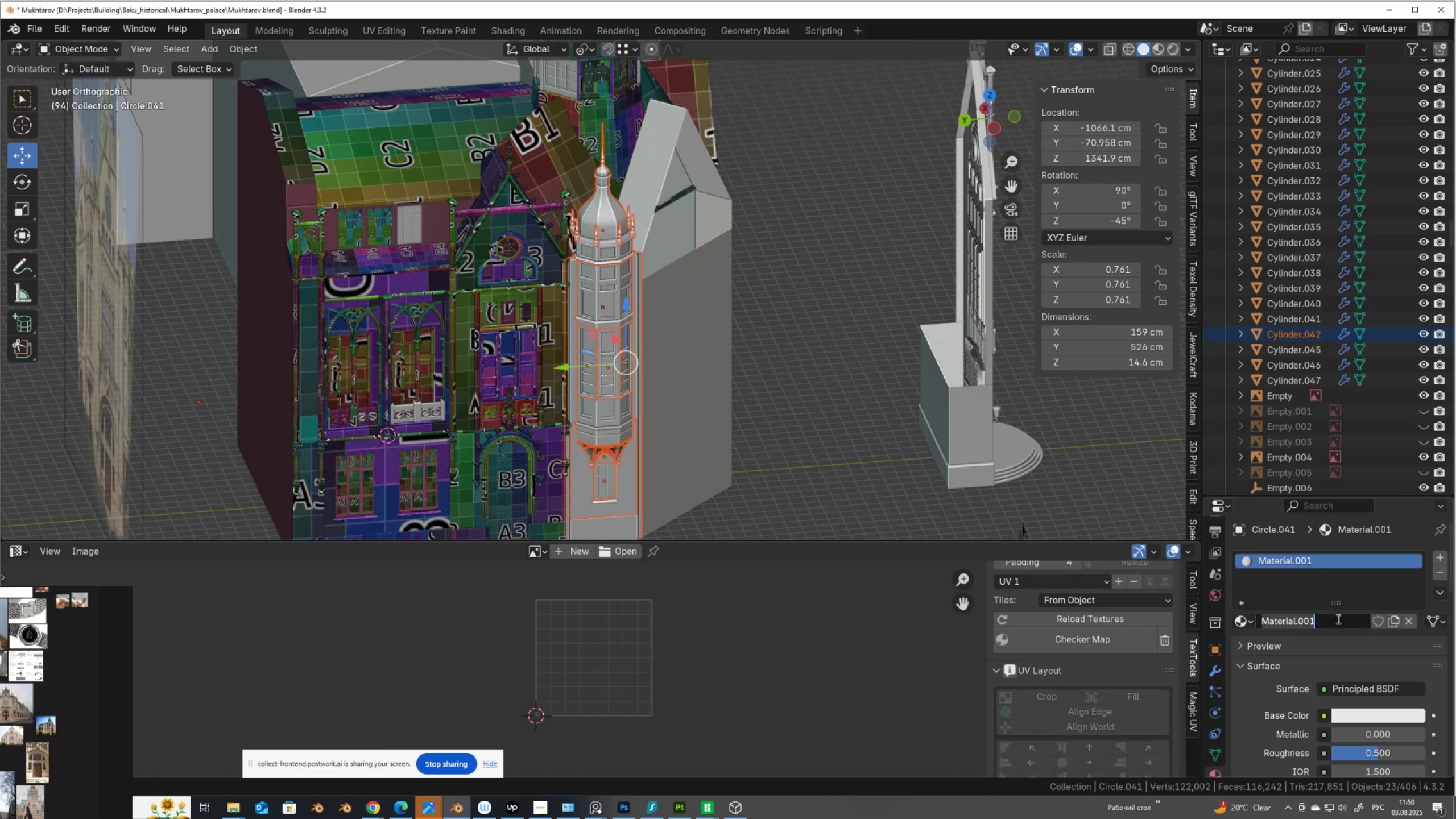 
type(balcon)
 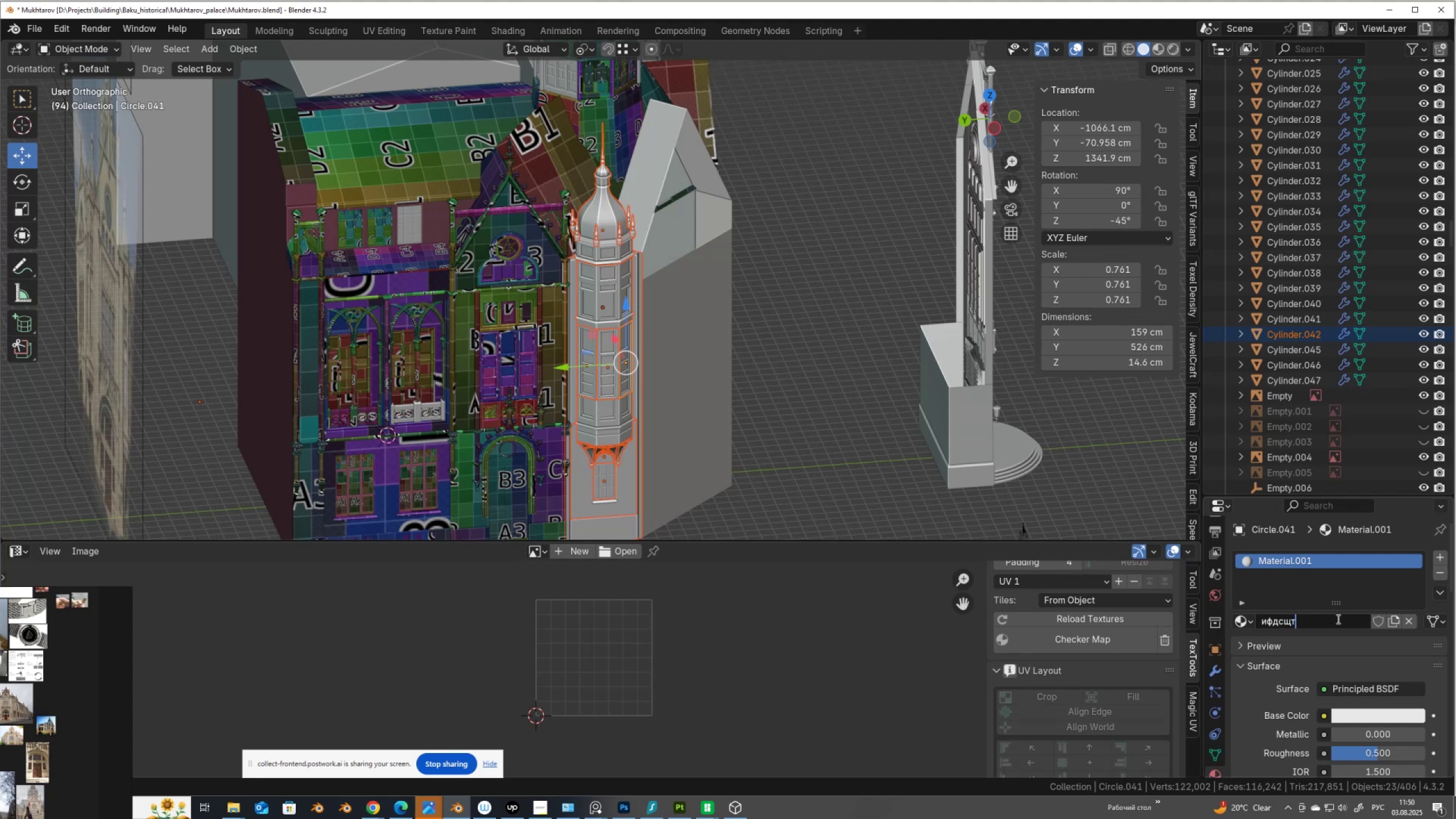 
key(Alt+AltLeft)
 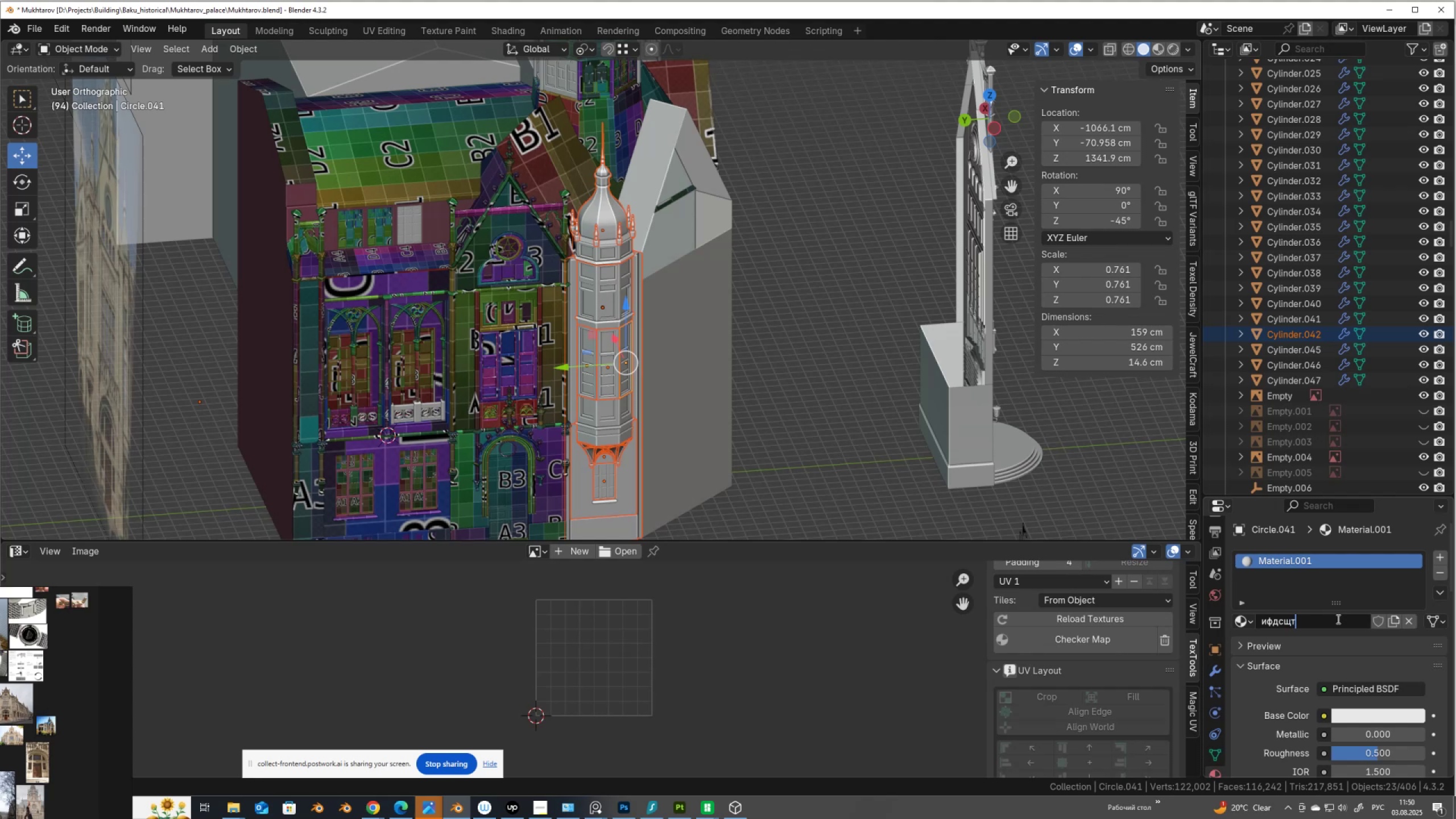 
key(Backspace)
key(Backspace)
key(Backspace)
key(Backspace)
key(Backspace)
key(Backspace)
key(Backspace)
type(lant)
key(Backspace)
key(Backspace)
key(Backspace)
type(balcony_lattern)
 